 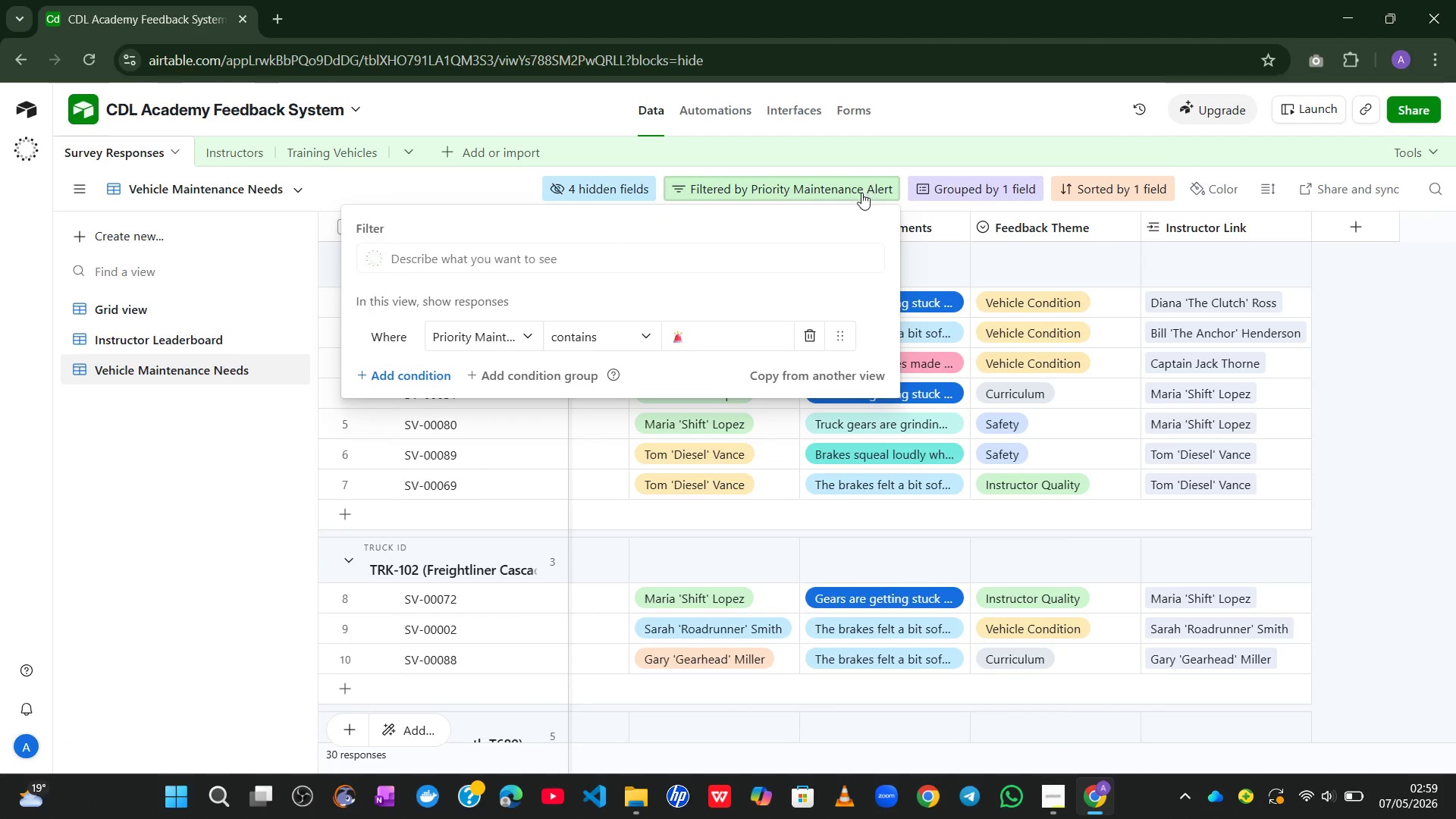 
left_click([647, 337])
 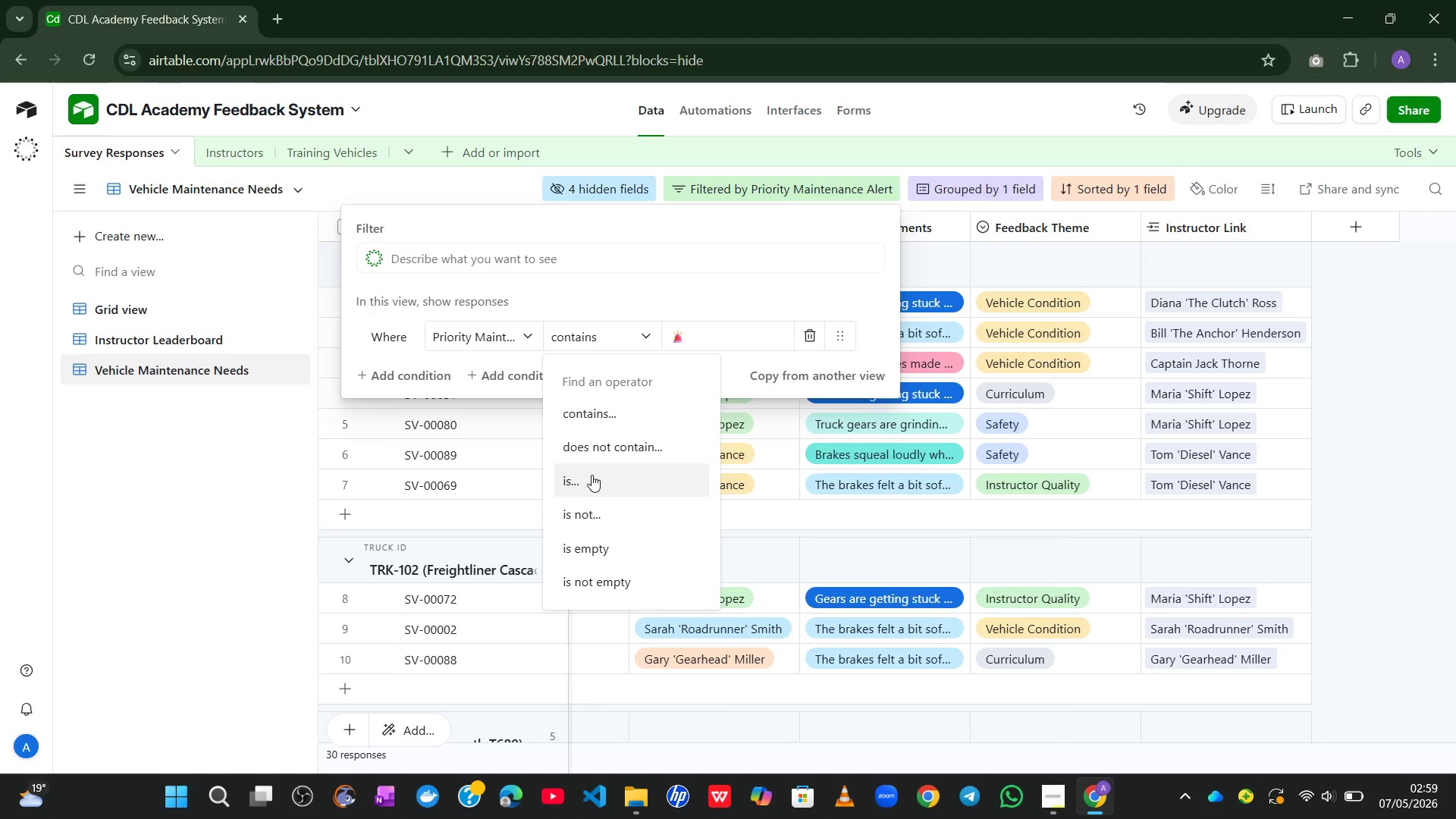 
left_click([581, 510])
 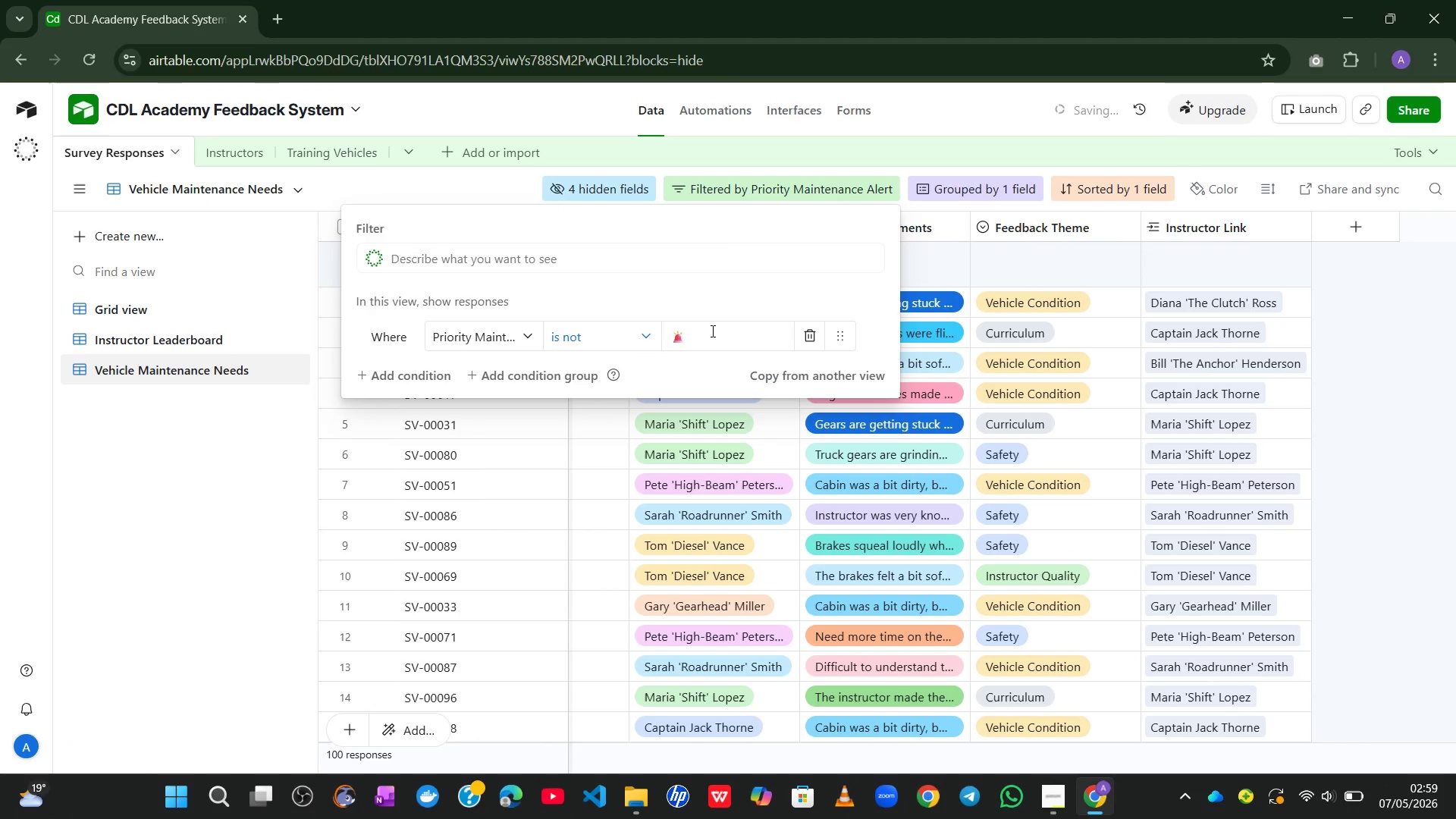 
left_click_drag(start_coordinate=[711, 331], to_coordinate=[656, 334])
 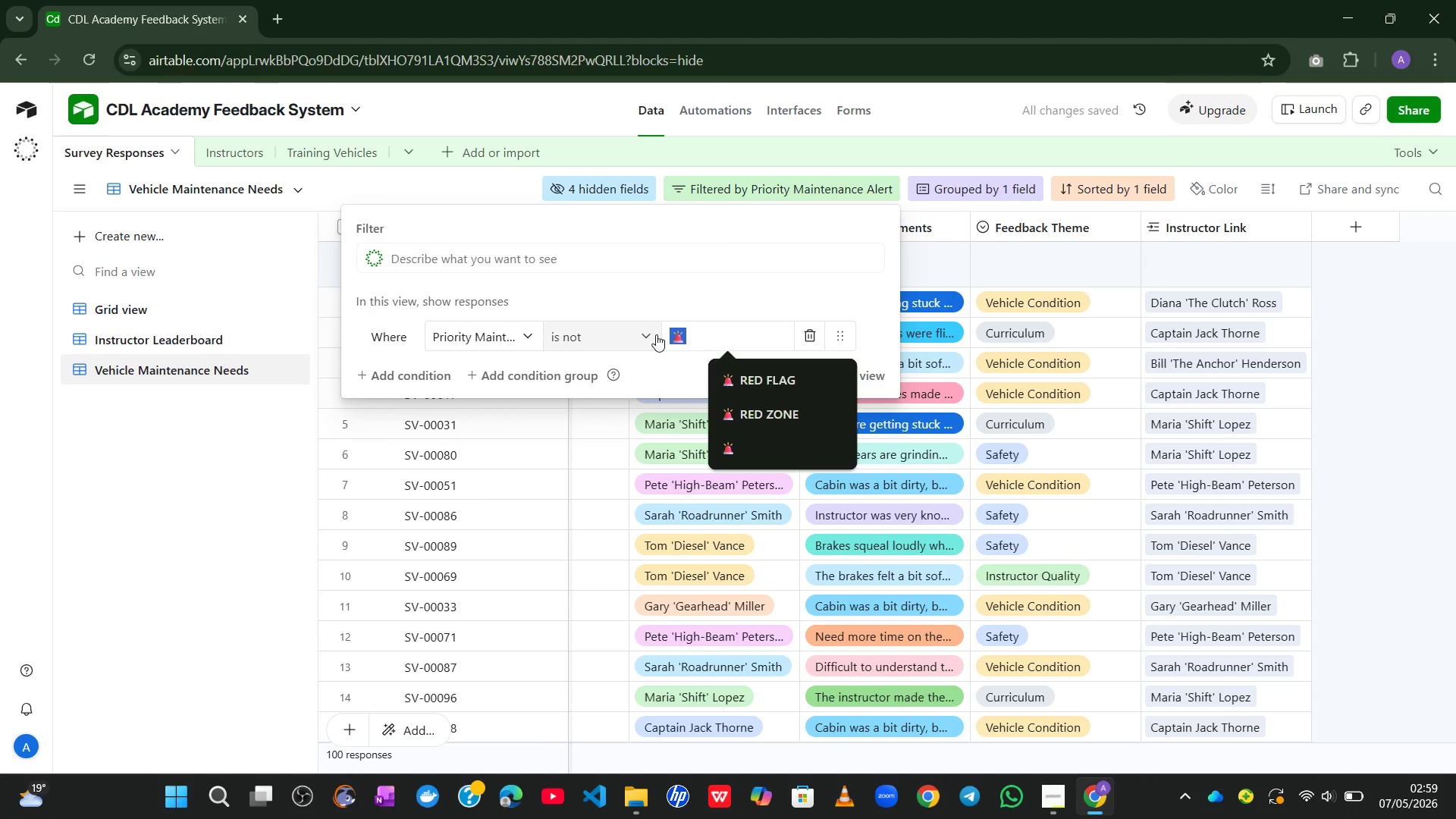 
key(E)
 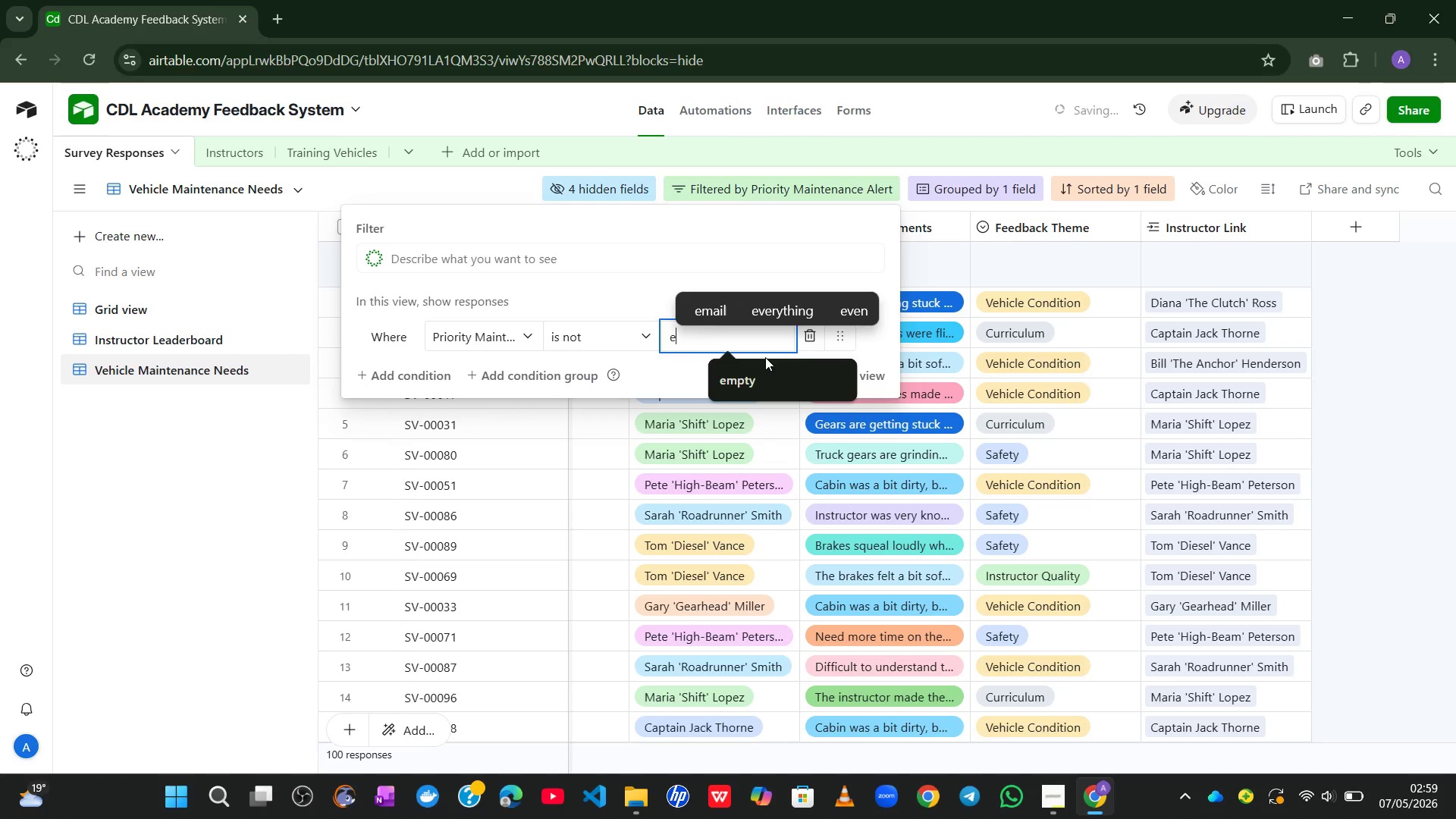 
left_click([761, 367])
 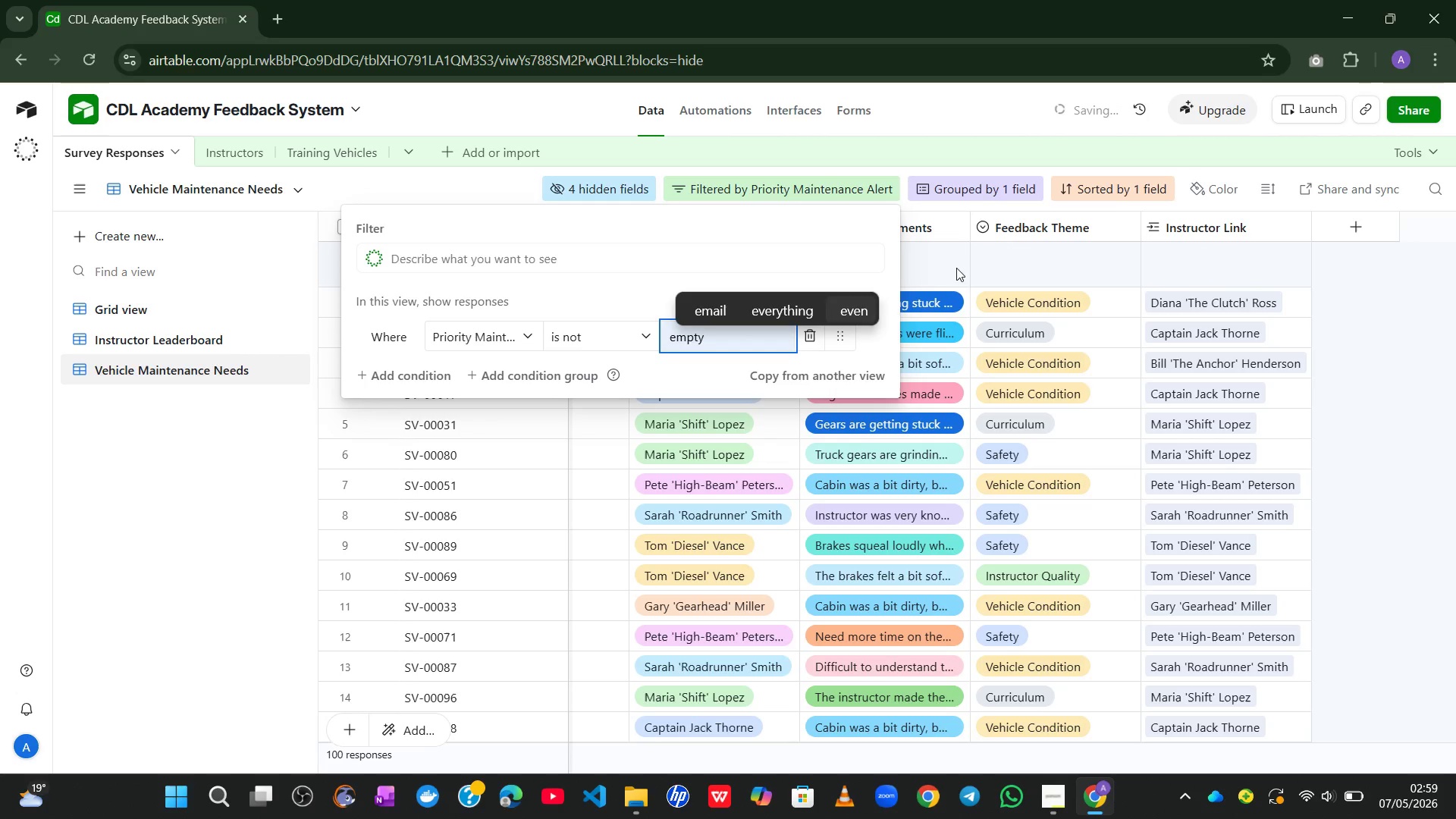 
left_click([990, 246])
 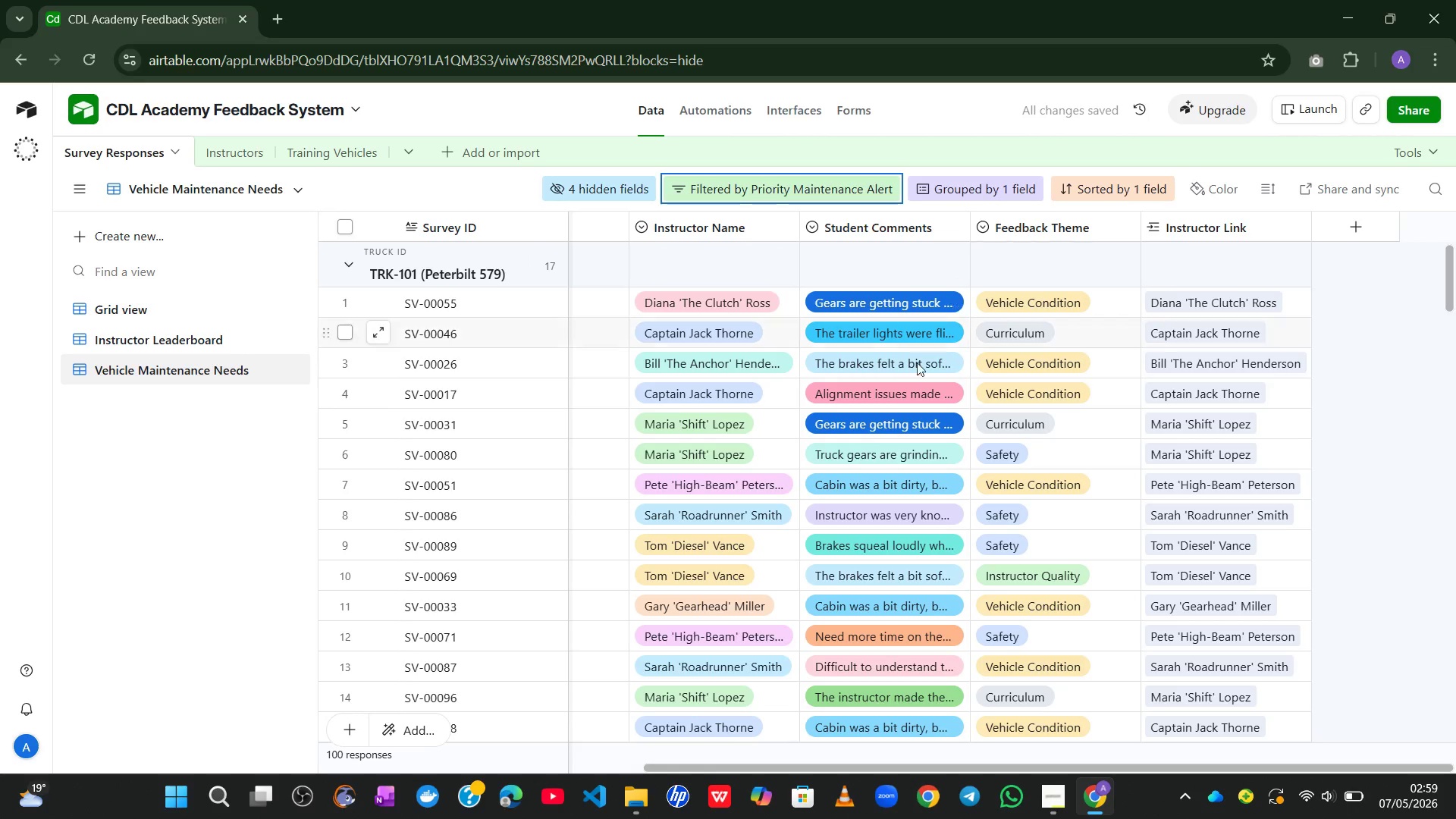 
mouse_move([861, 563])
 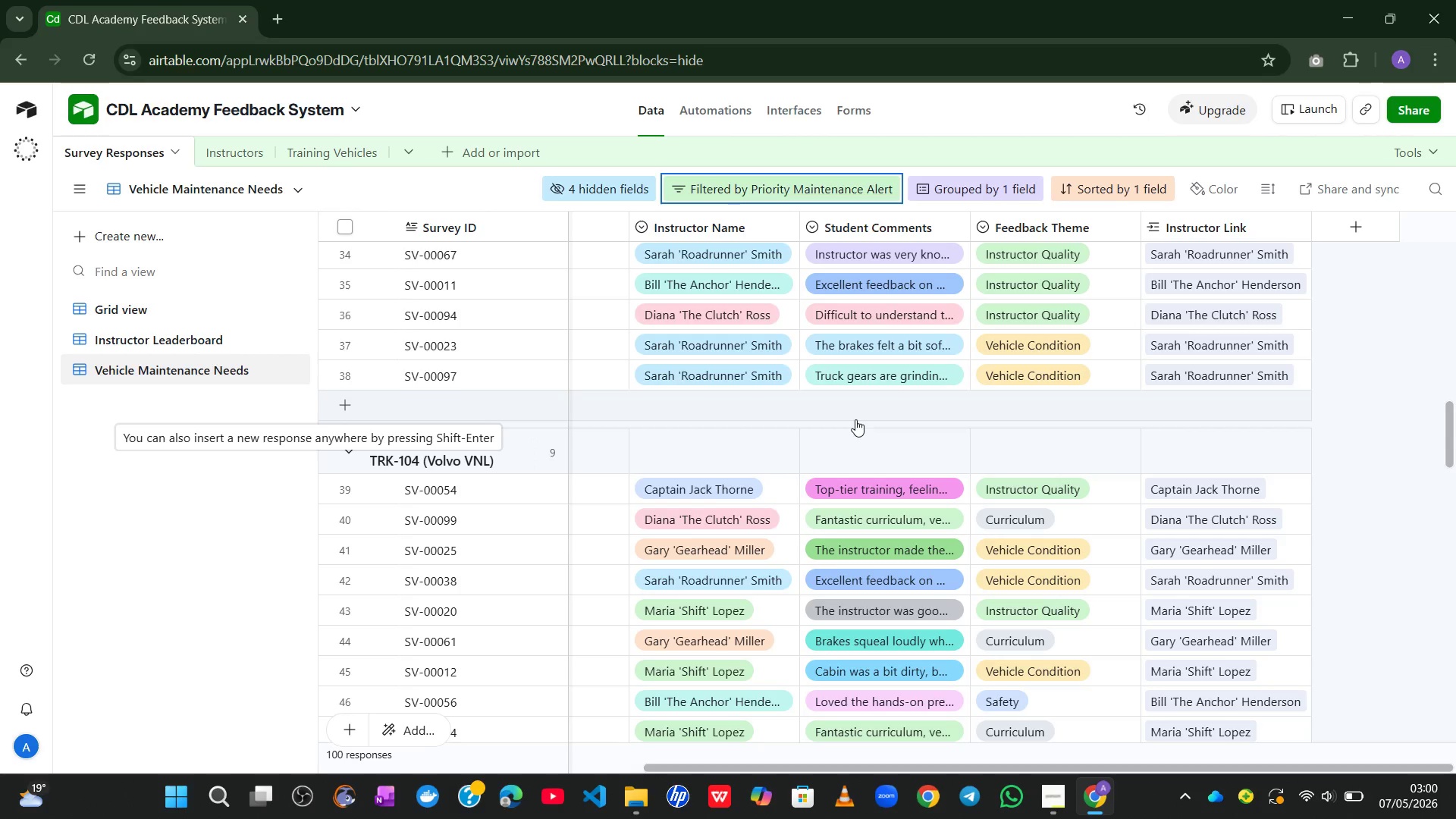 
wait(21.27)
 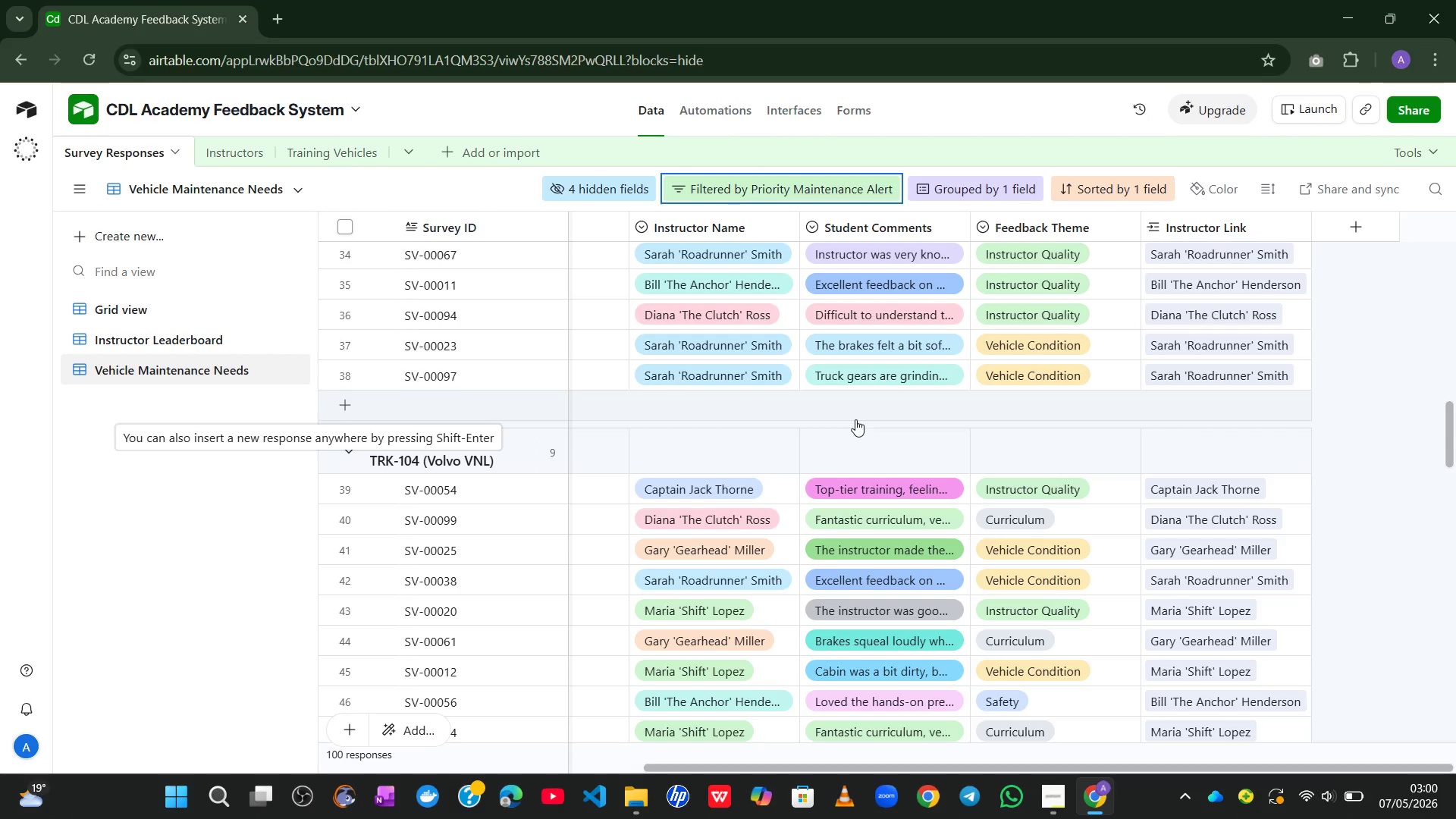 
left_click([806, 107])
 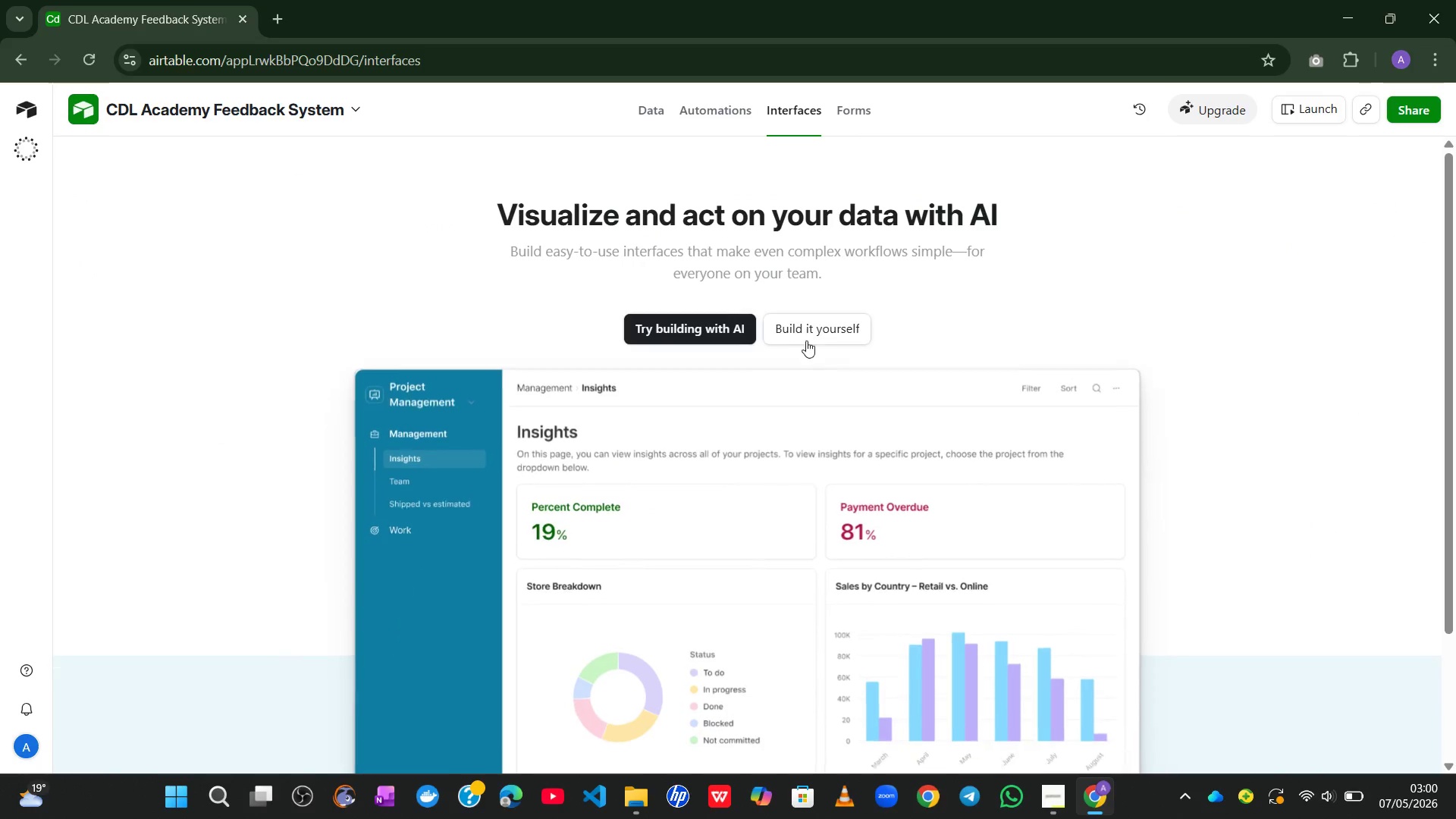 
left_click([816, 335])
 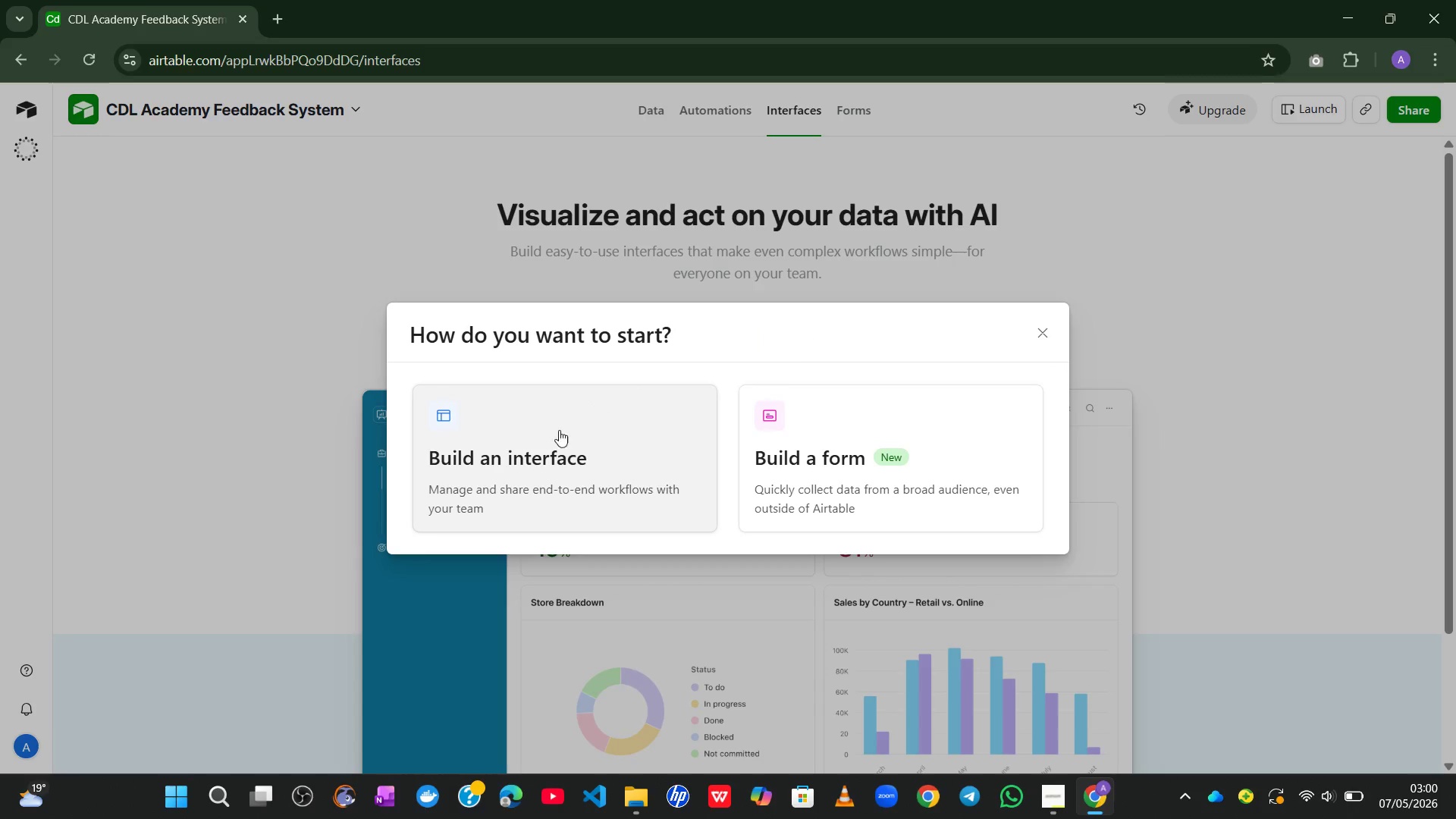 
left_click([592, 450])
 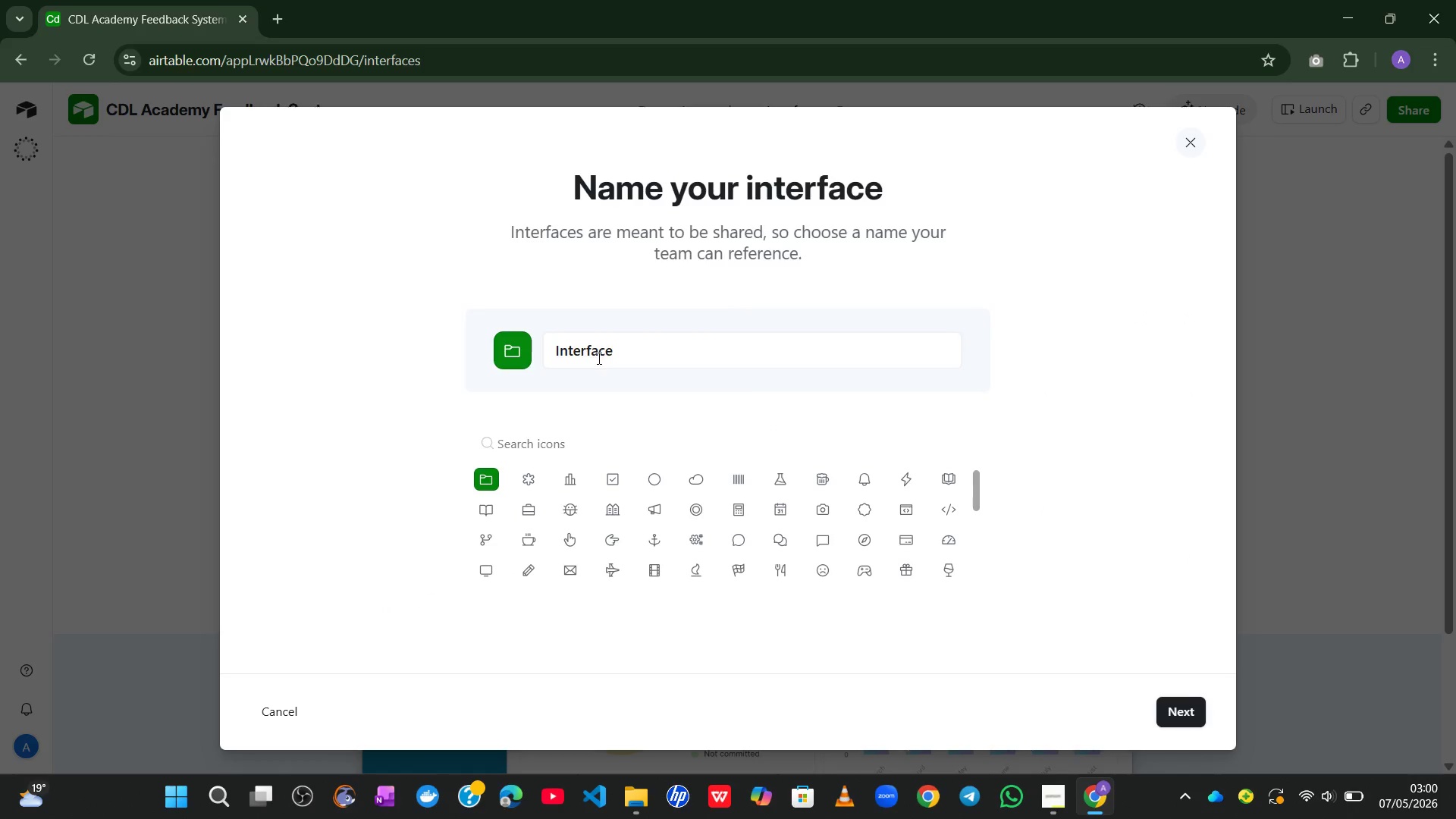 
left_click_drag(start_coordinate=[627, 351], to_coordinate=[531, 347])
 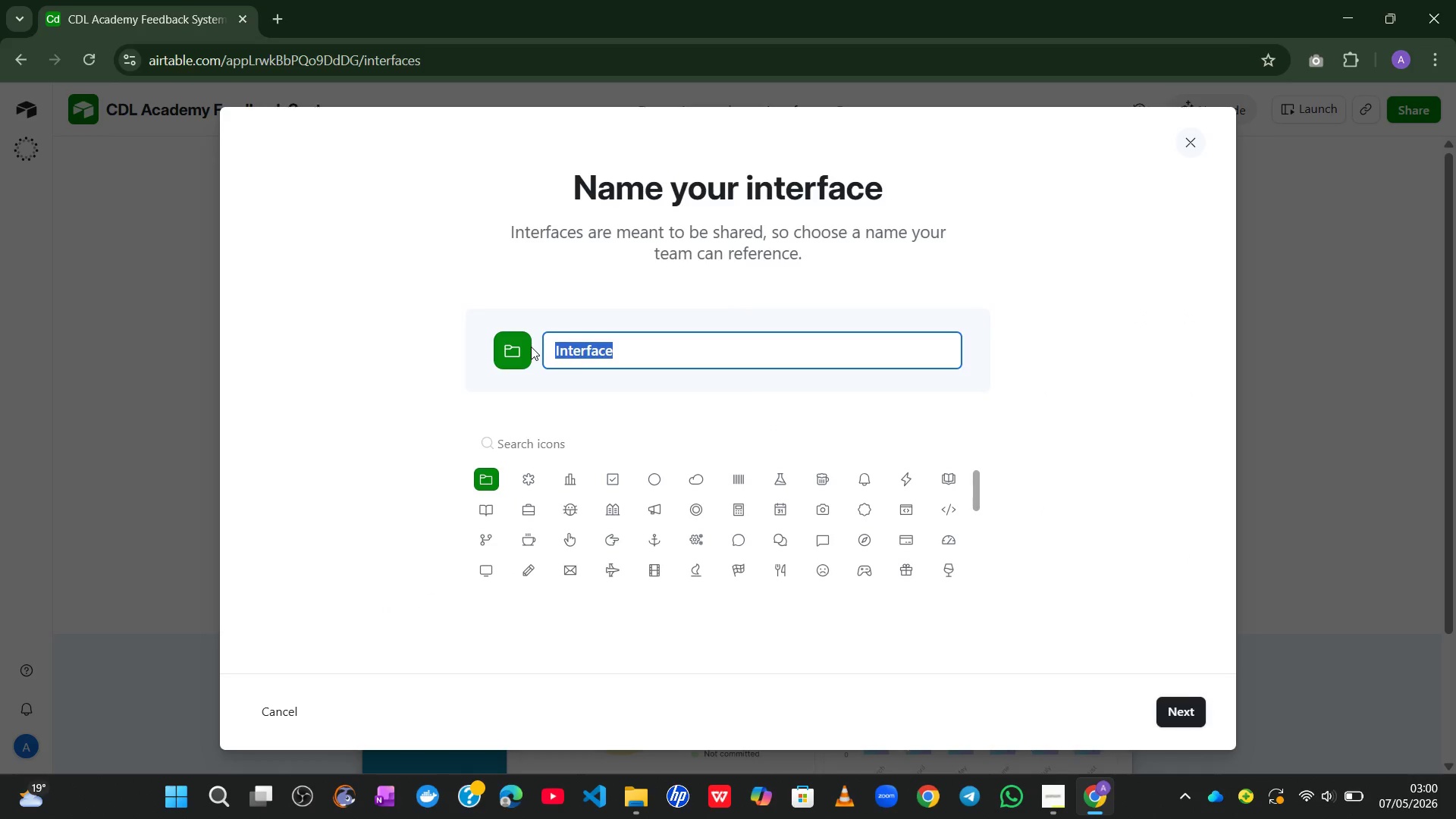 
type(CDL Academy Executive )
 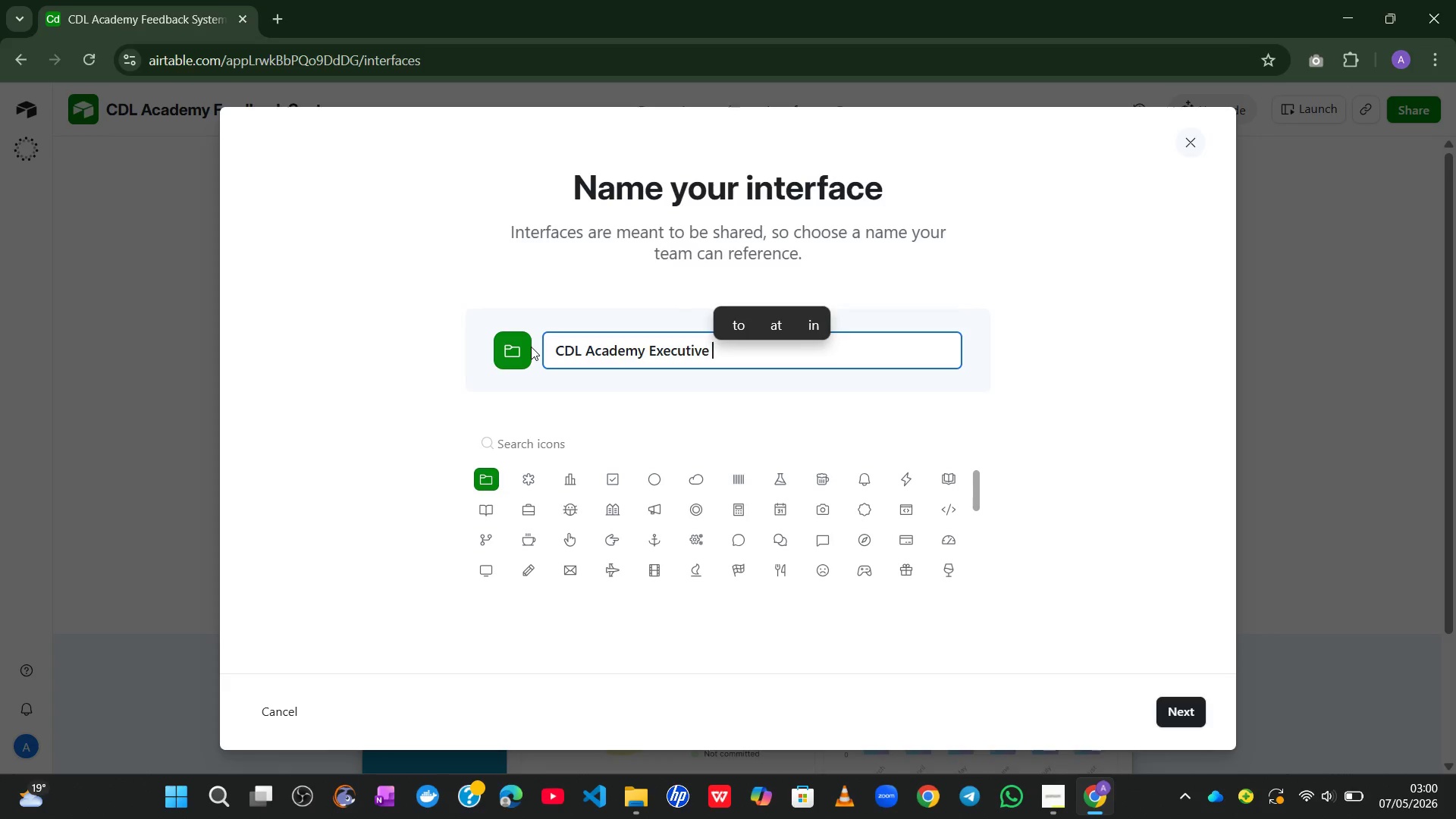 
type(Dashboard)
 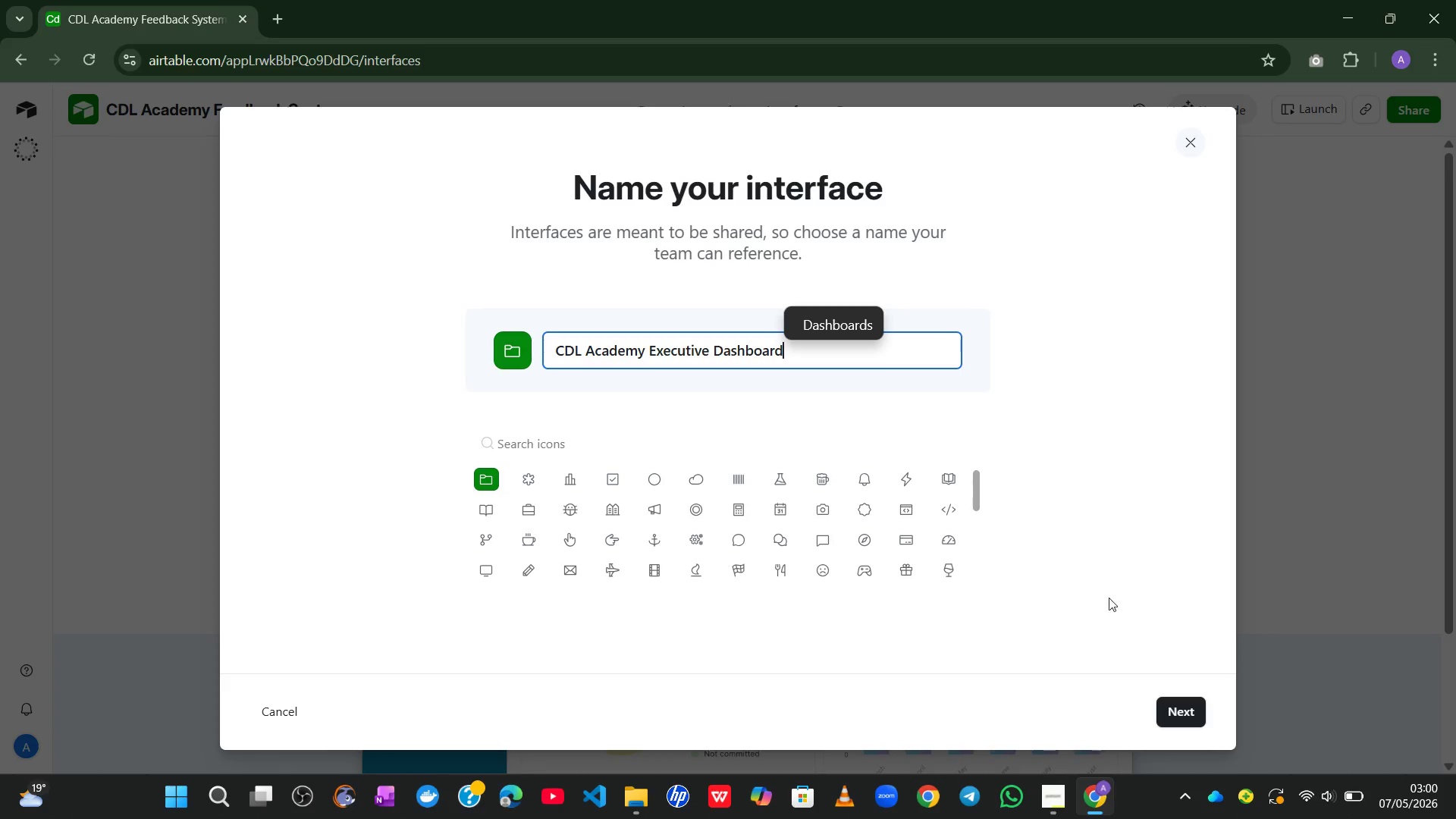 
left_click([1188, 711])
 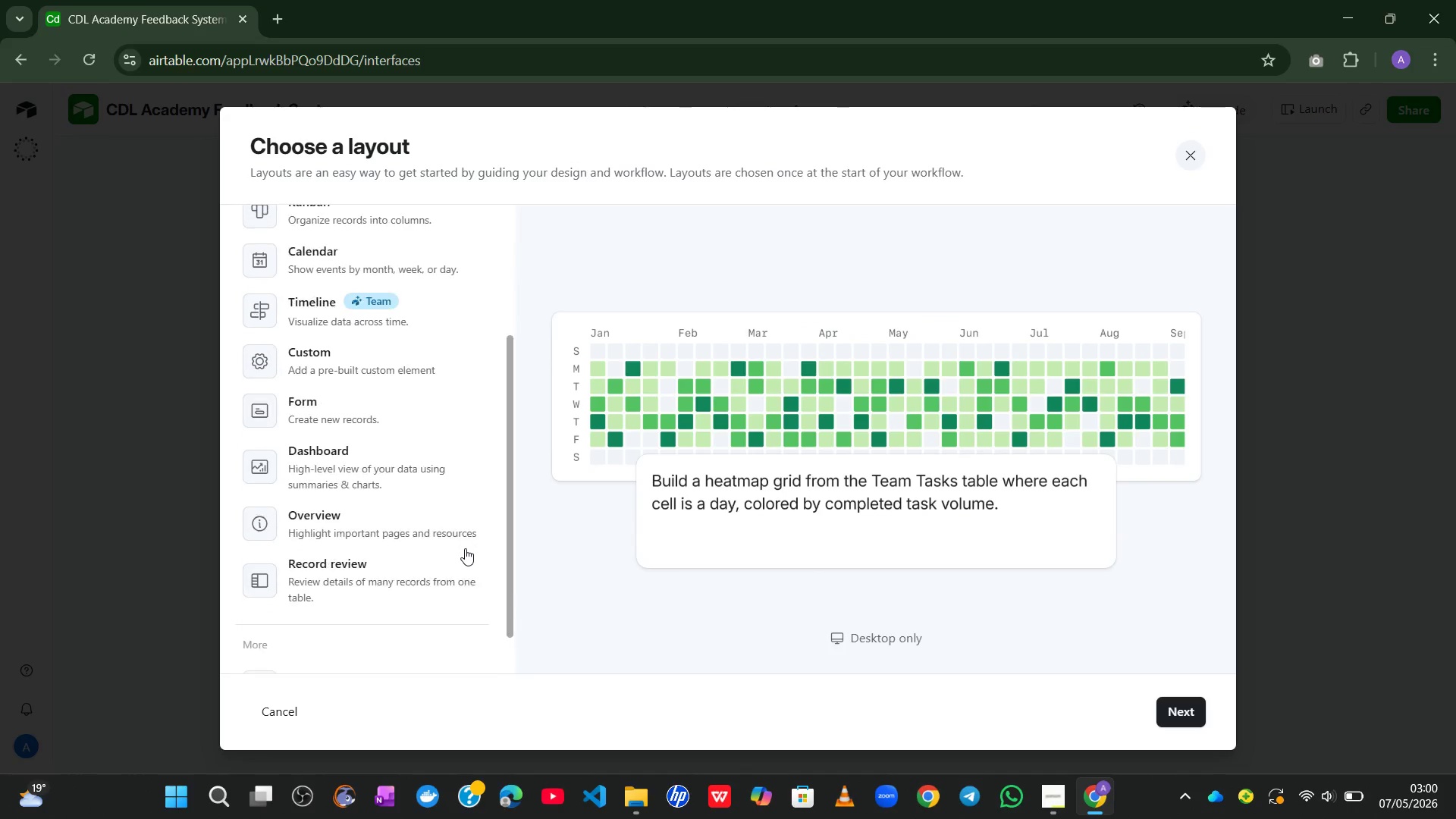 
left_click([367, 471])
 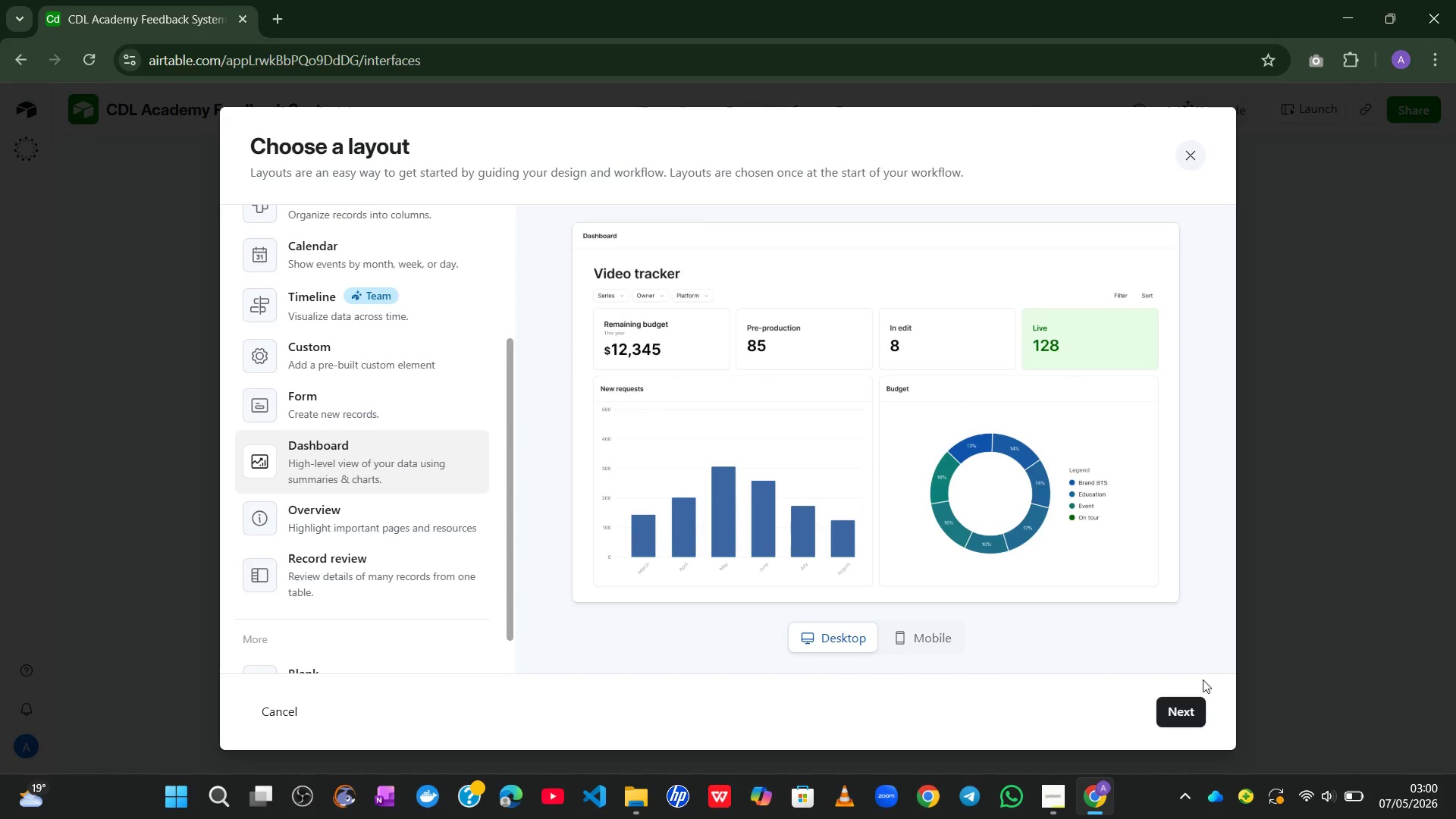 
left_click([1191, 717])
 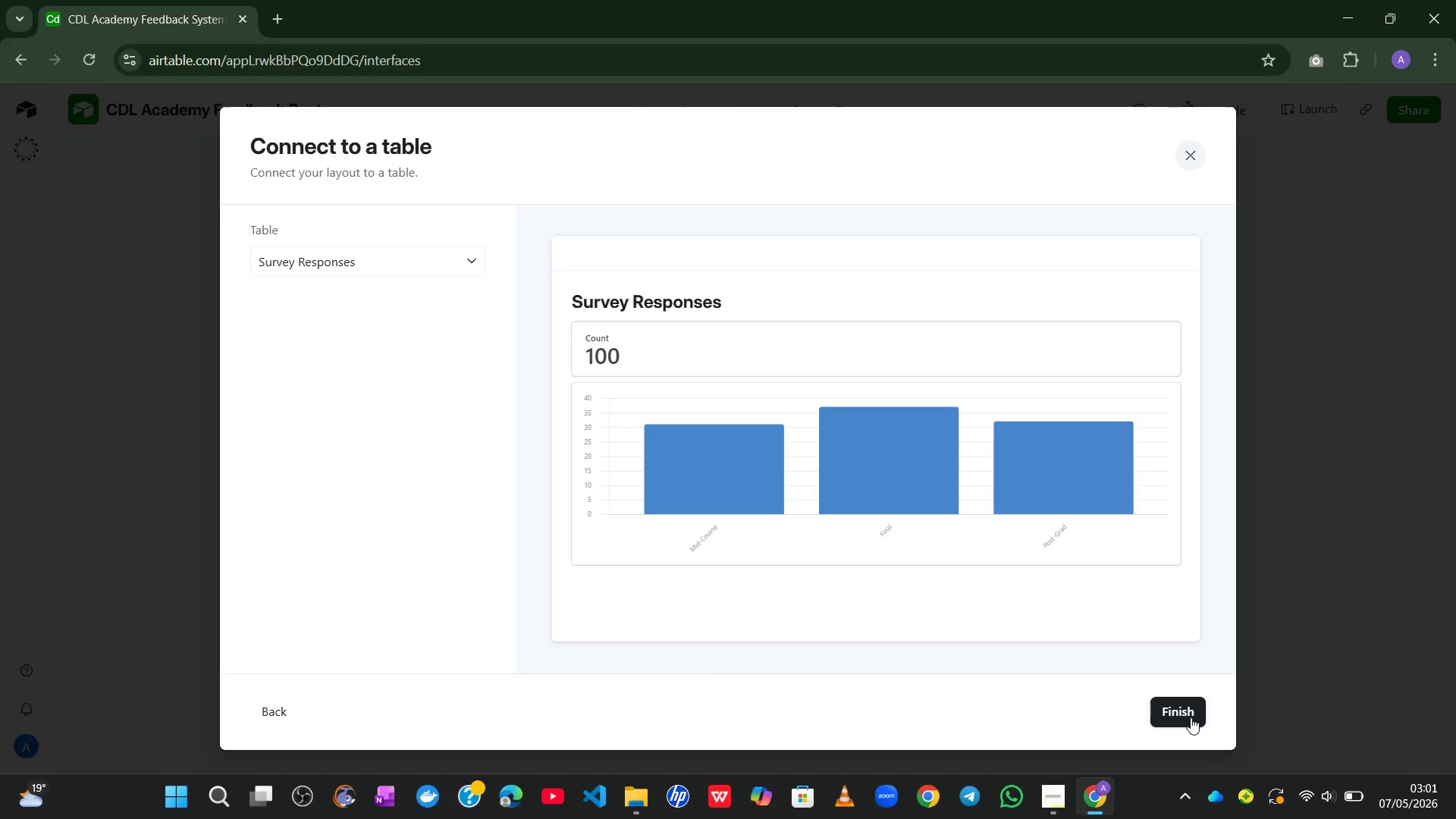 
wait(31.25)
 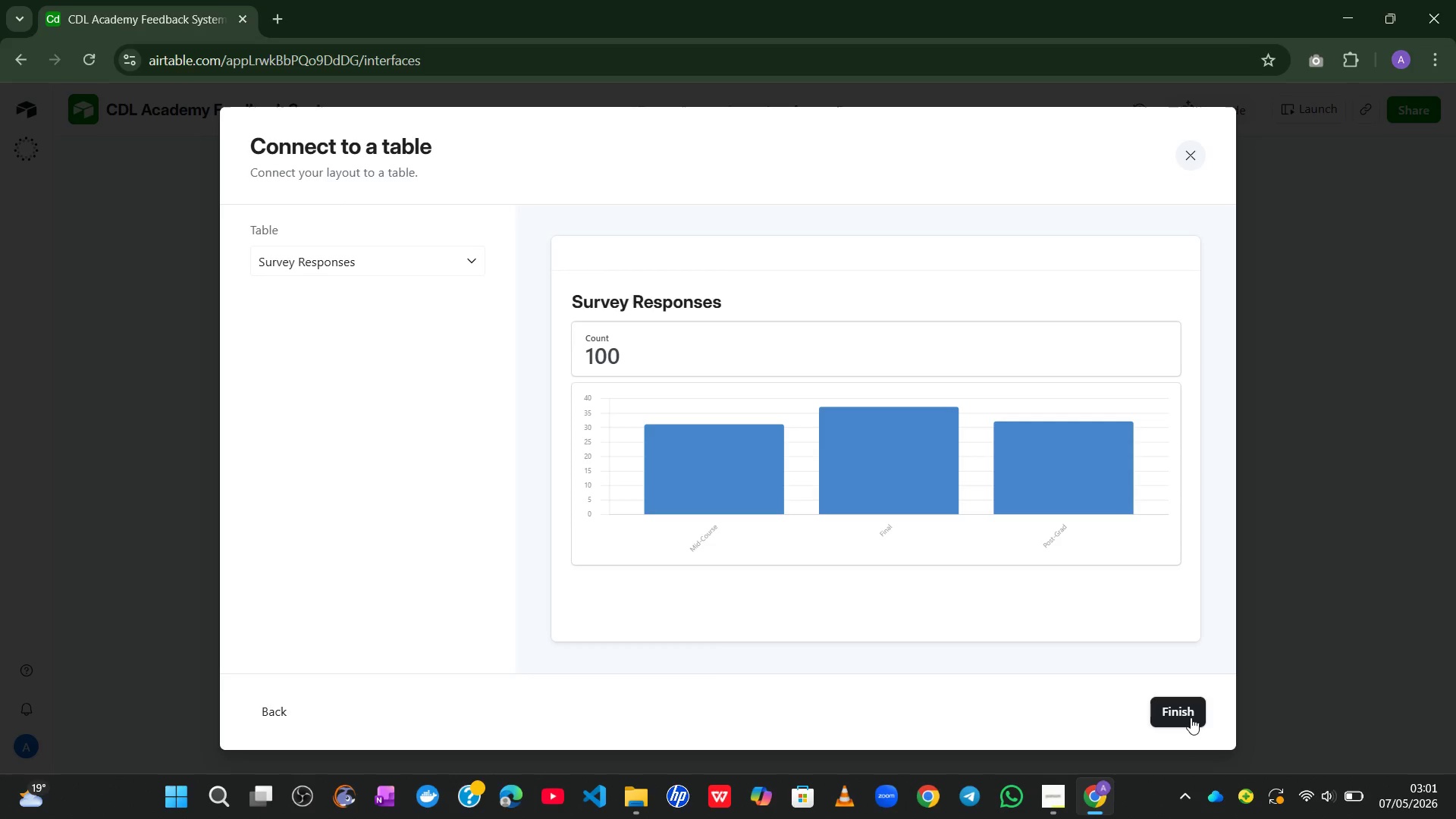 
left_click([1185, 711])
 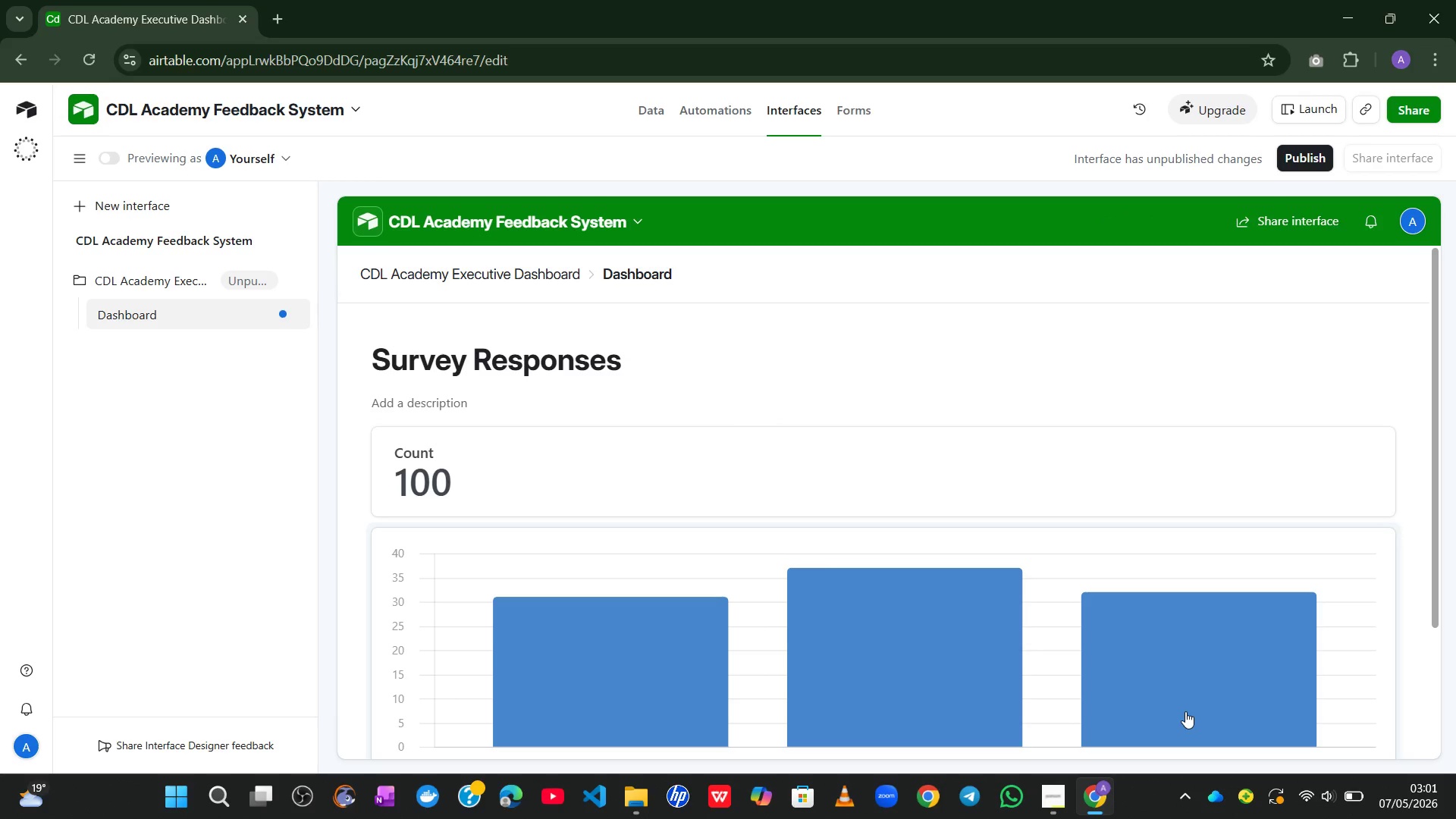 
wait(14.55)
 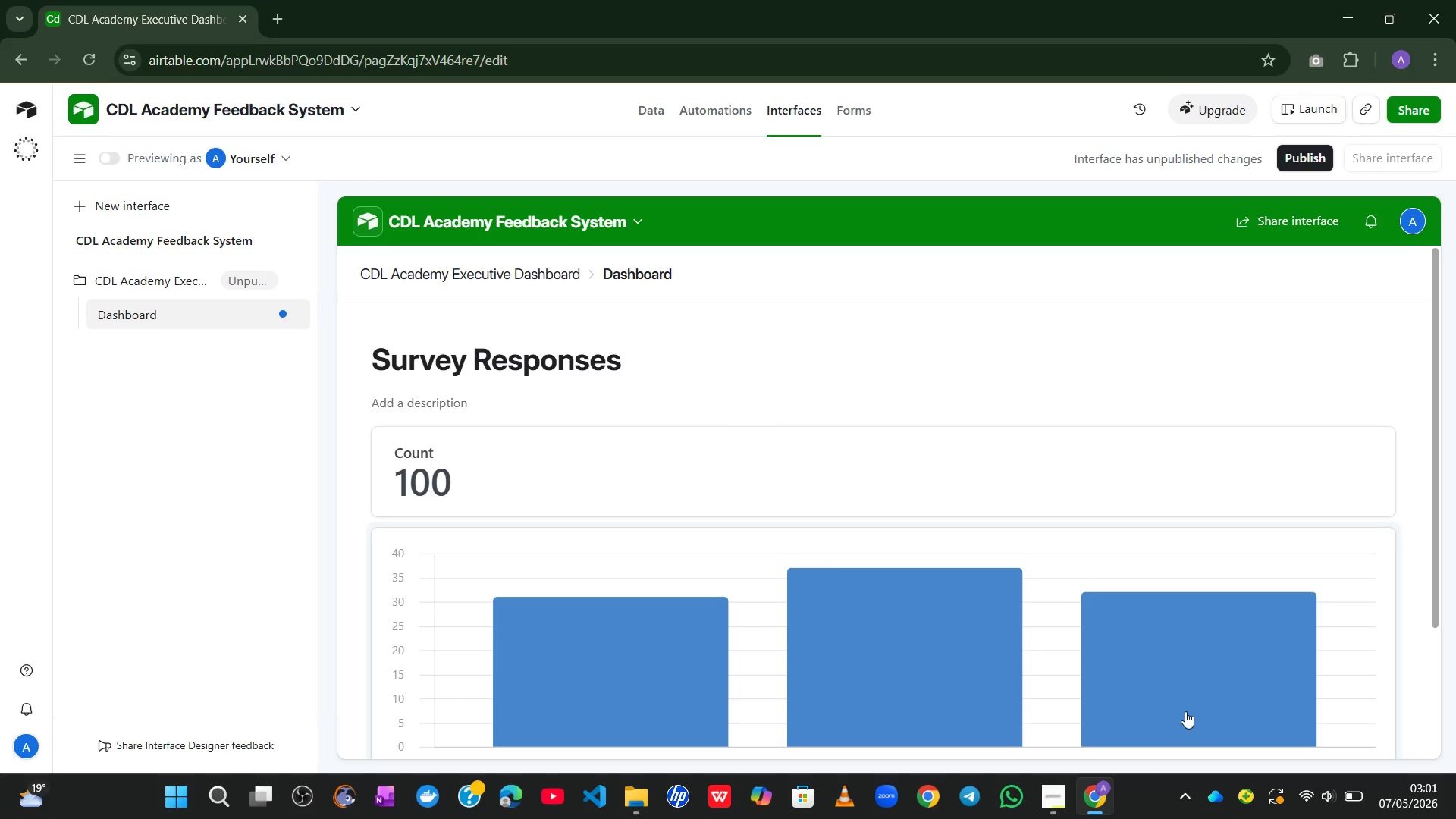 
left_click([1122, 613])
 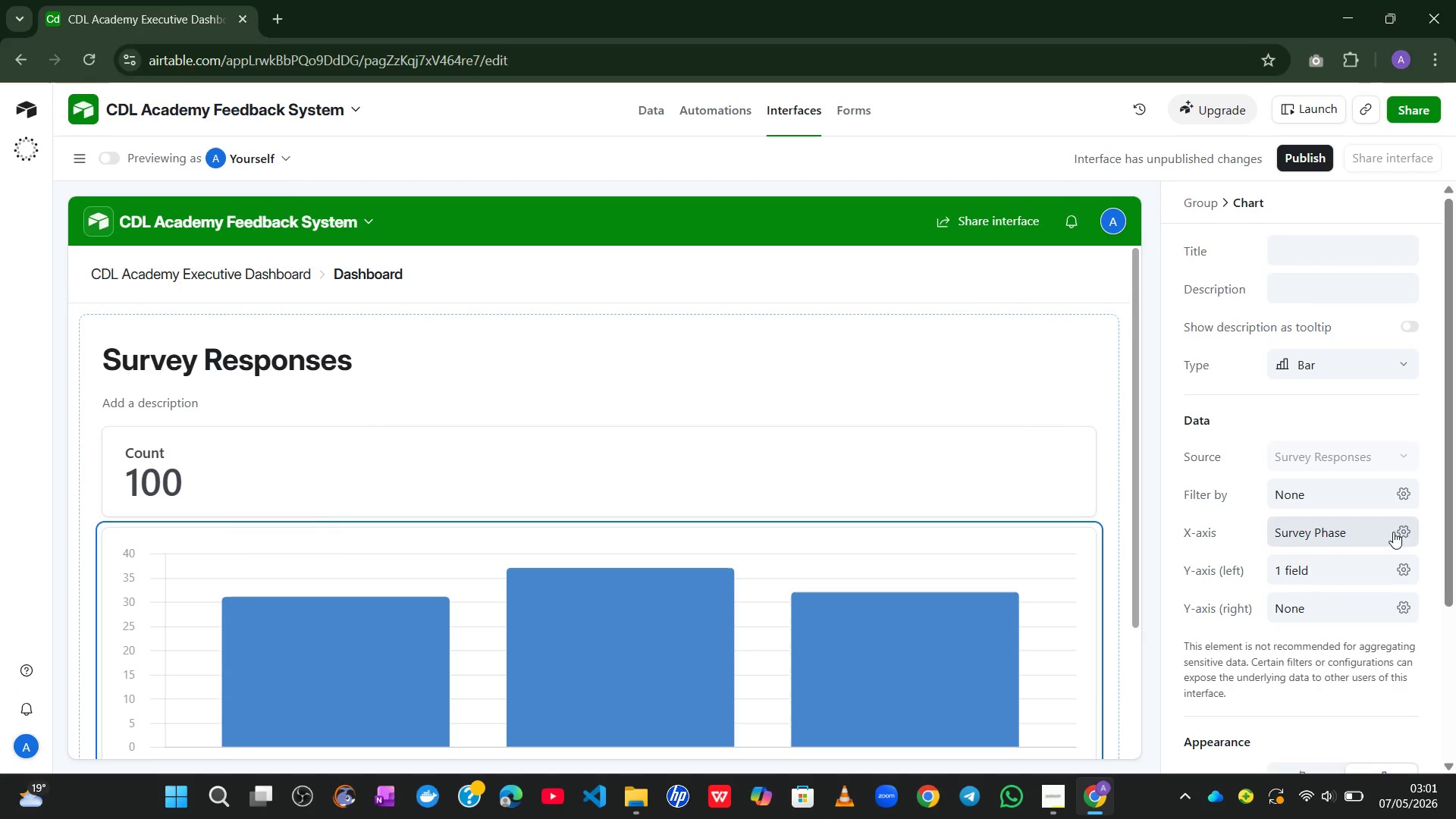 
wait(11.06)
 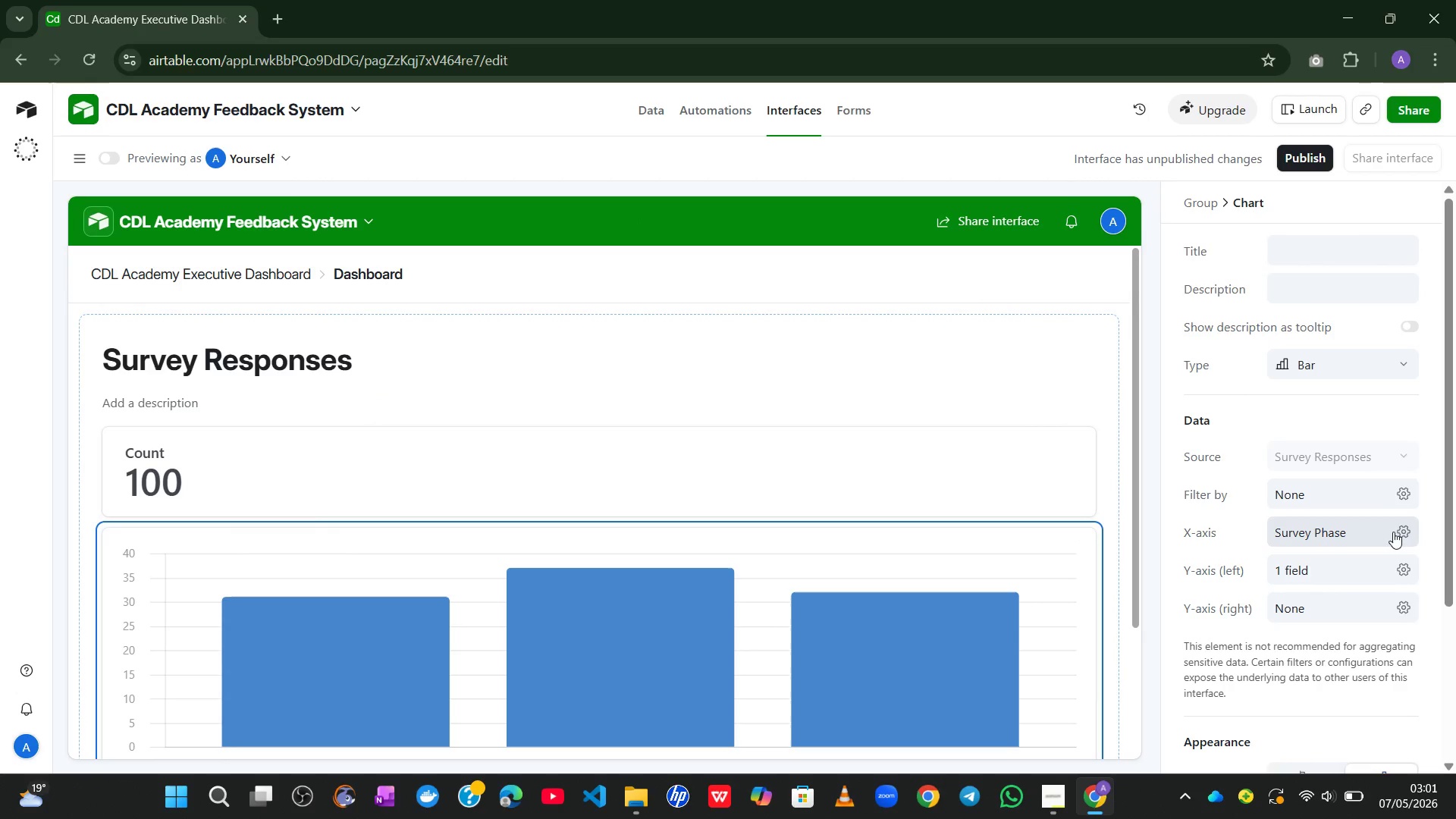 
left_click([1398, 612])
 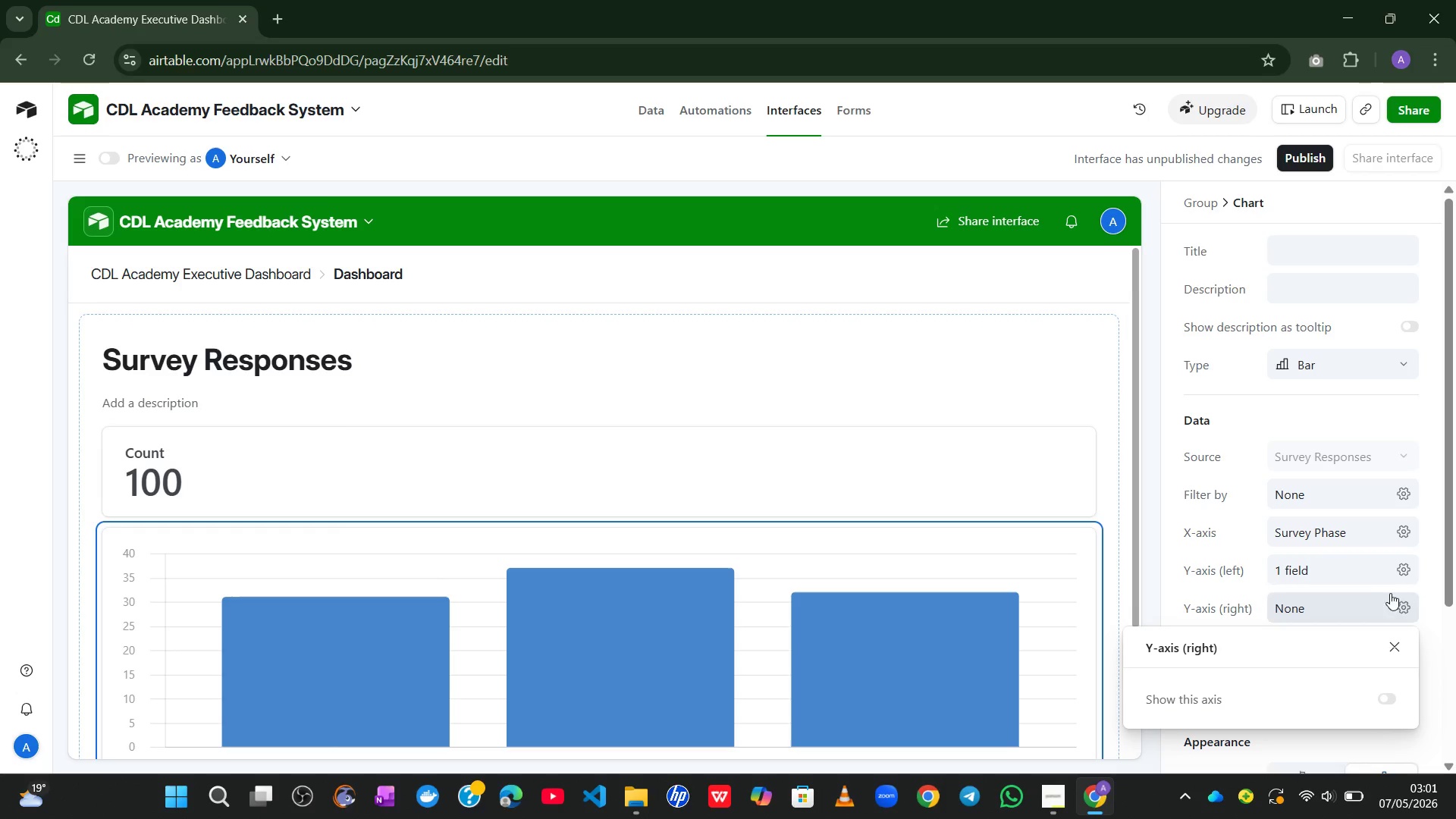 
left_click([1407, 568])
 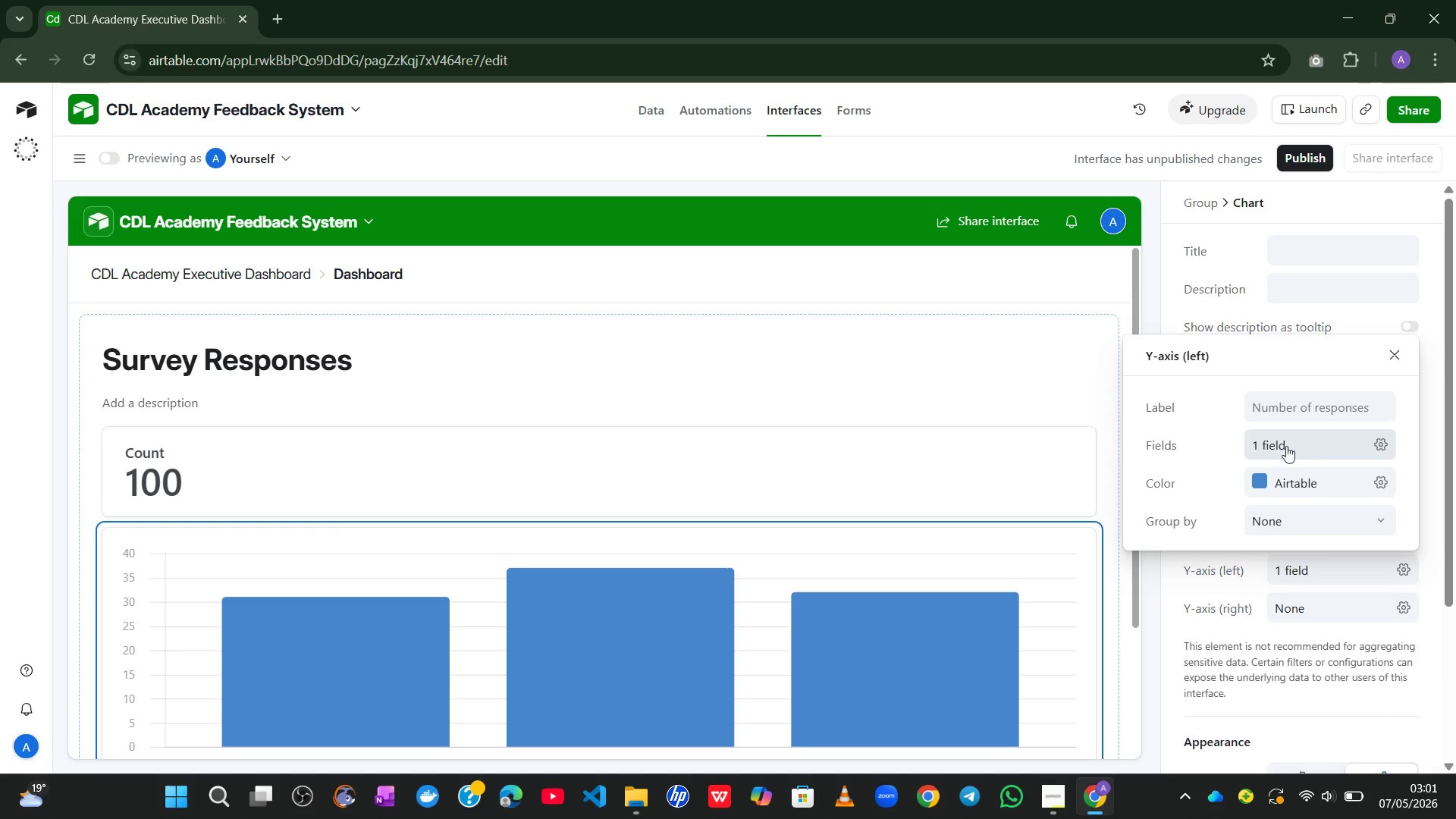 
left_click([1342, 429])
 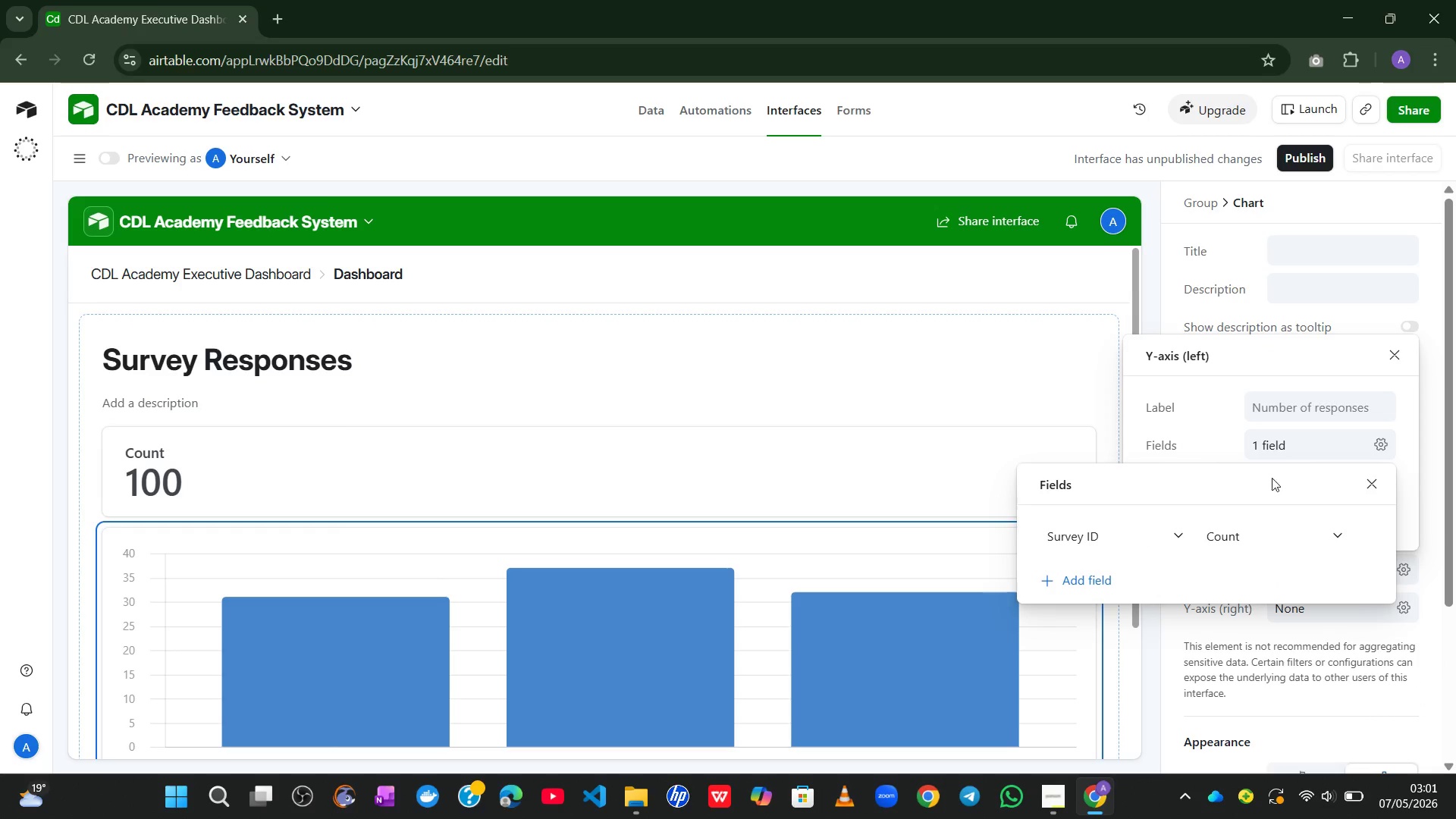 
left_click([1171, 532])
 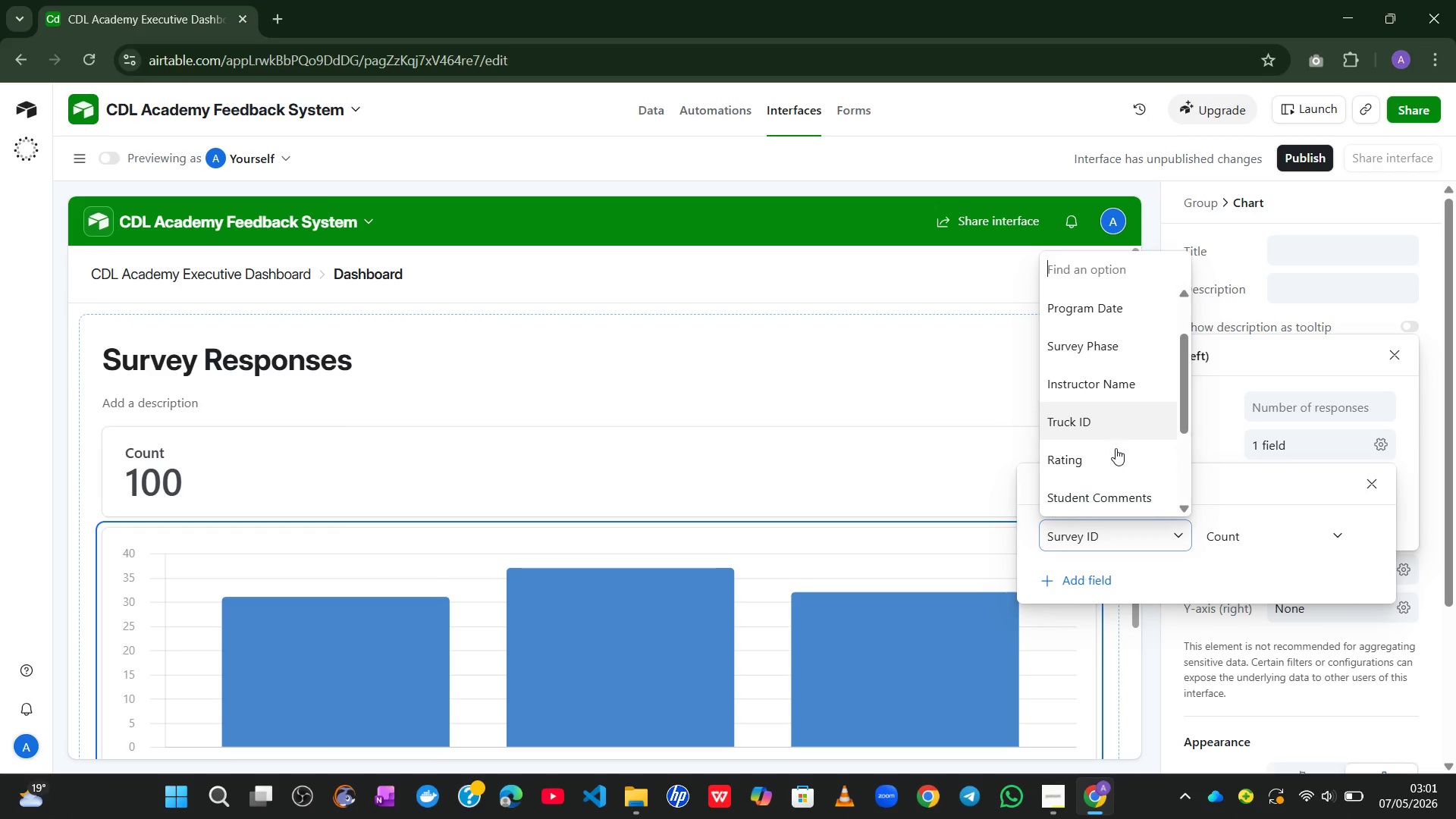 
left_click([1087, 450])
 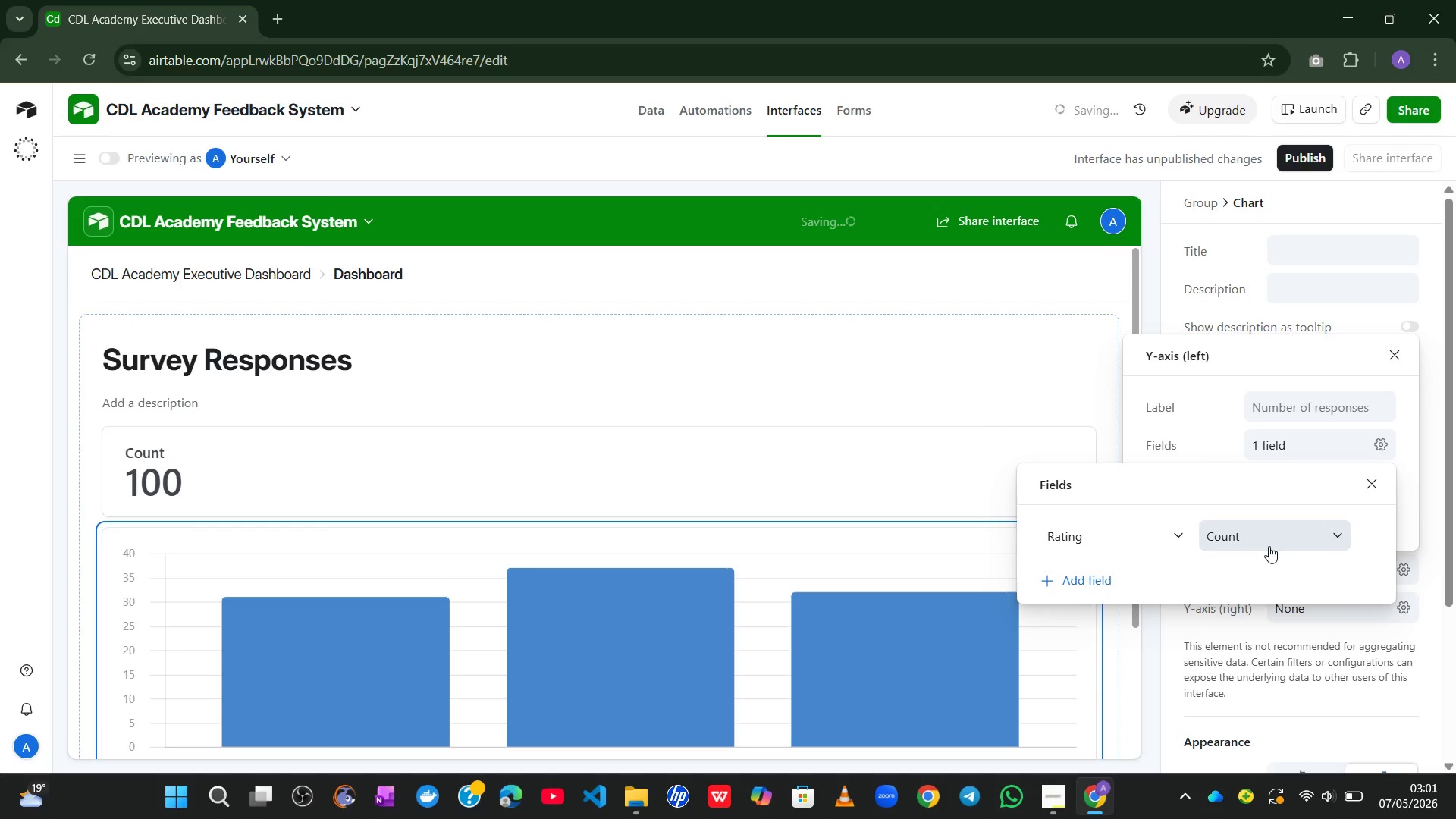 
left_click([1296, 544])
 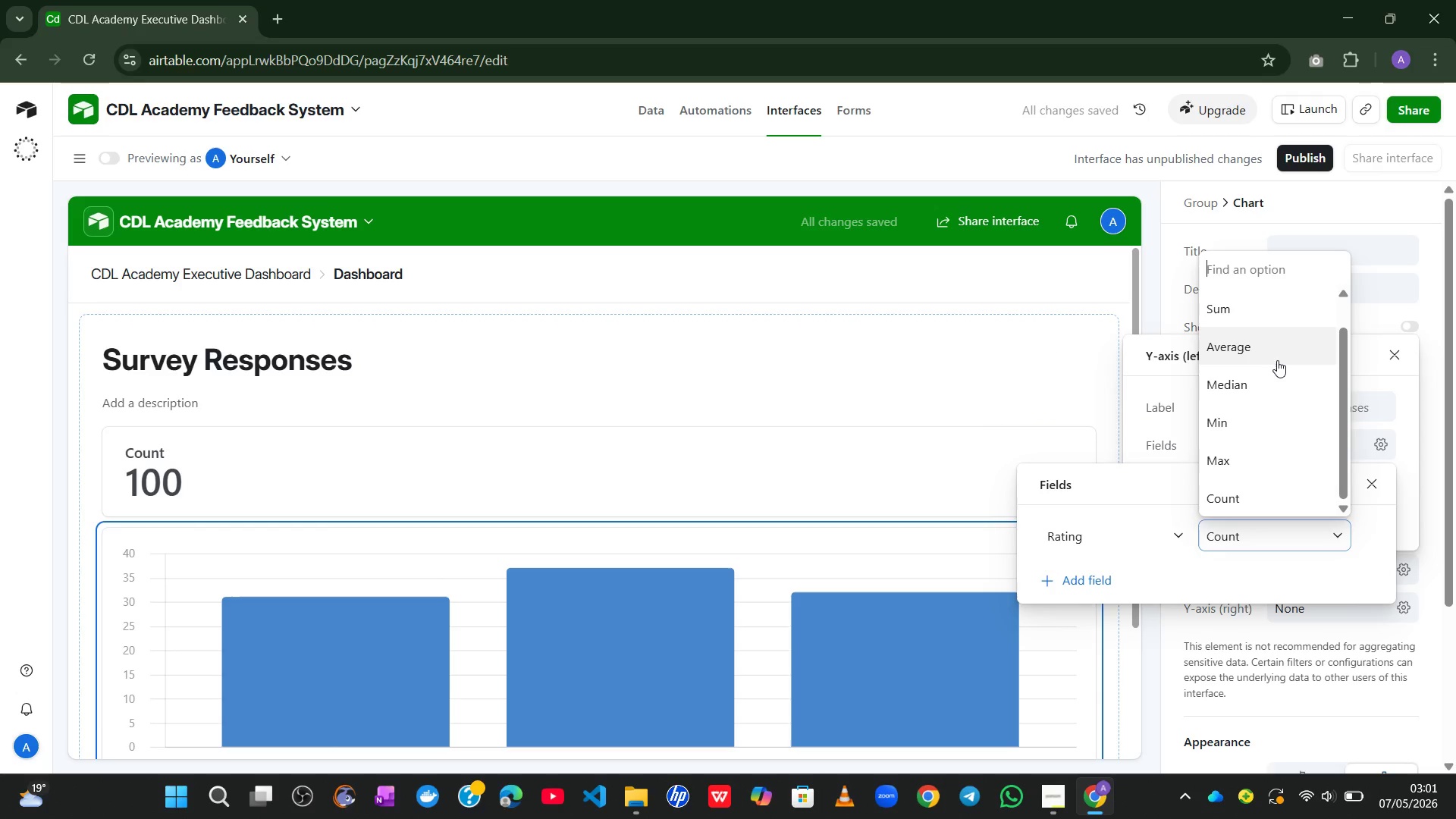 
left_click([1272, 353])
 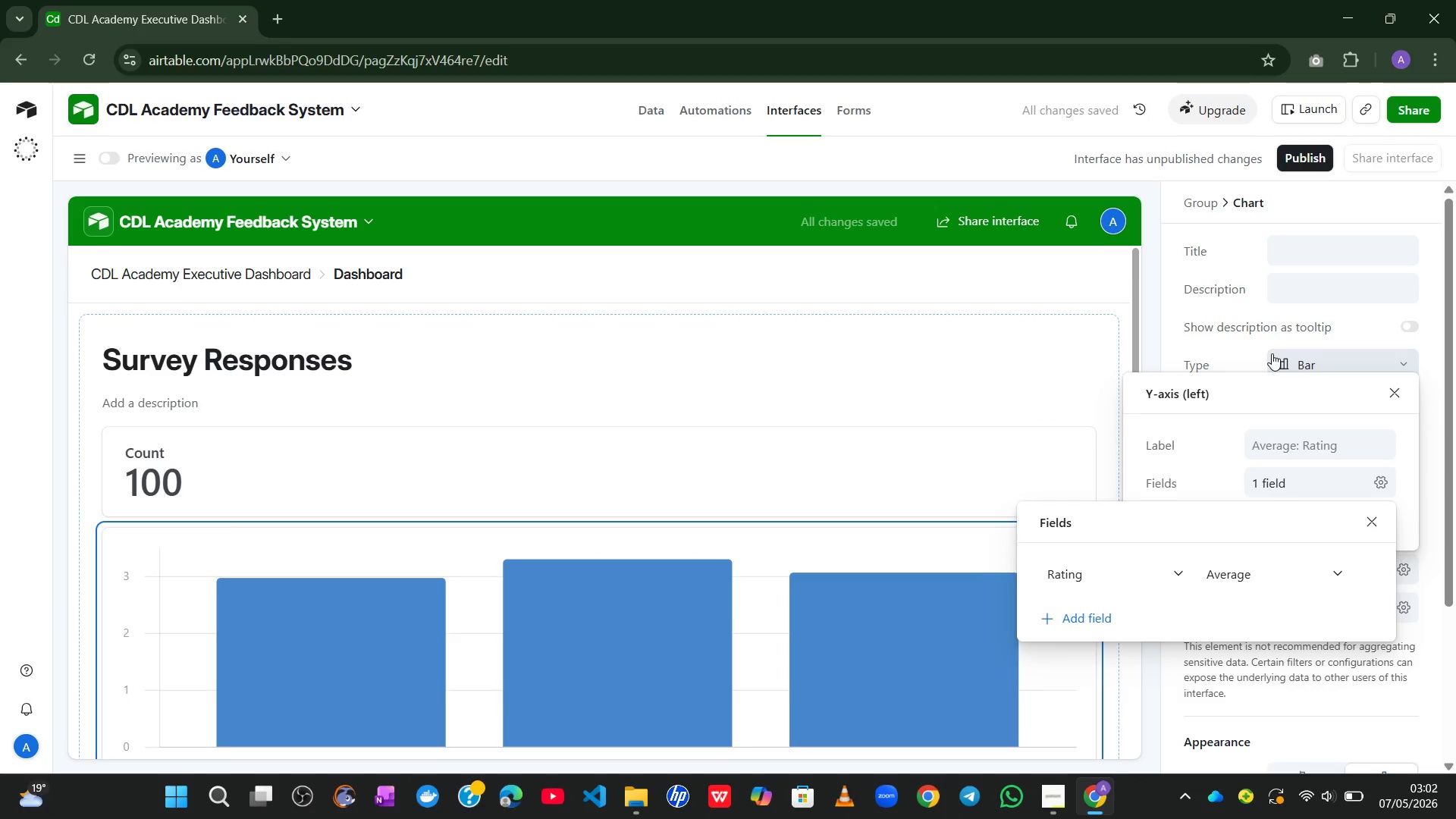 
wait(7.41)
 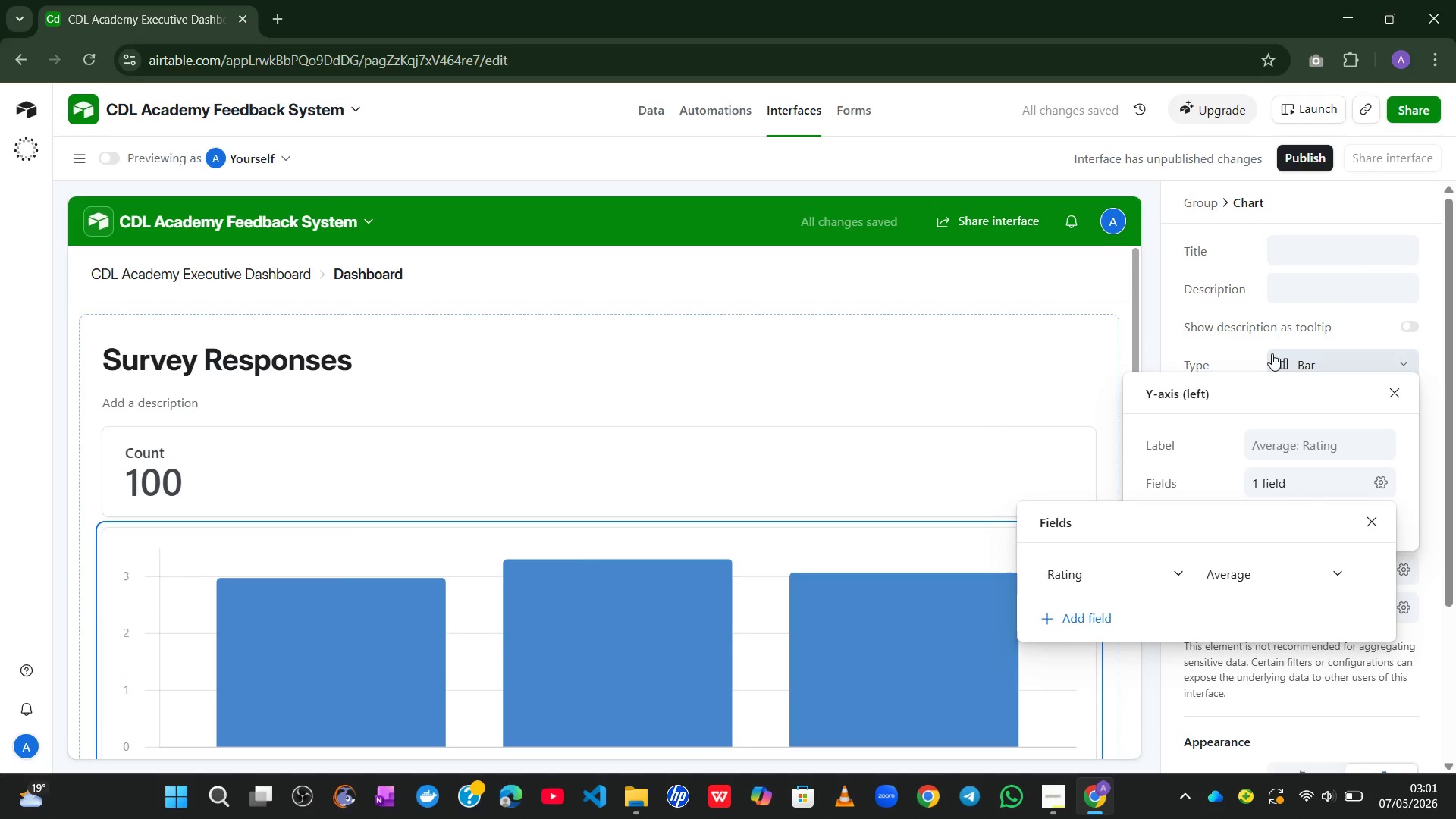 
left_click([1304, 268])
 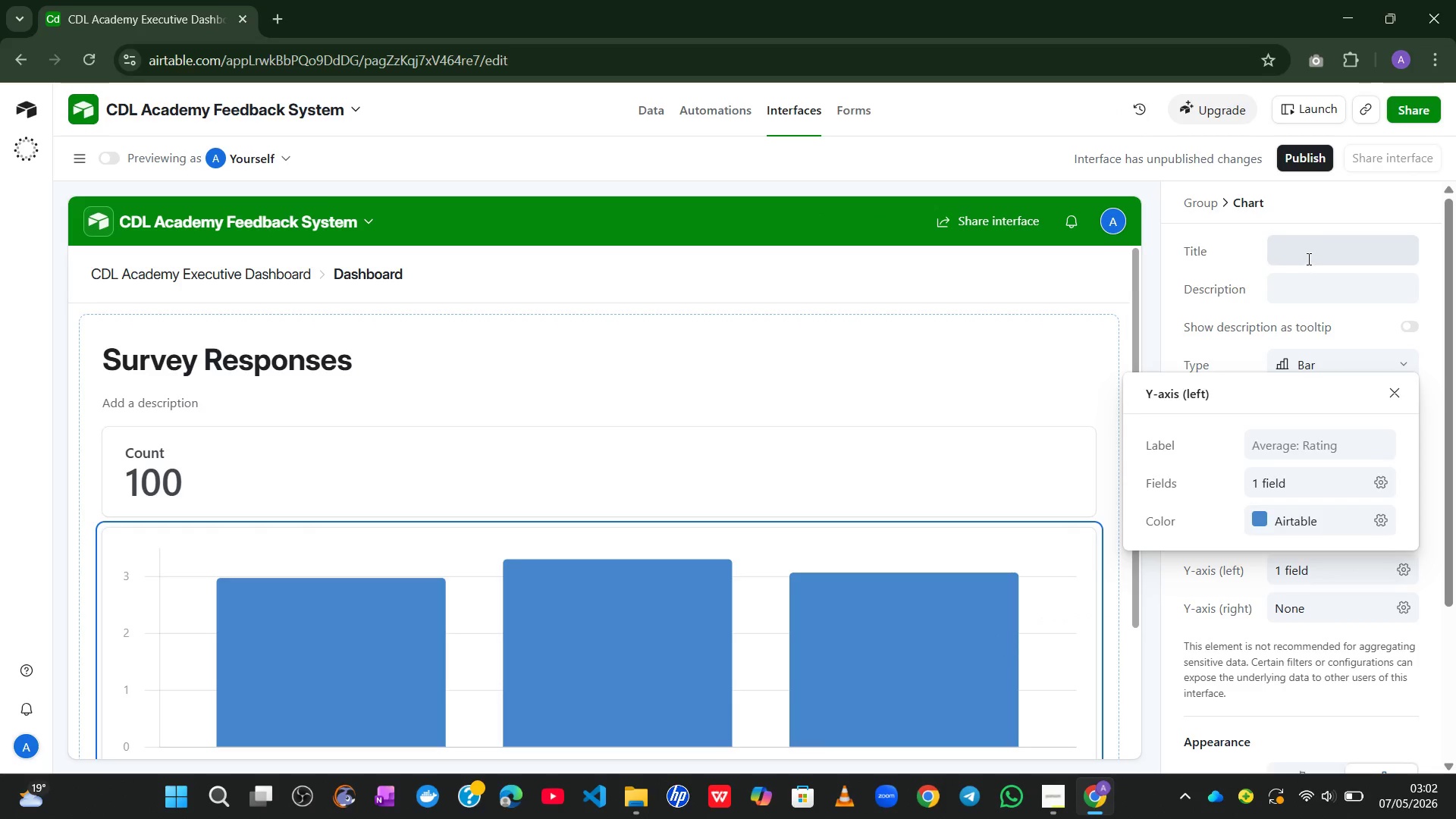 
left_click([1307, 259])
 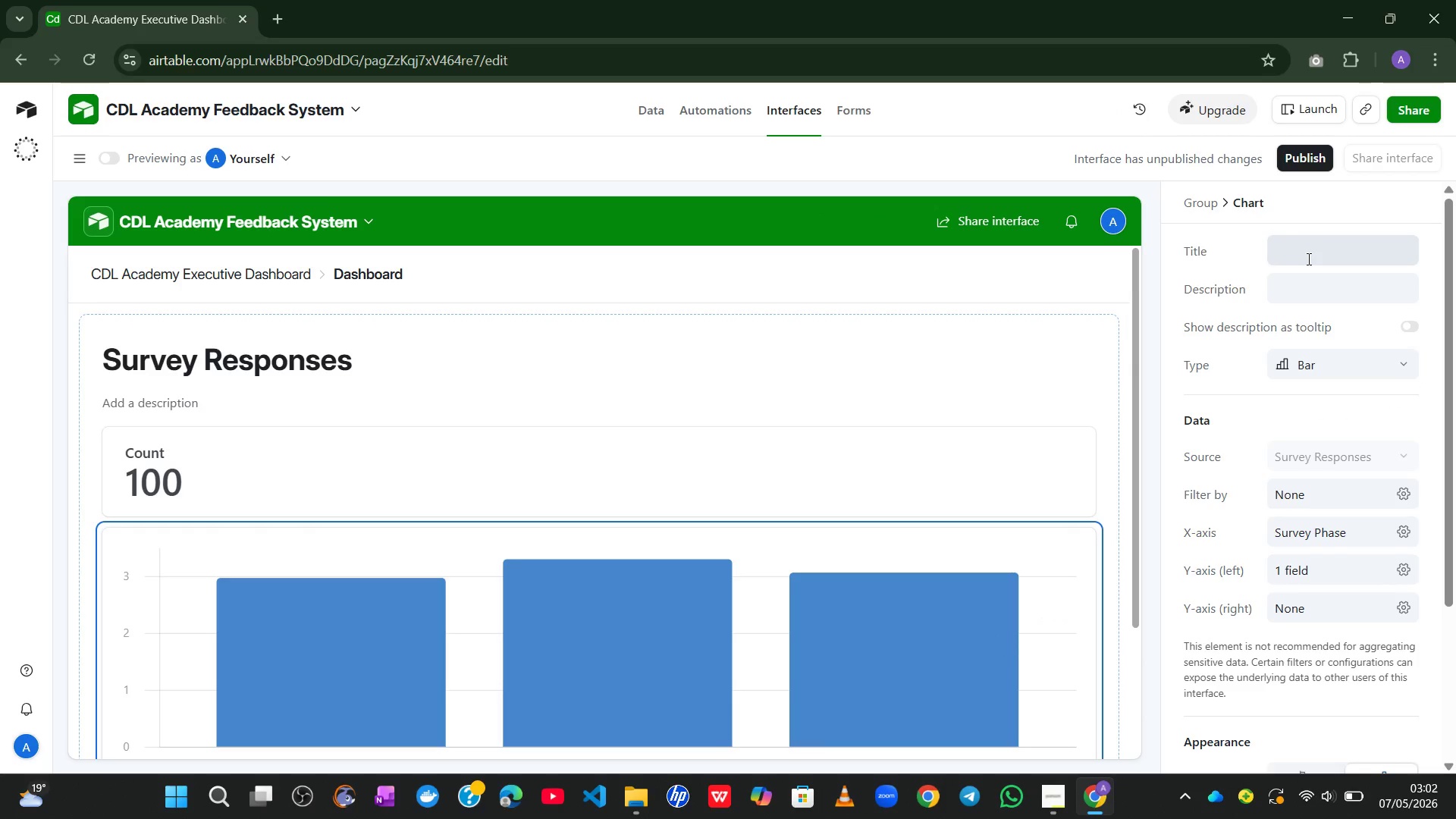 
key(Shift+A)
 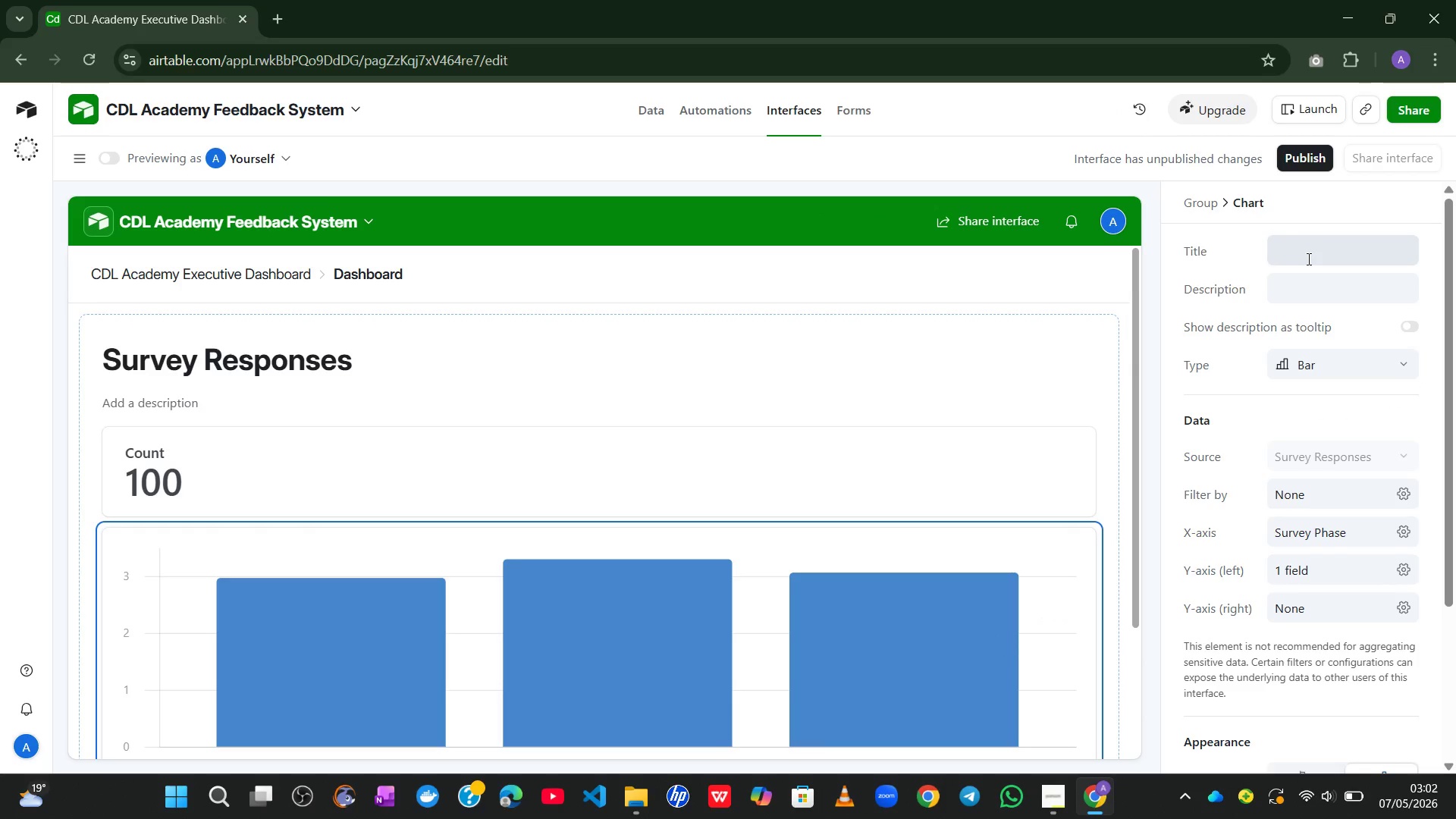 
left_click([1307, 259])
 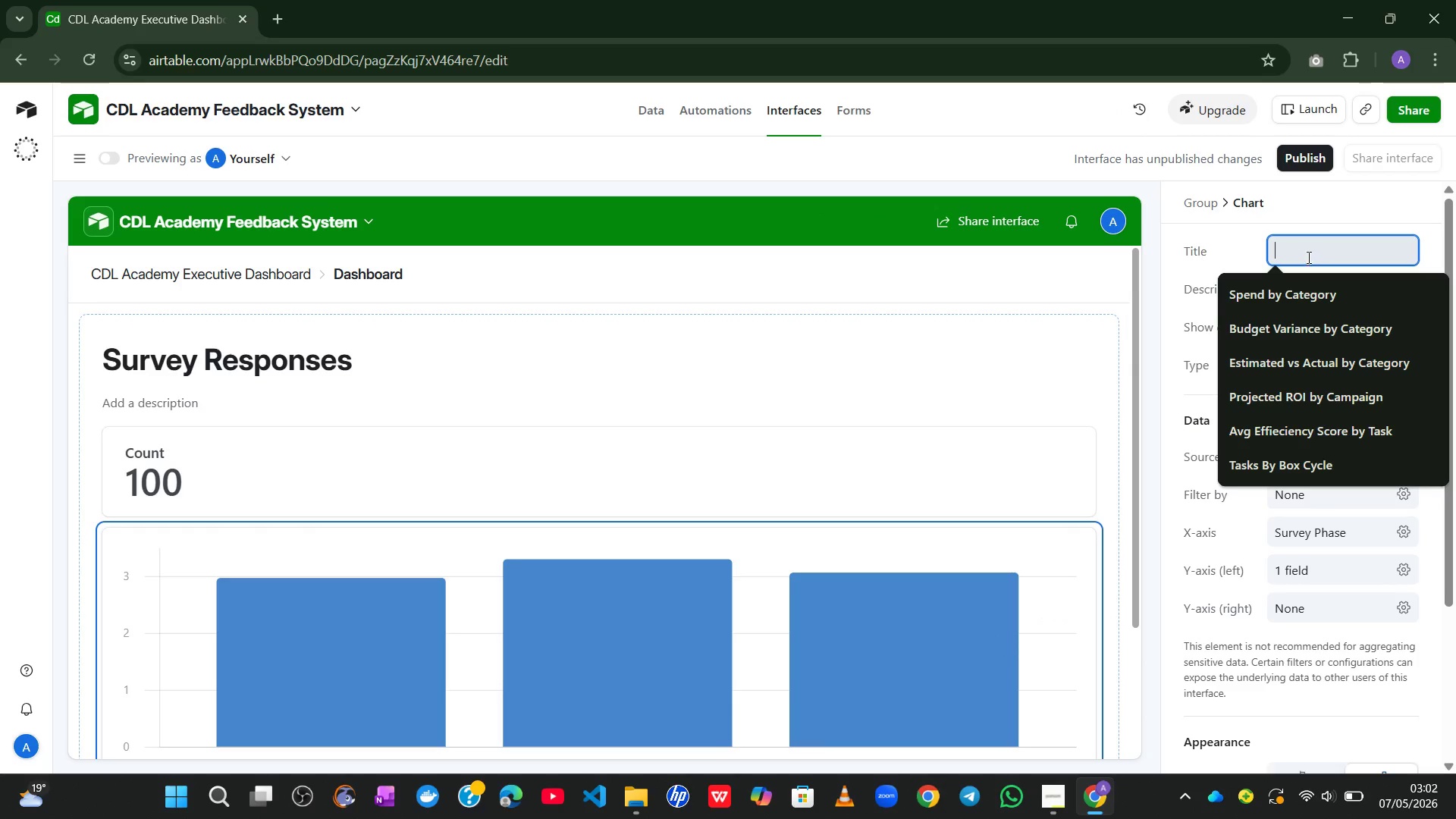 
type(Avg Satisfaction by )
 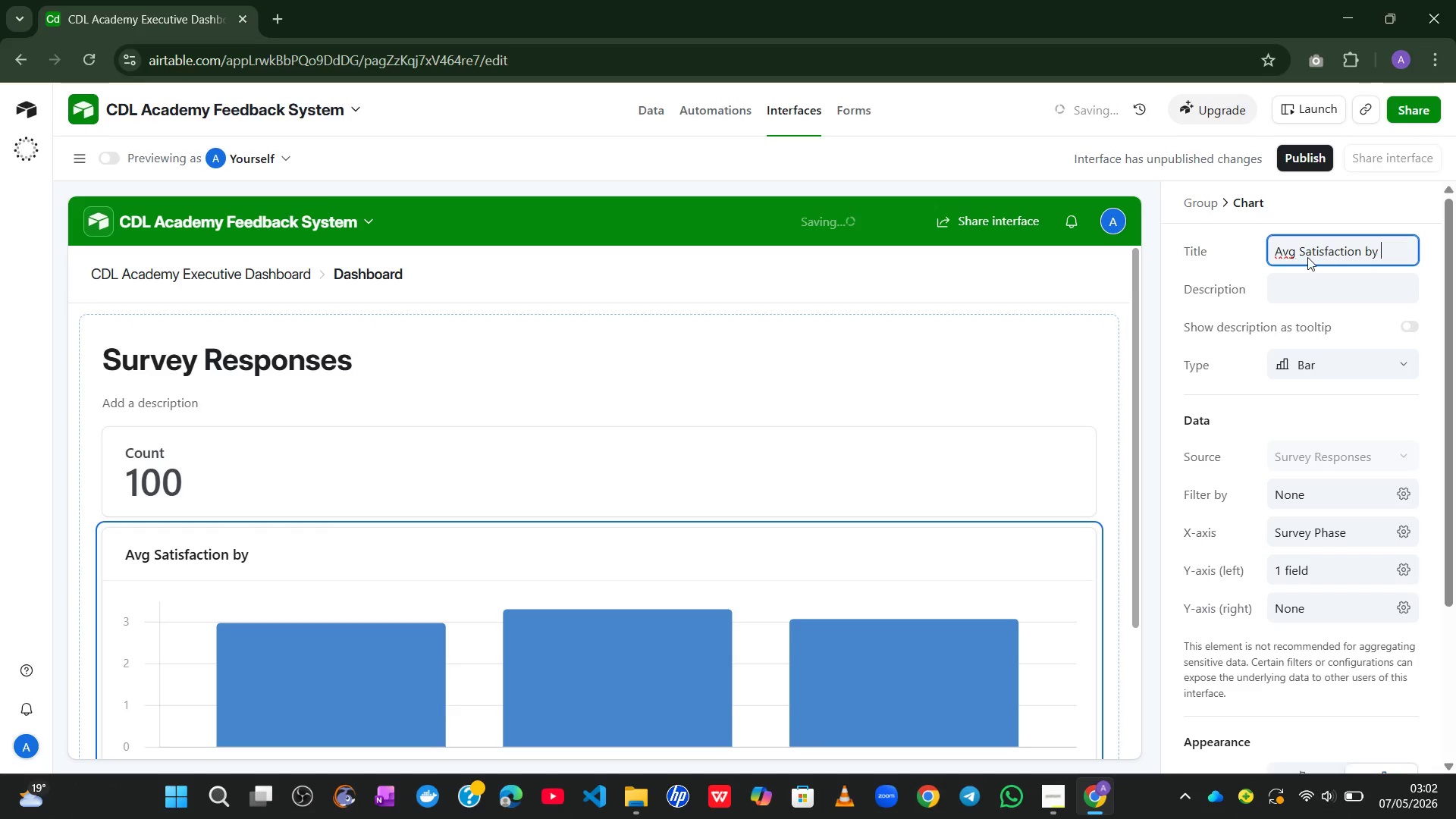 
 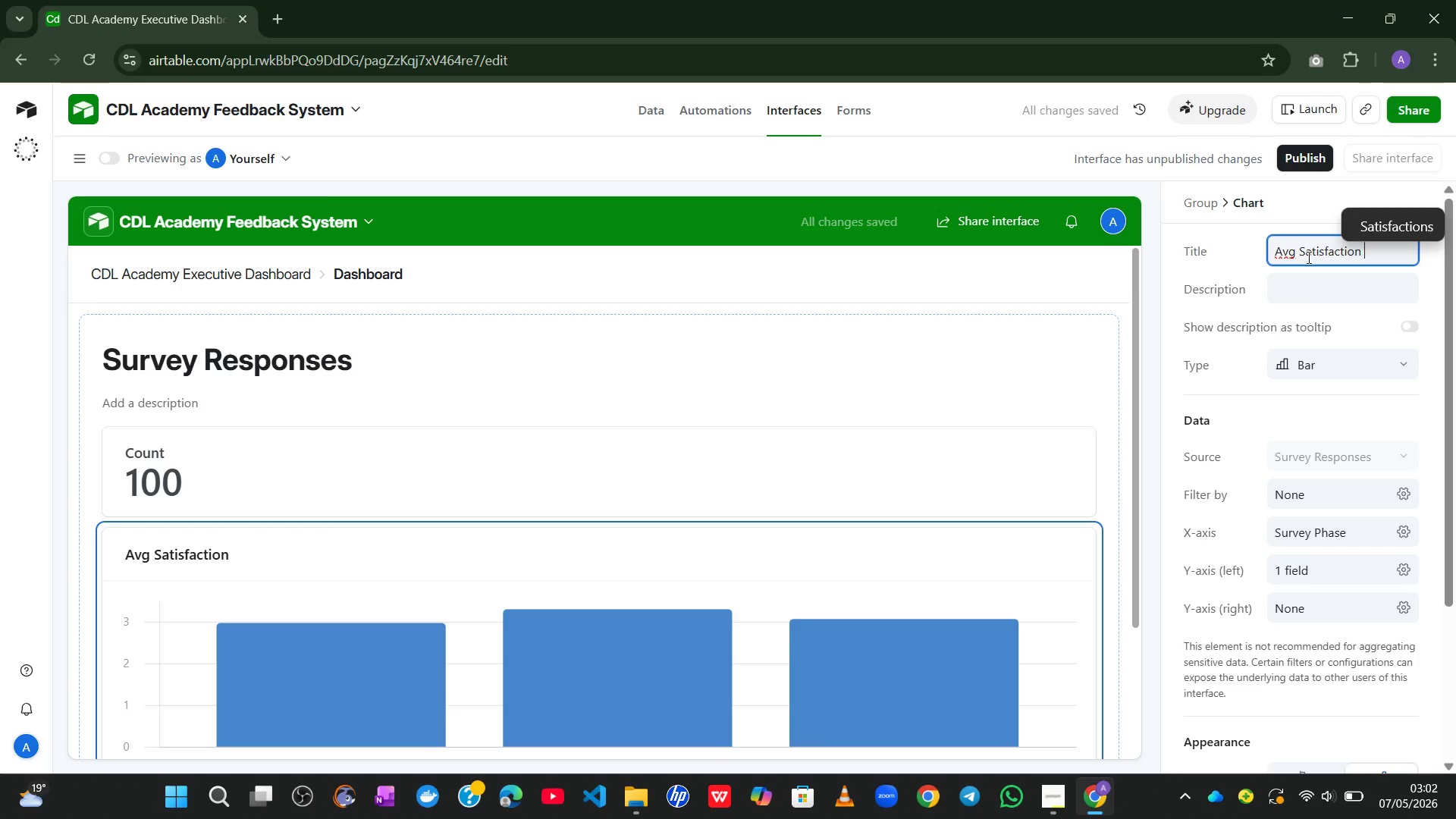 
hold_key(key=ShiftLeft, duration=0.81)
 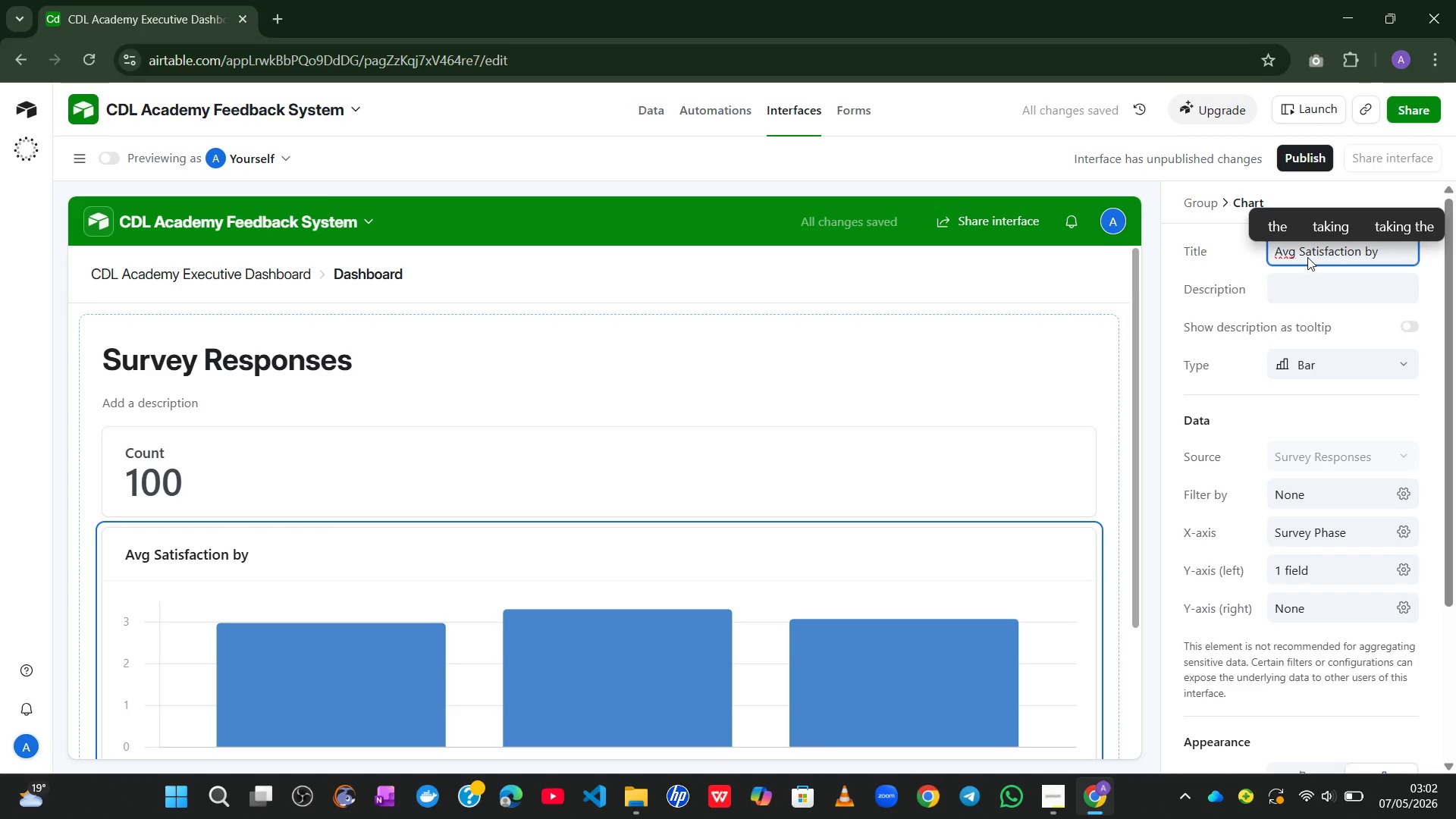 
type(Course Phase)
 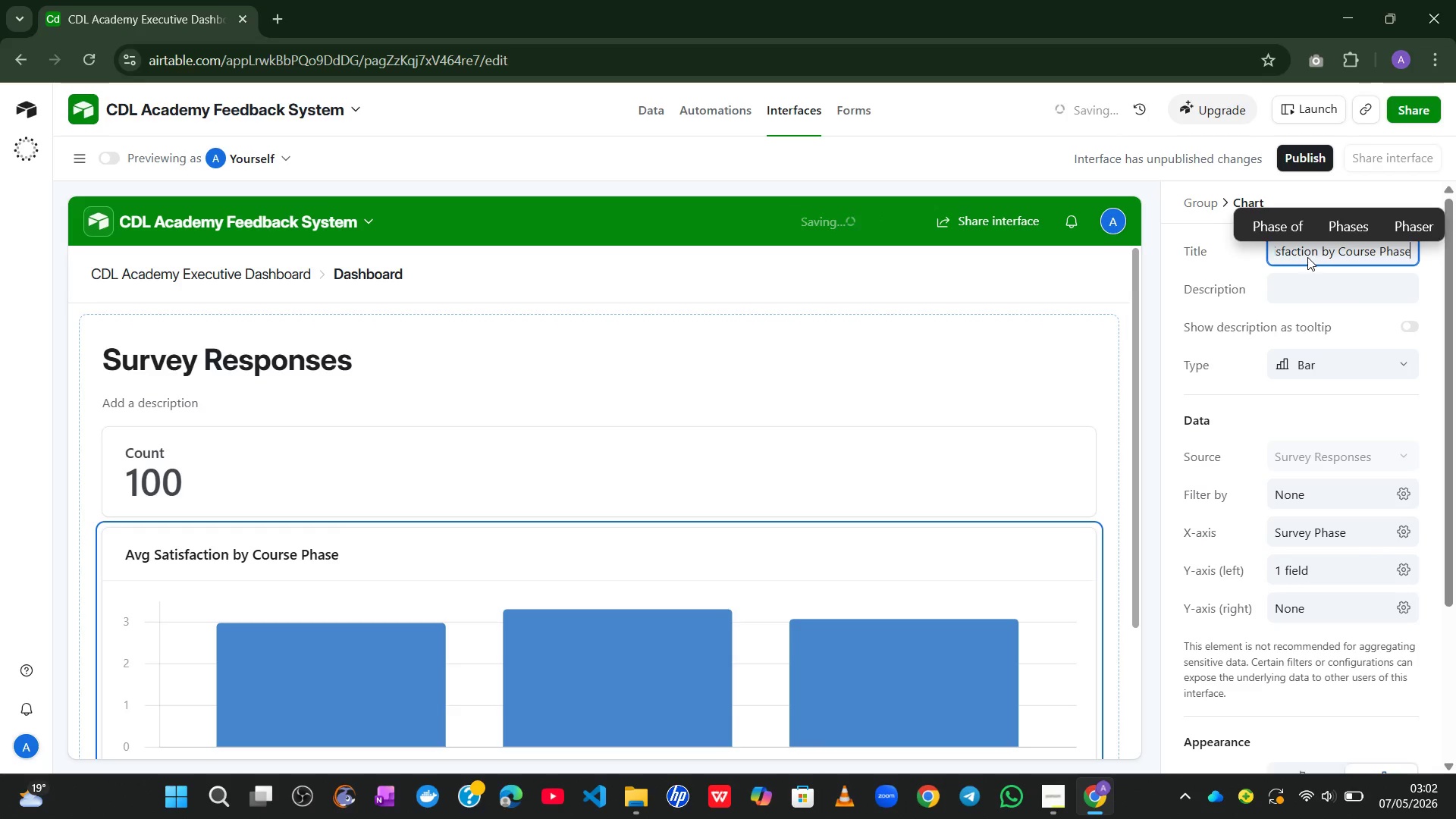 
wait(8.91)
 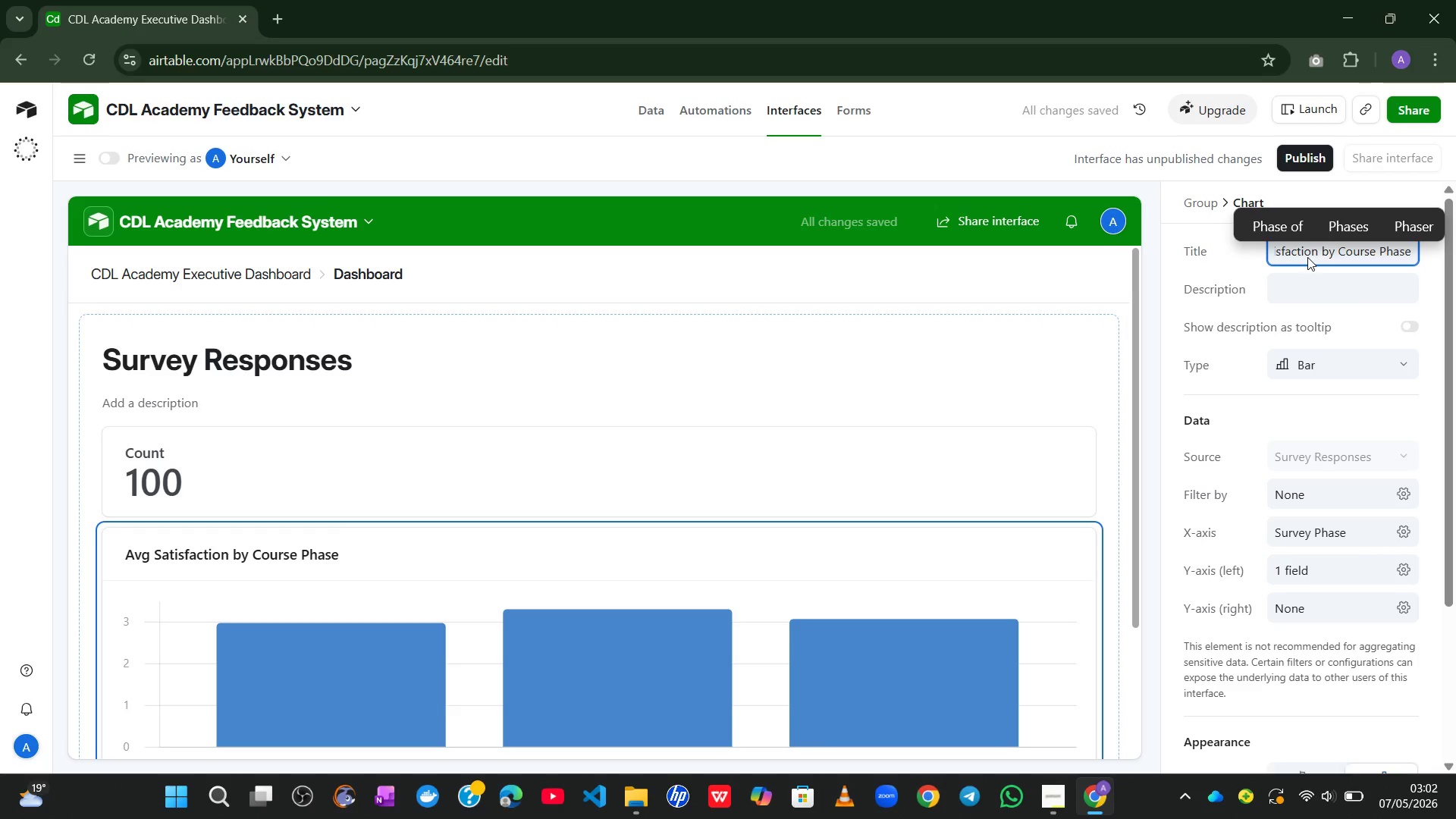 
left_click([1106, 276])
 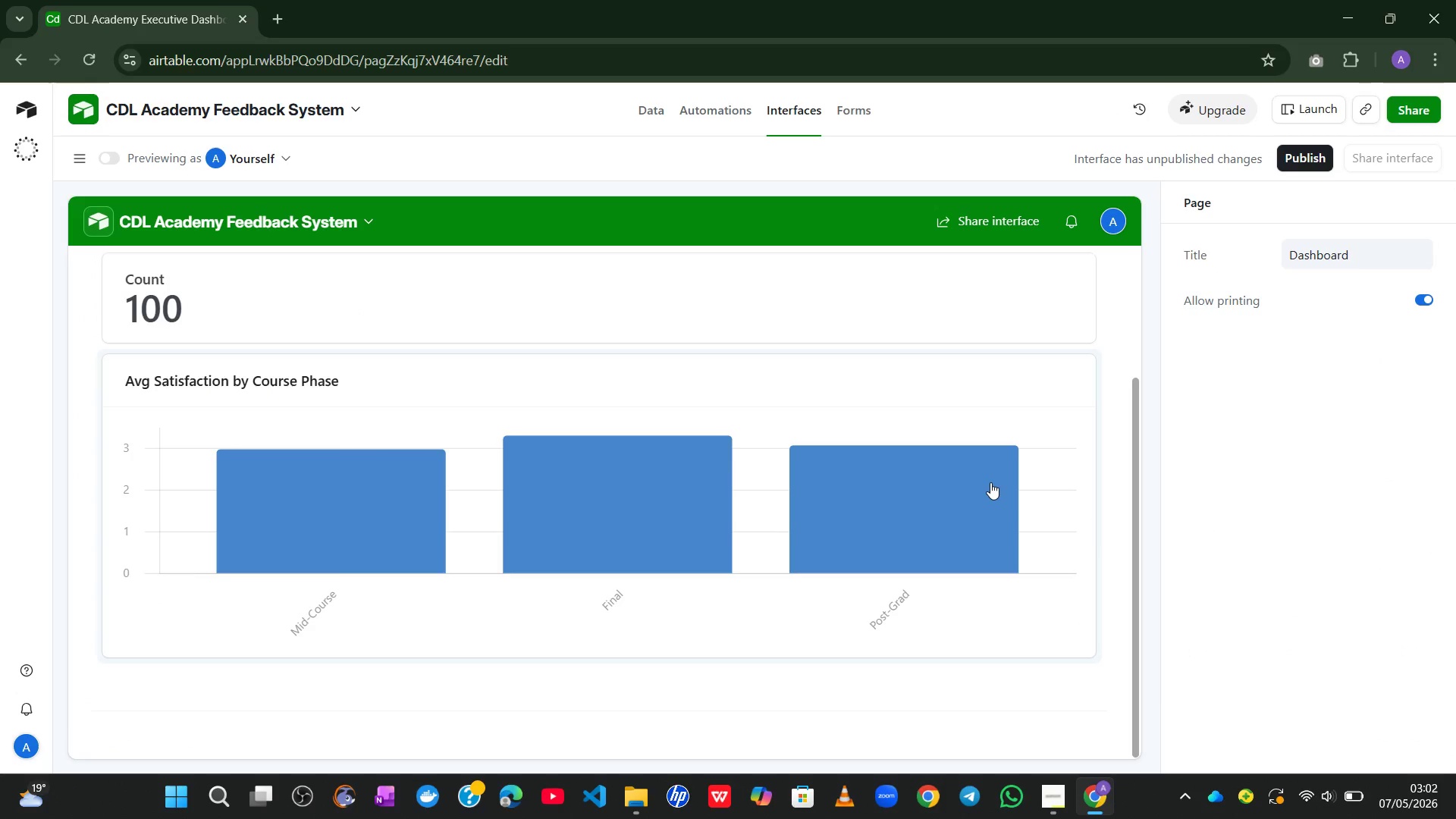 
wait(29.36)
 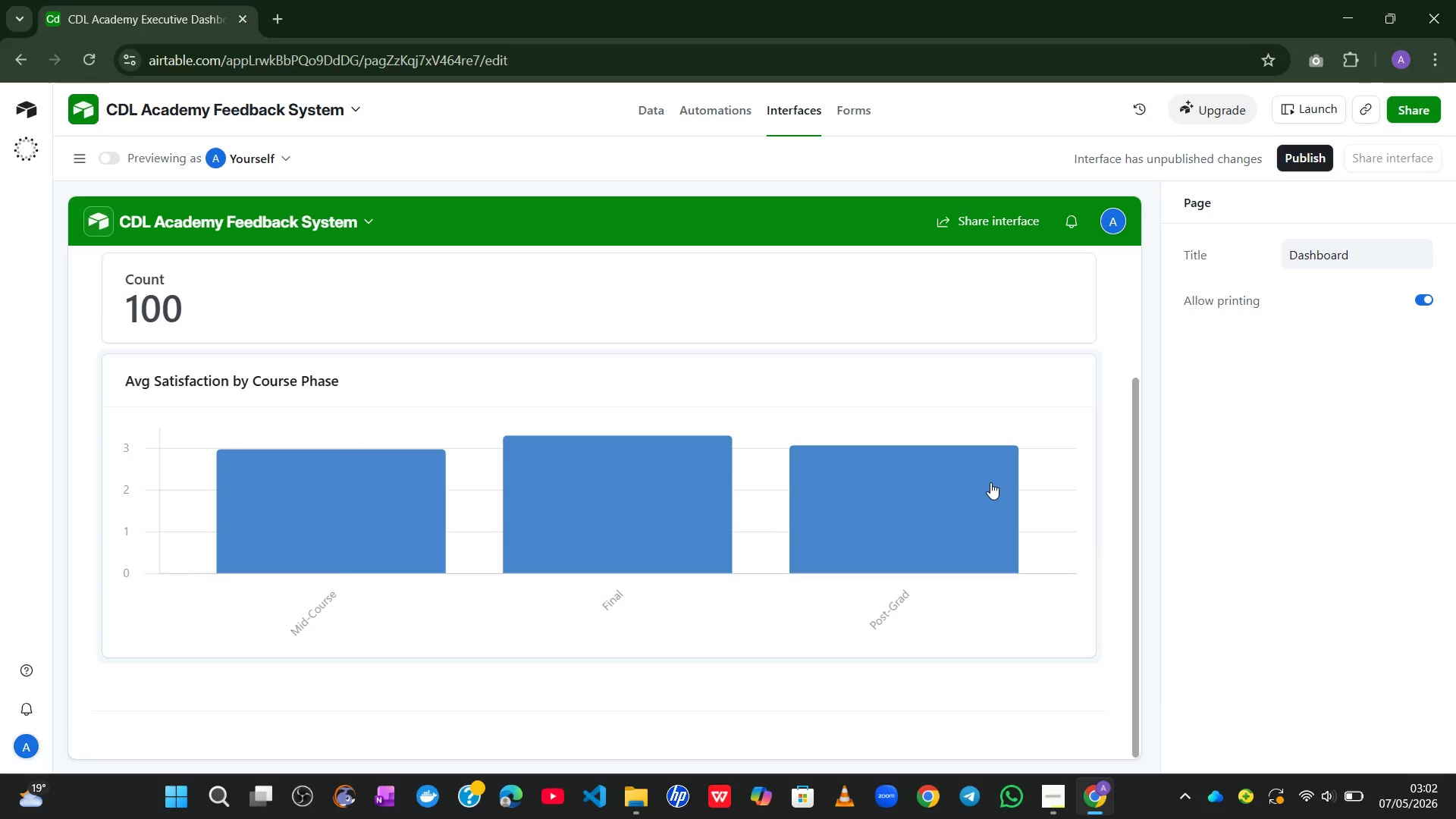 
left_click([592, 663])
 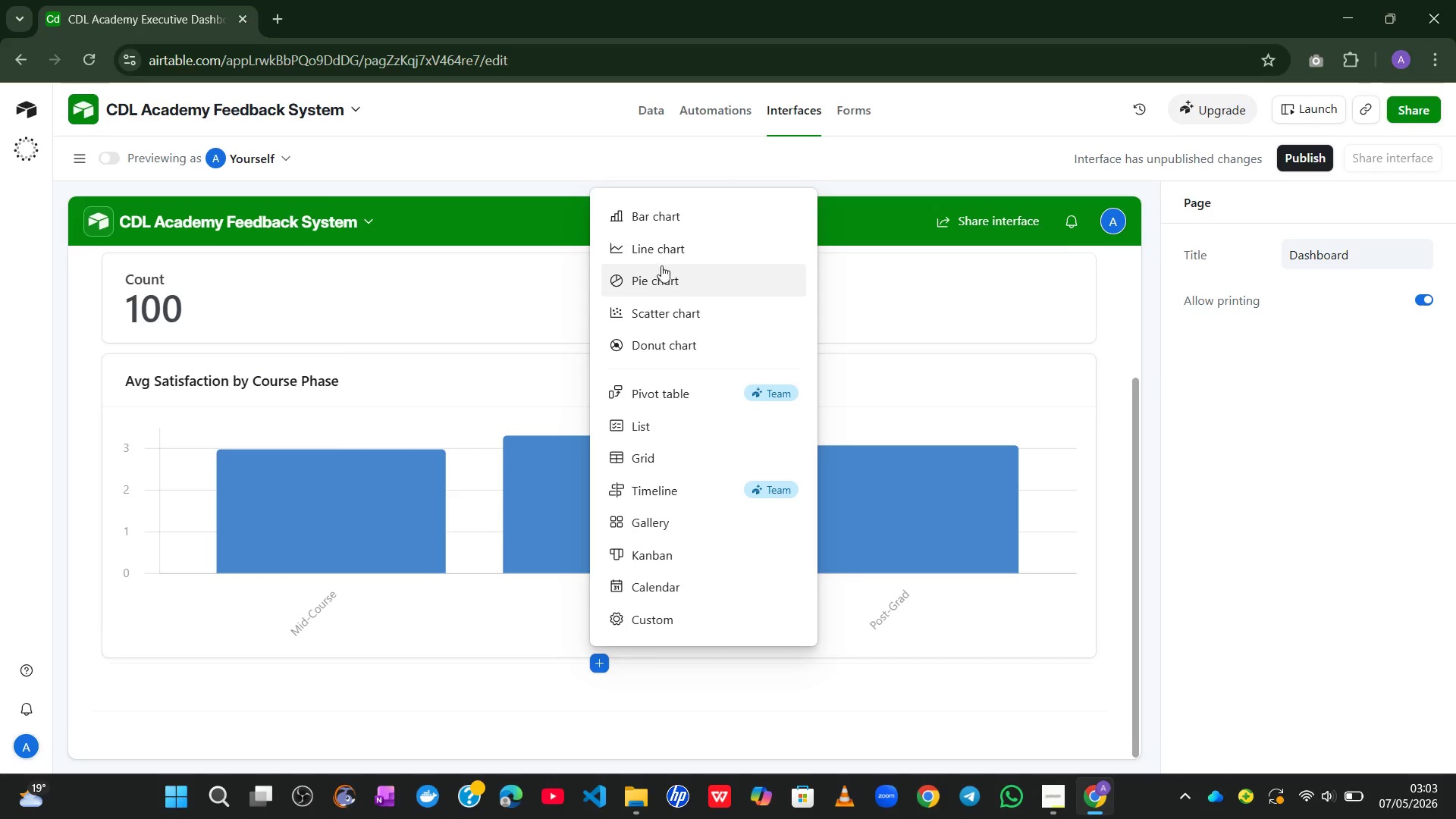 
left_click([657, 216])
 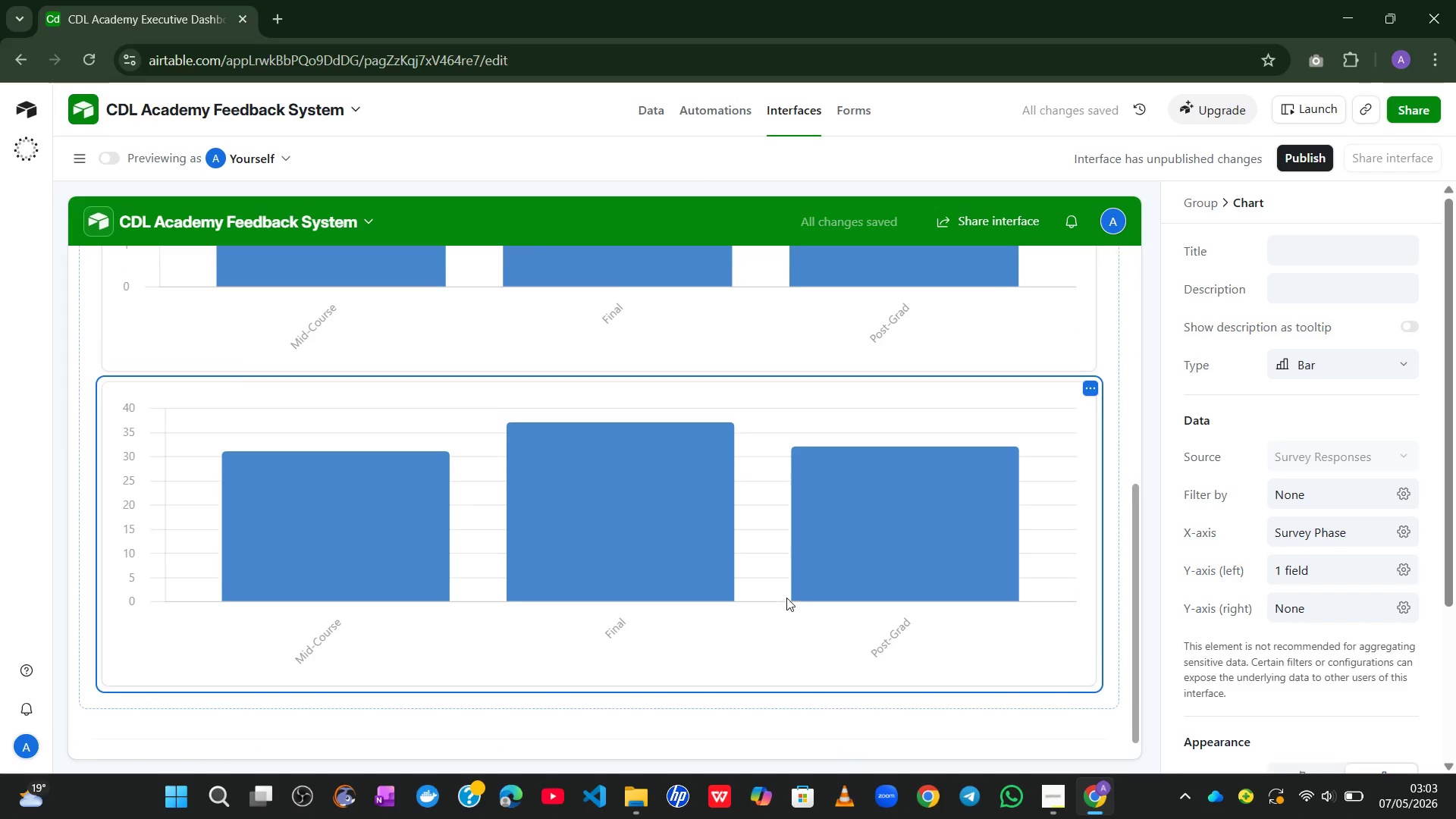 
wait(6.0)
 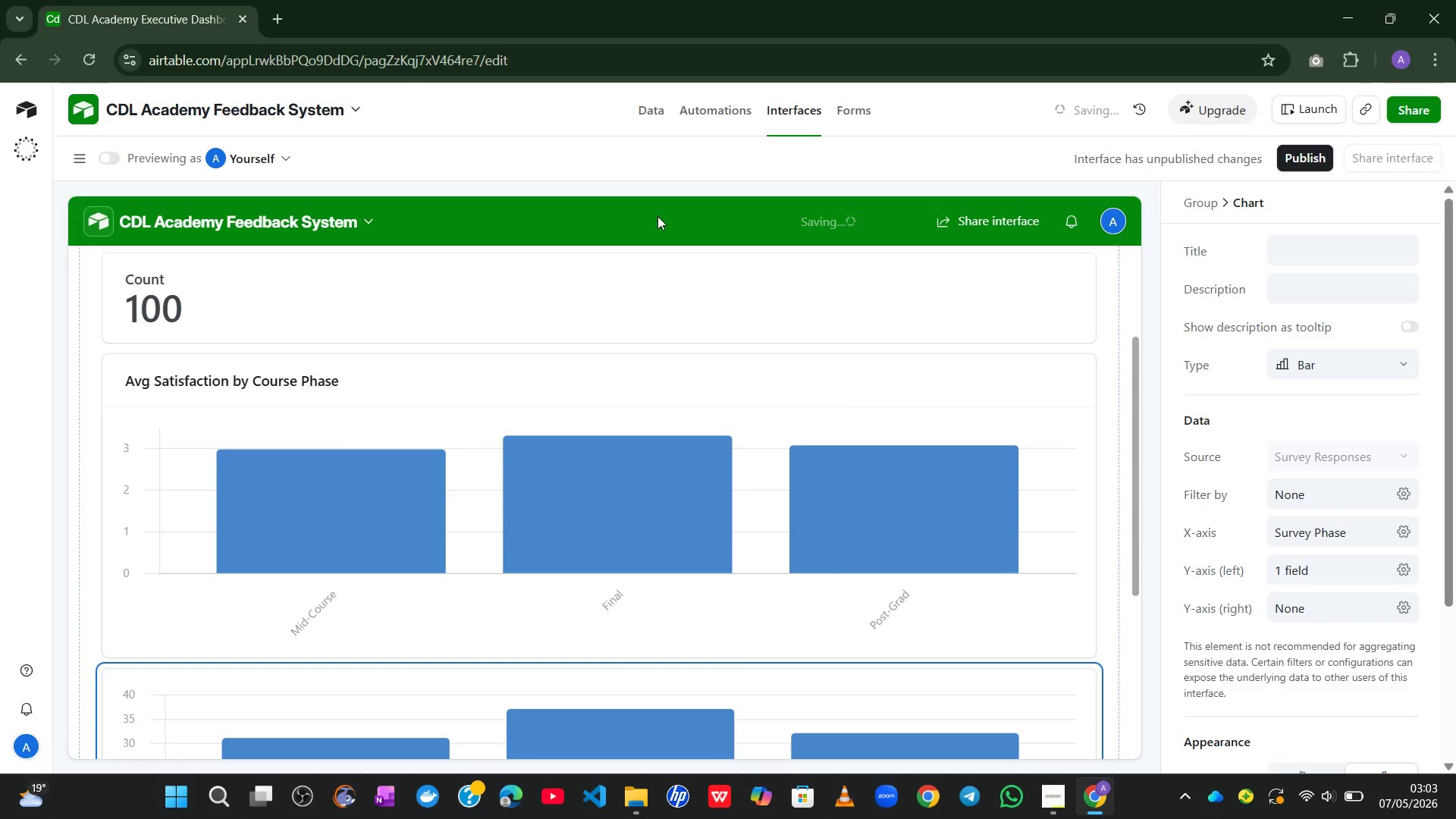 
left_click([1335, 262])
 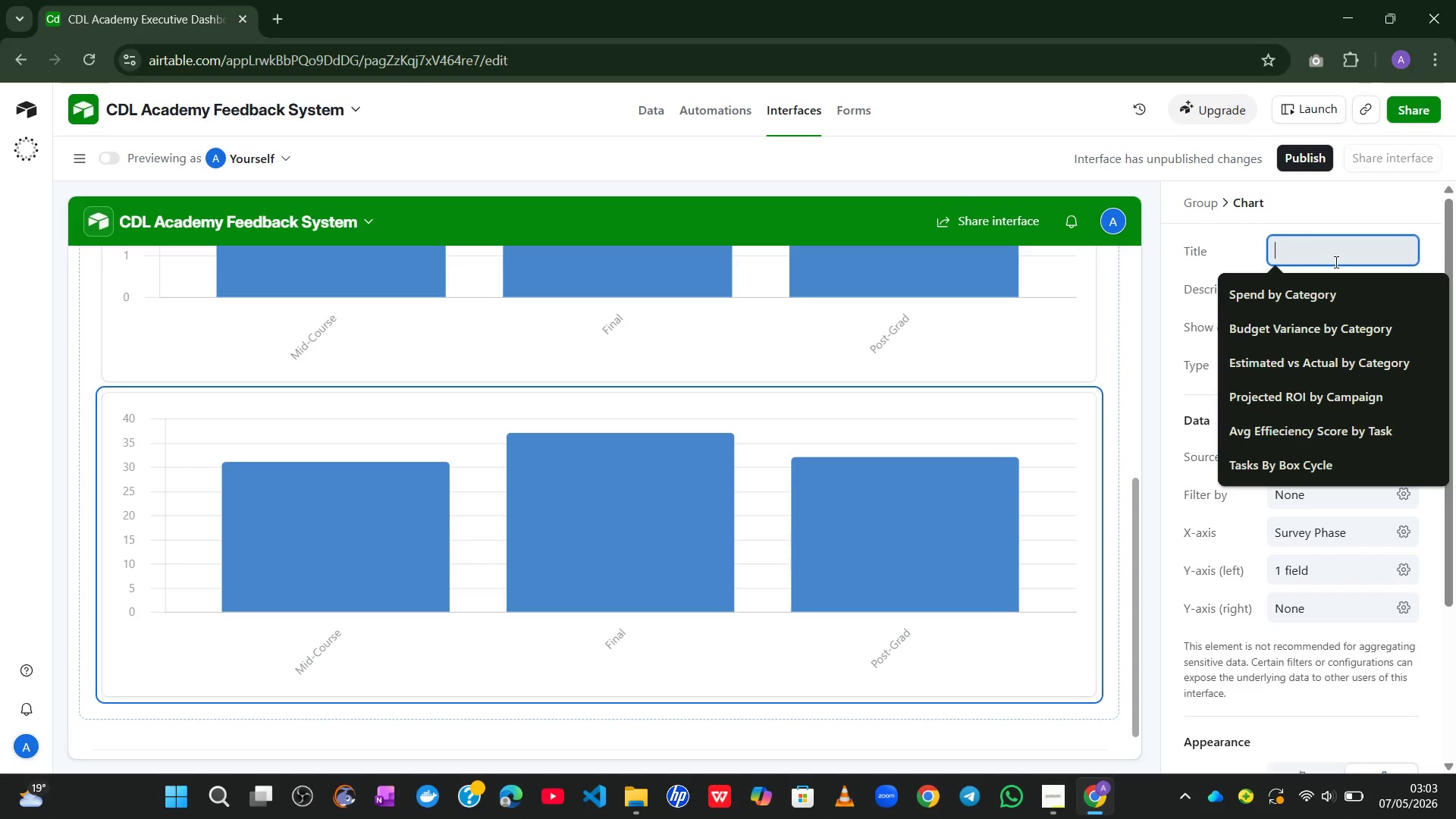 
type(Feedback Volume per instructor)
 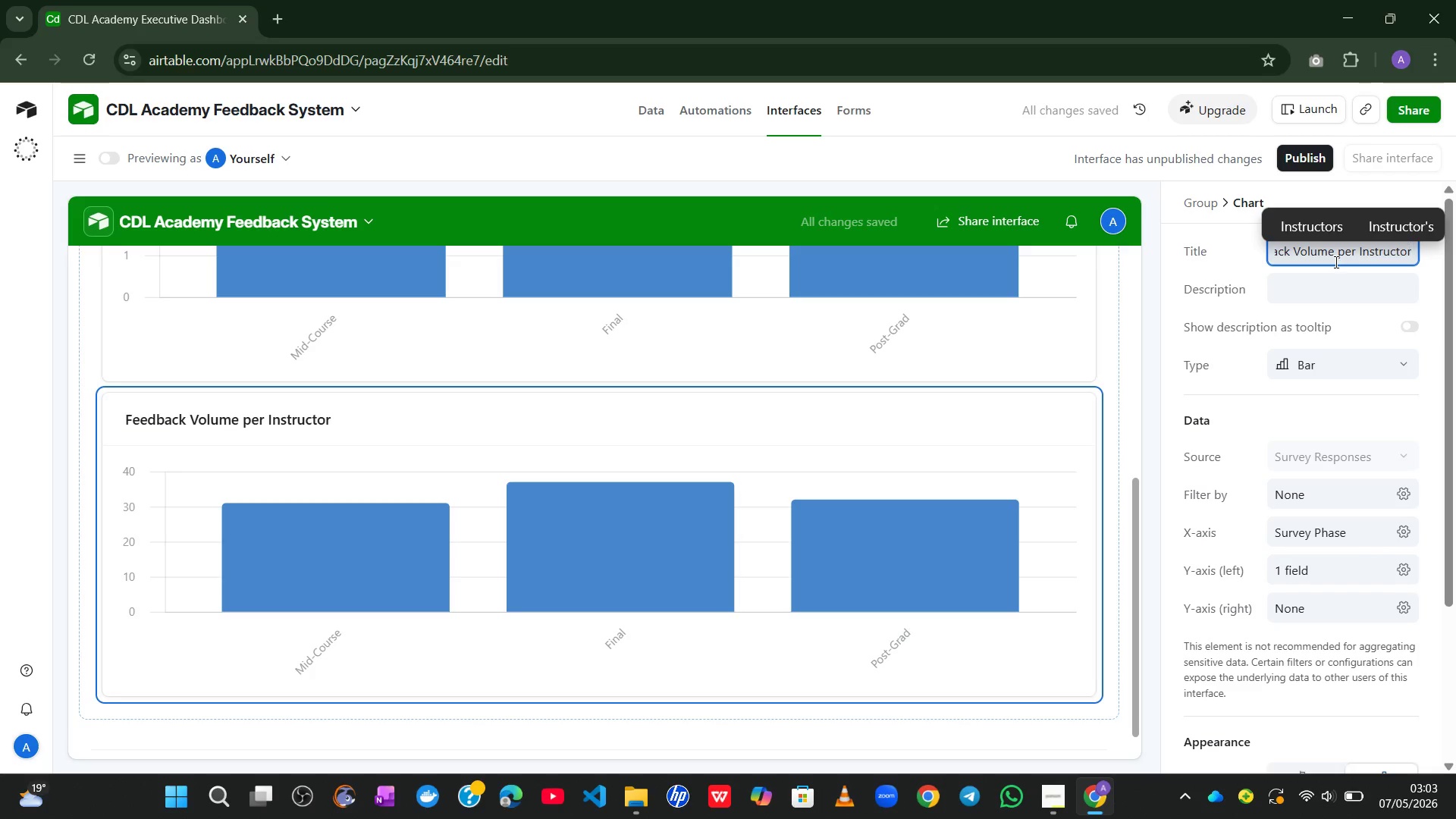 
left_click([1381, 406])
 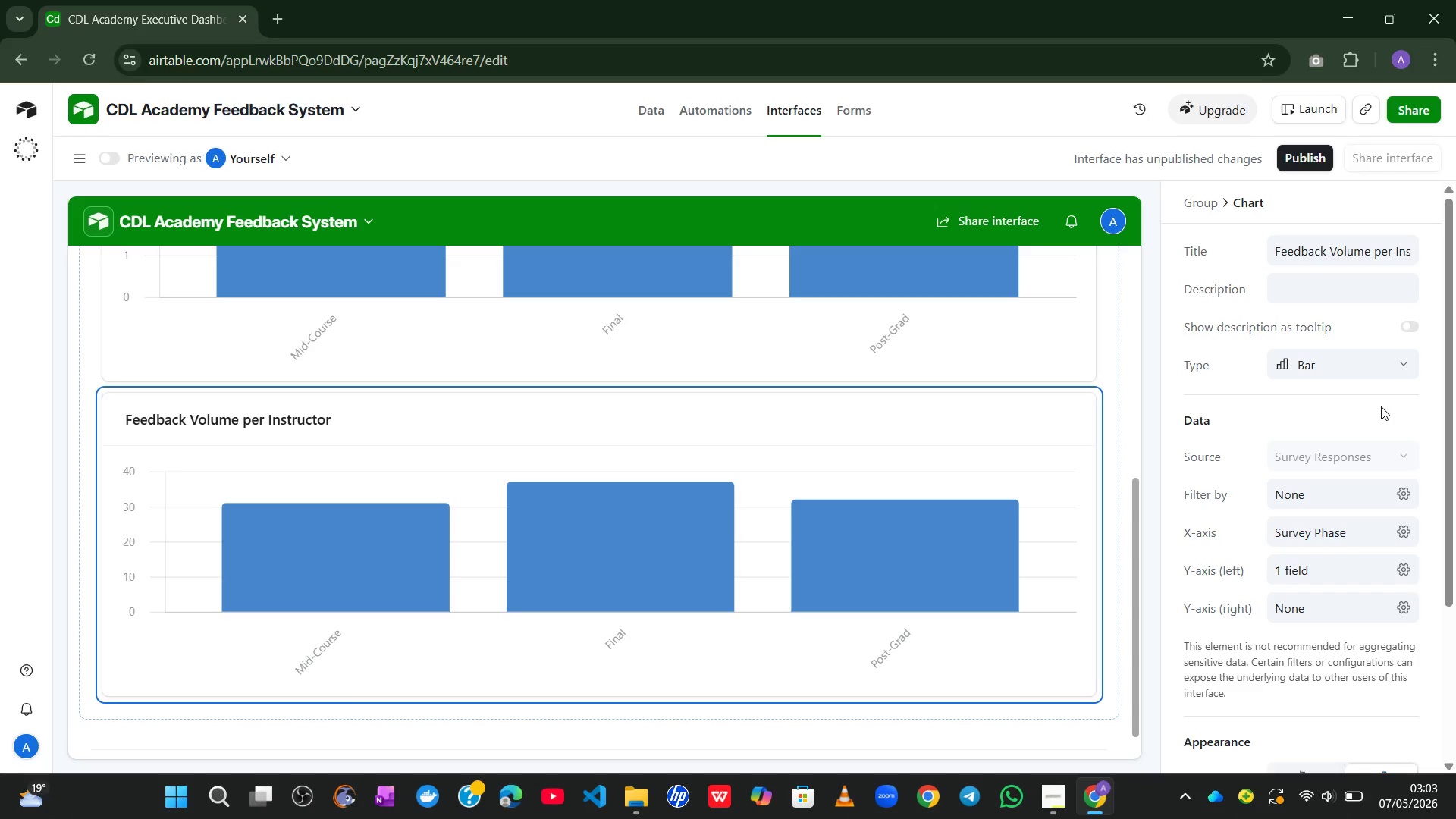 
wait(11.83)
 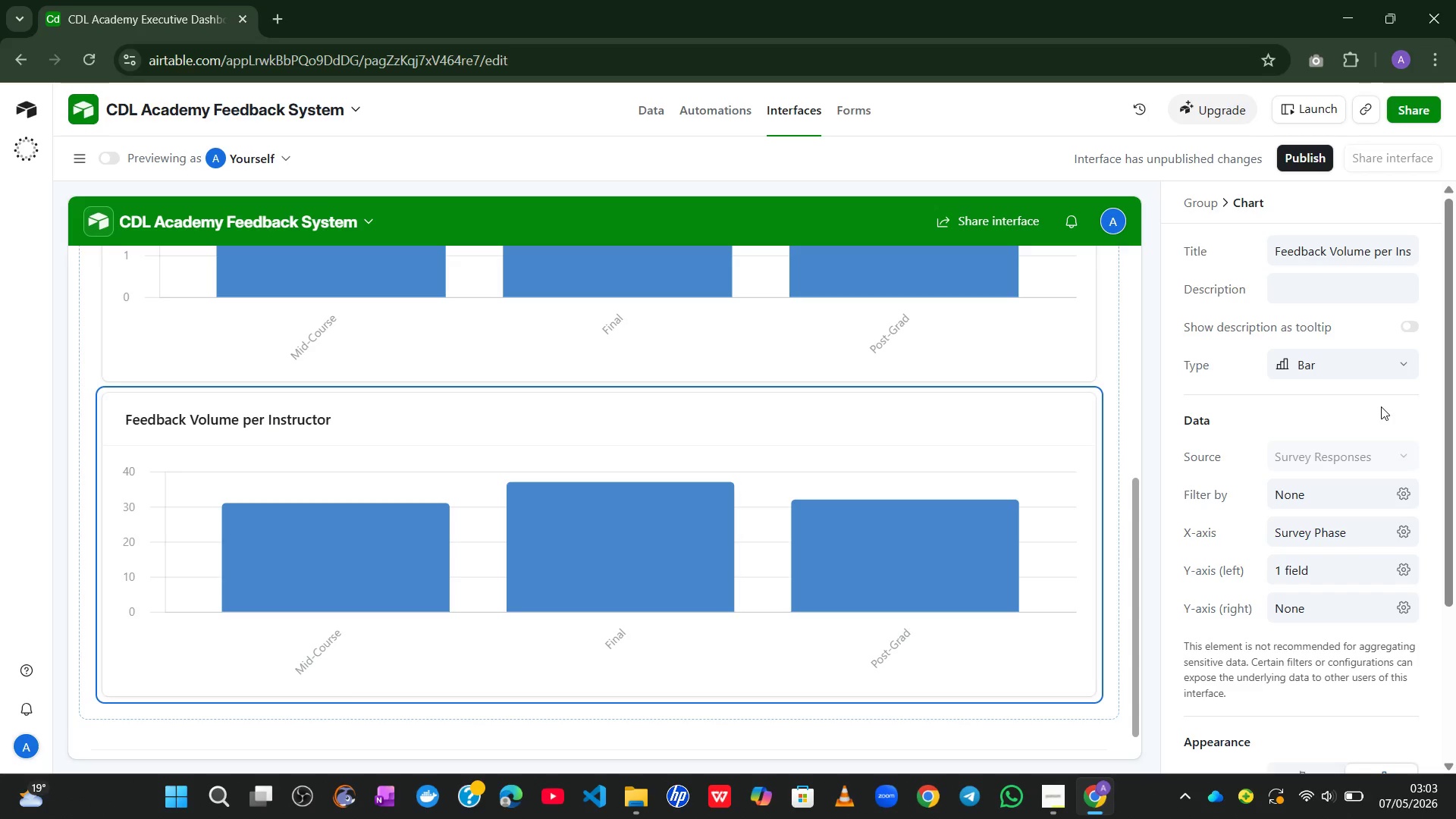 
left_click([1405, 527])
 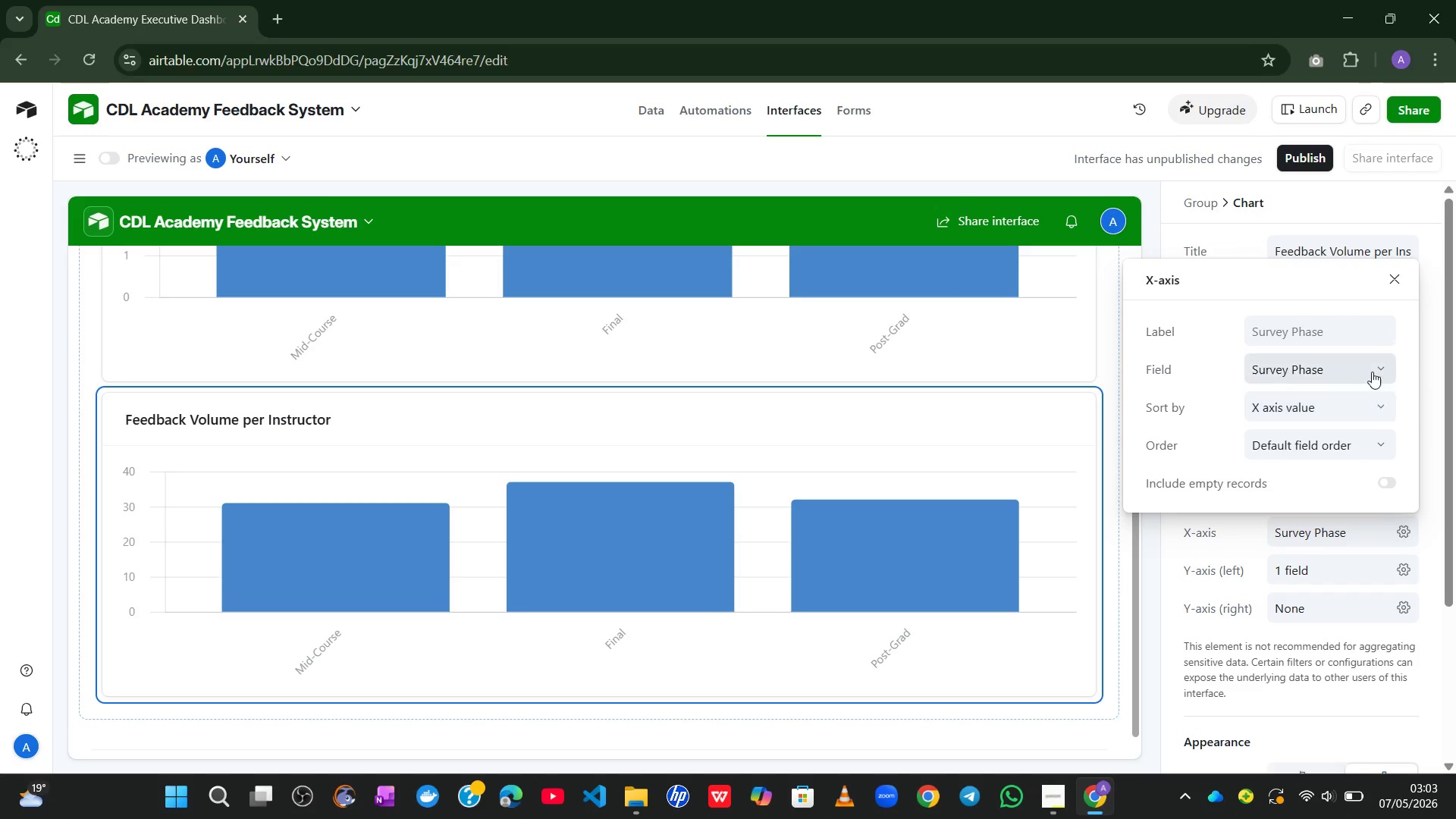 
left_click([1373, 366])
 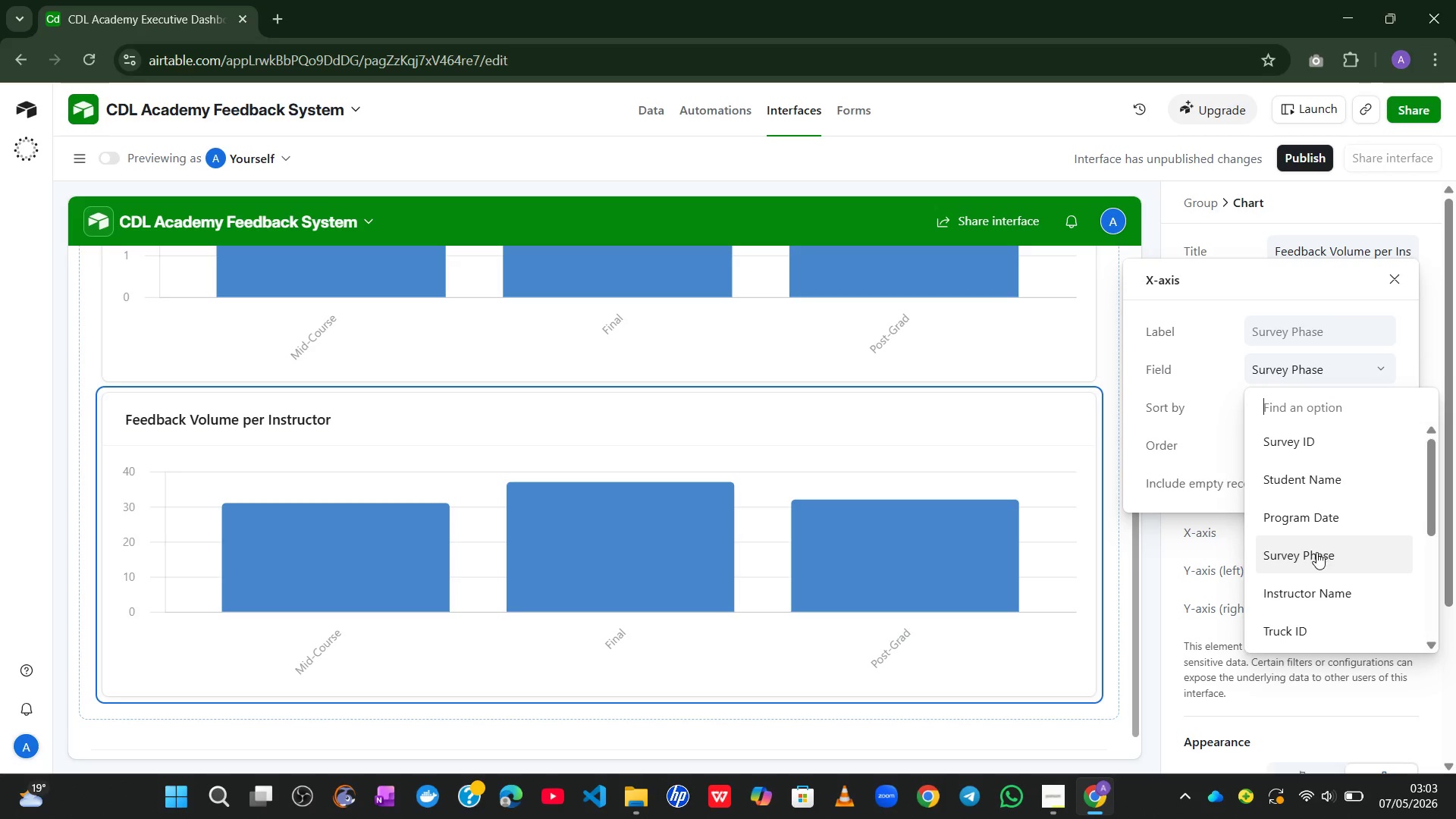 
left_click([1313, 582])
 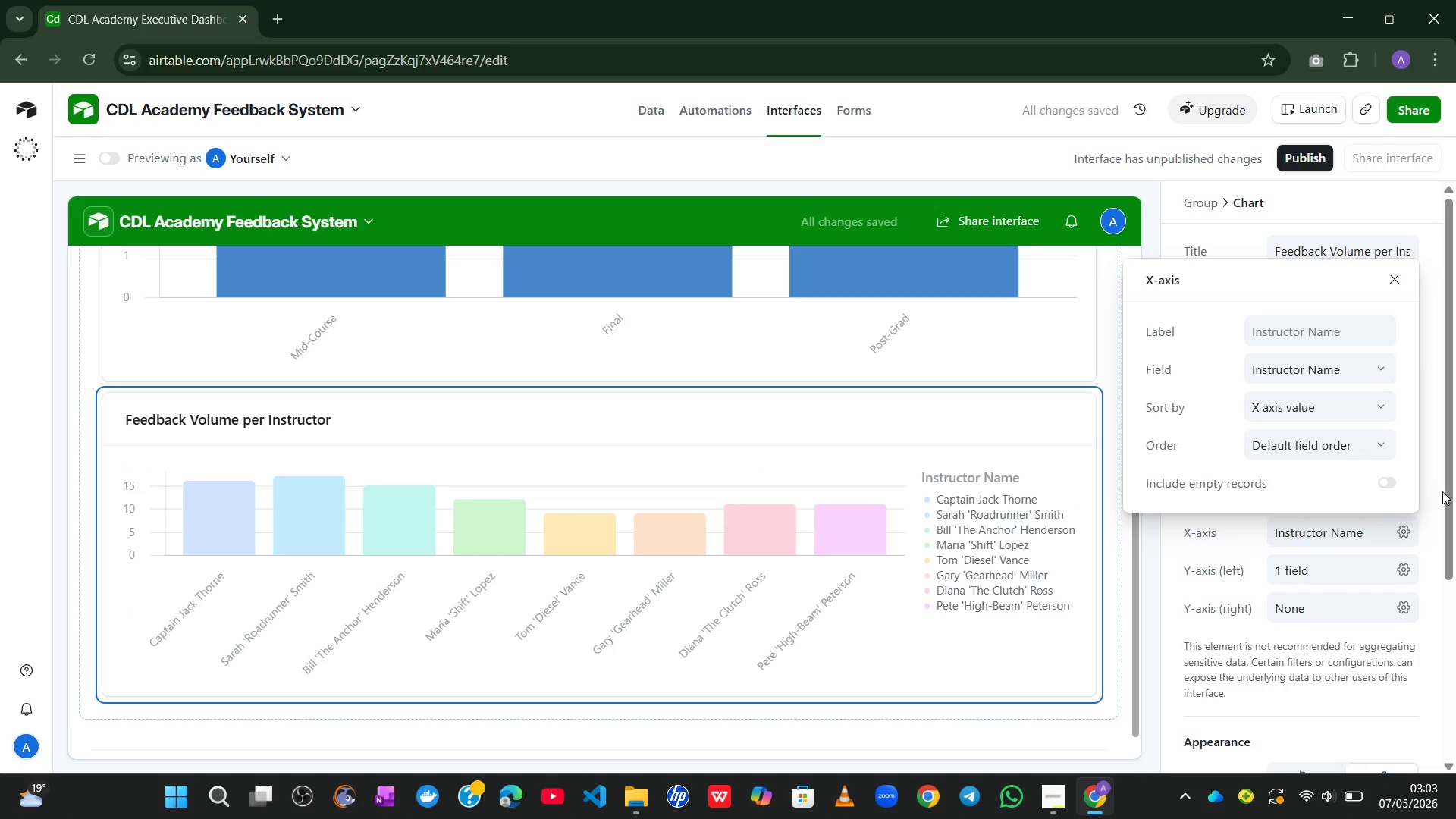 
left_click([1436, 488])
 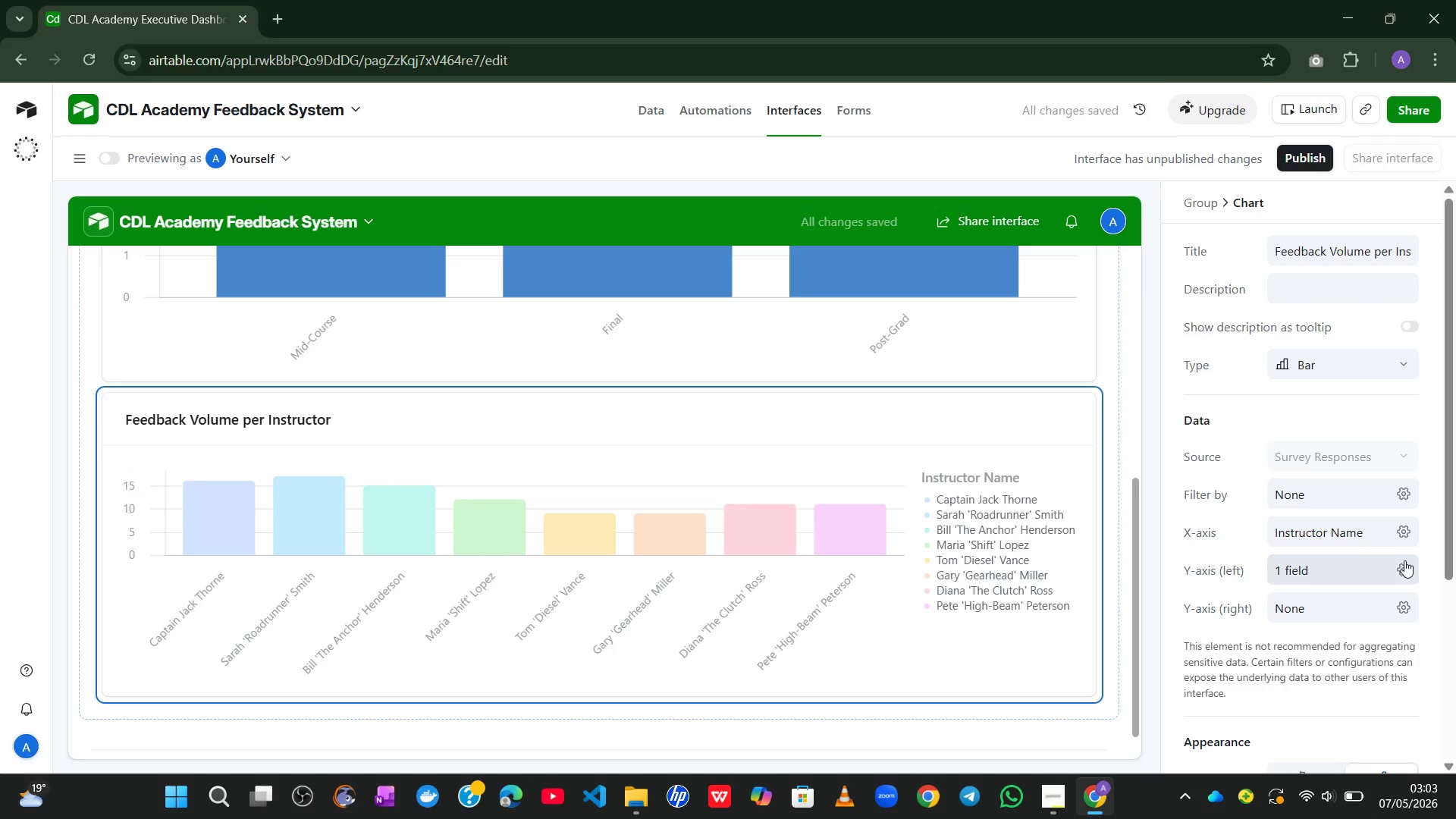 
left_click([1403, 568])
 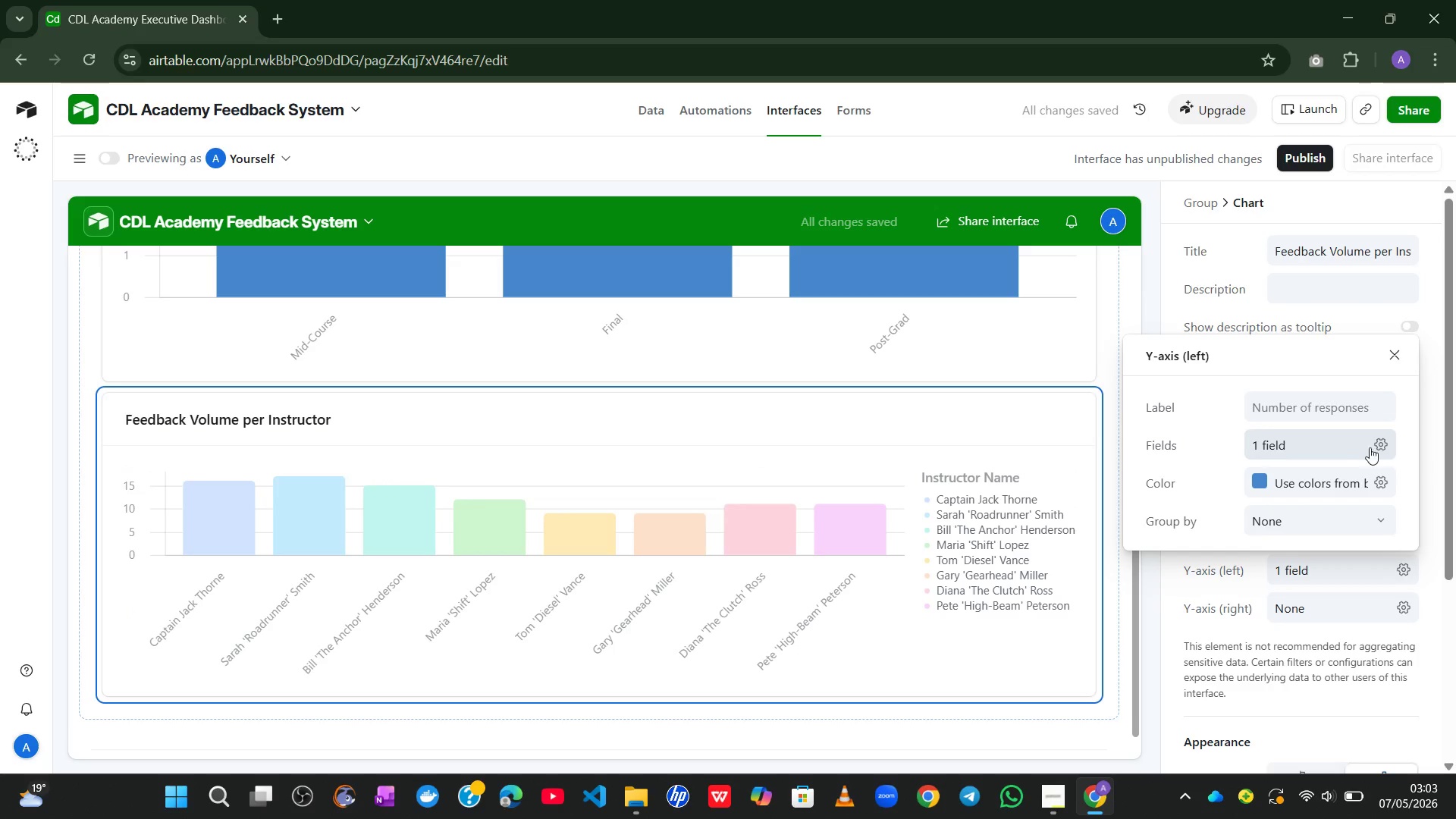 
left_click([1370, 443])
 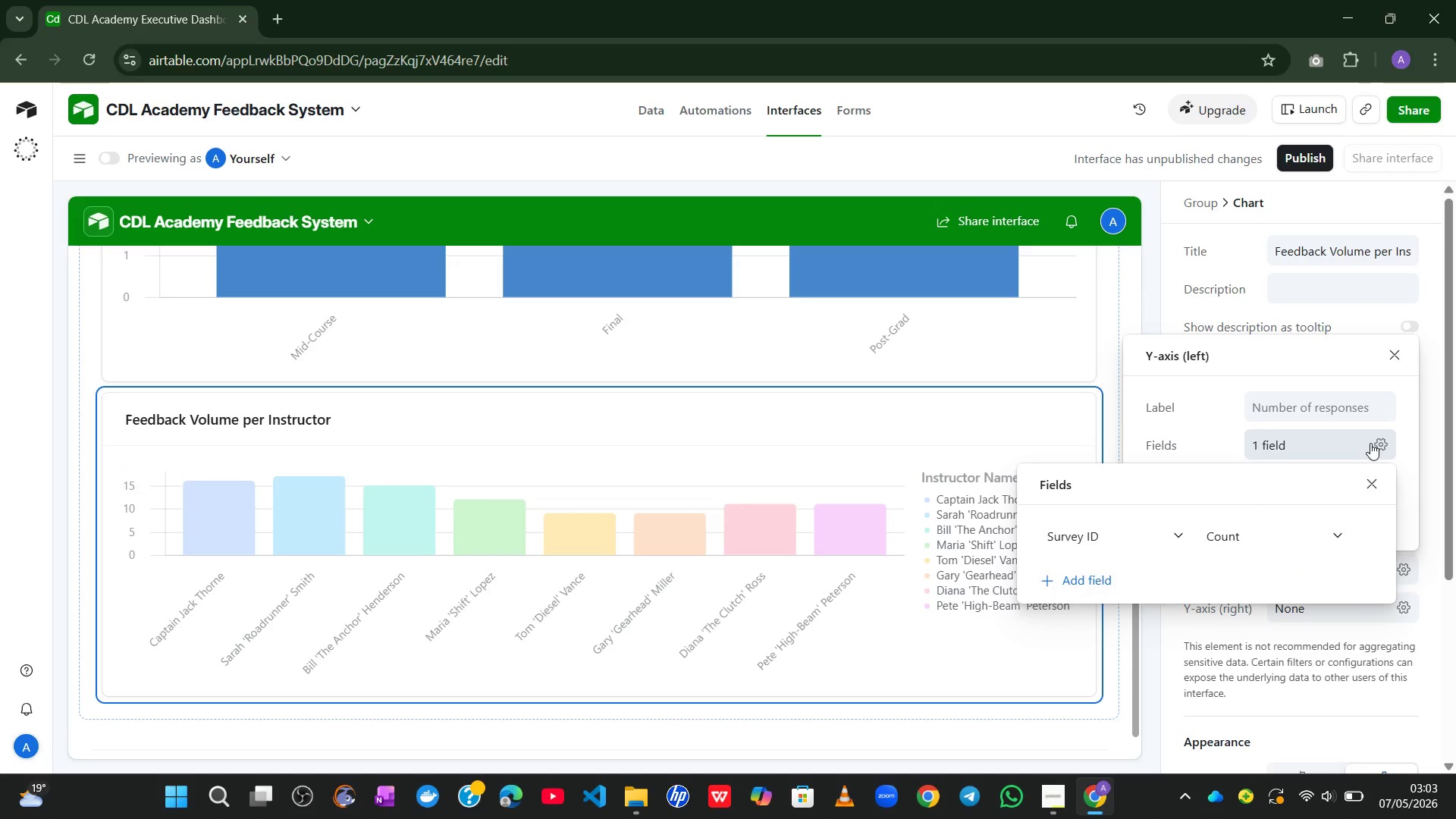 
wait(5.89)
 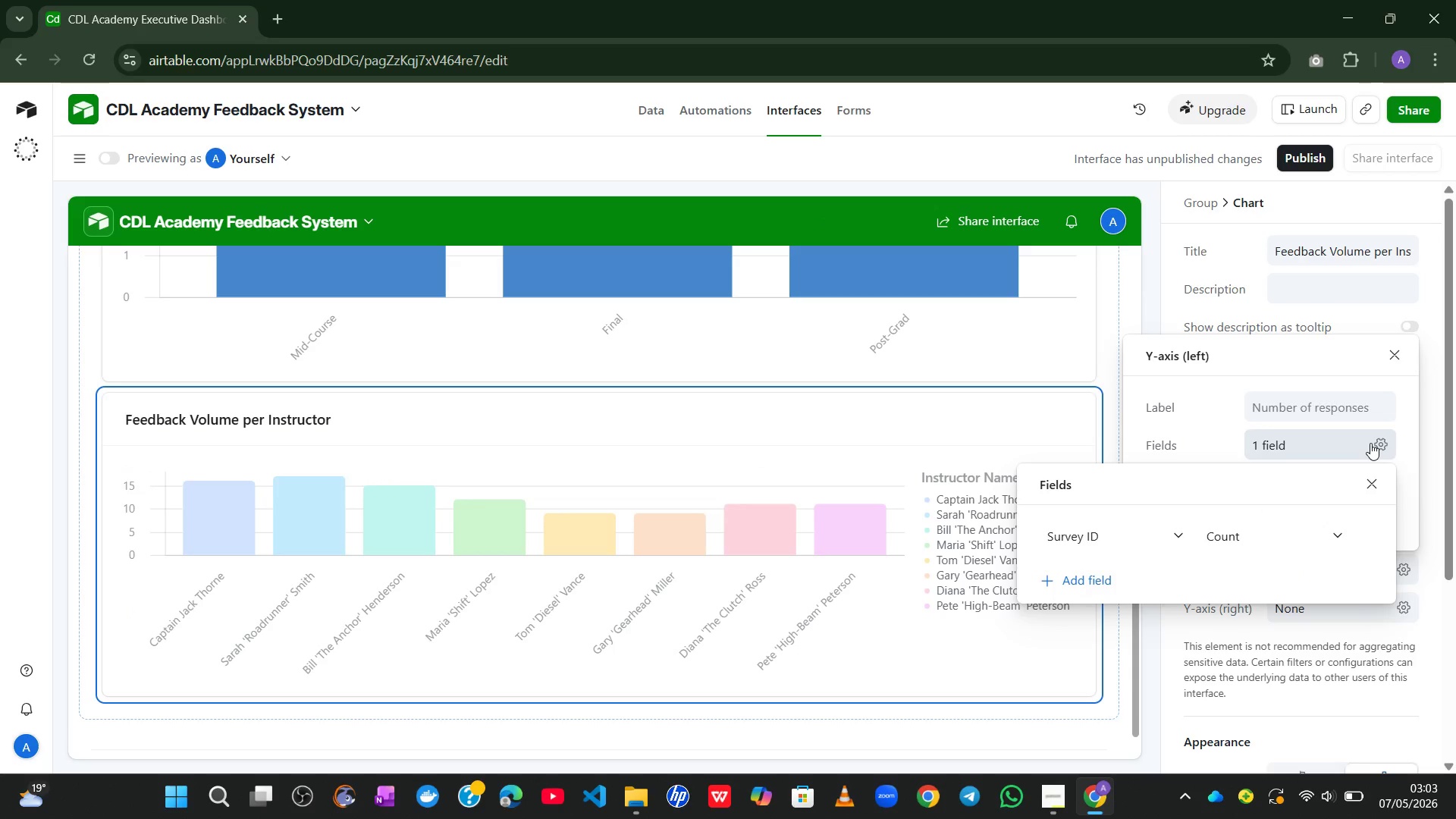 
left_click([1436, 488])
 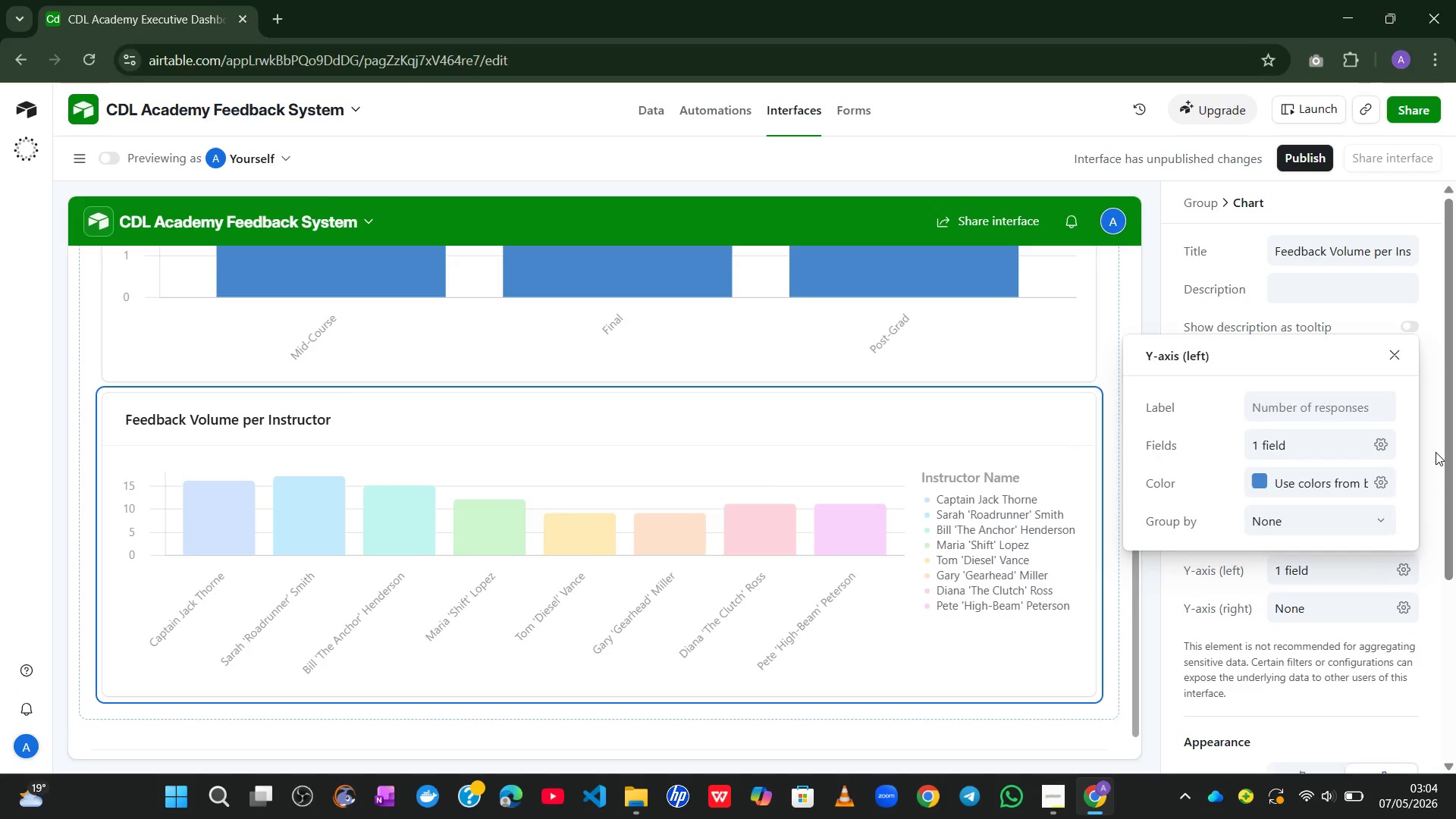 
left_click([1436, 447])
 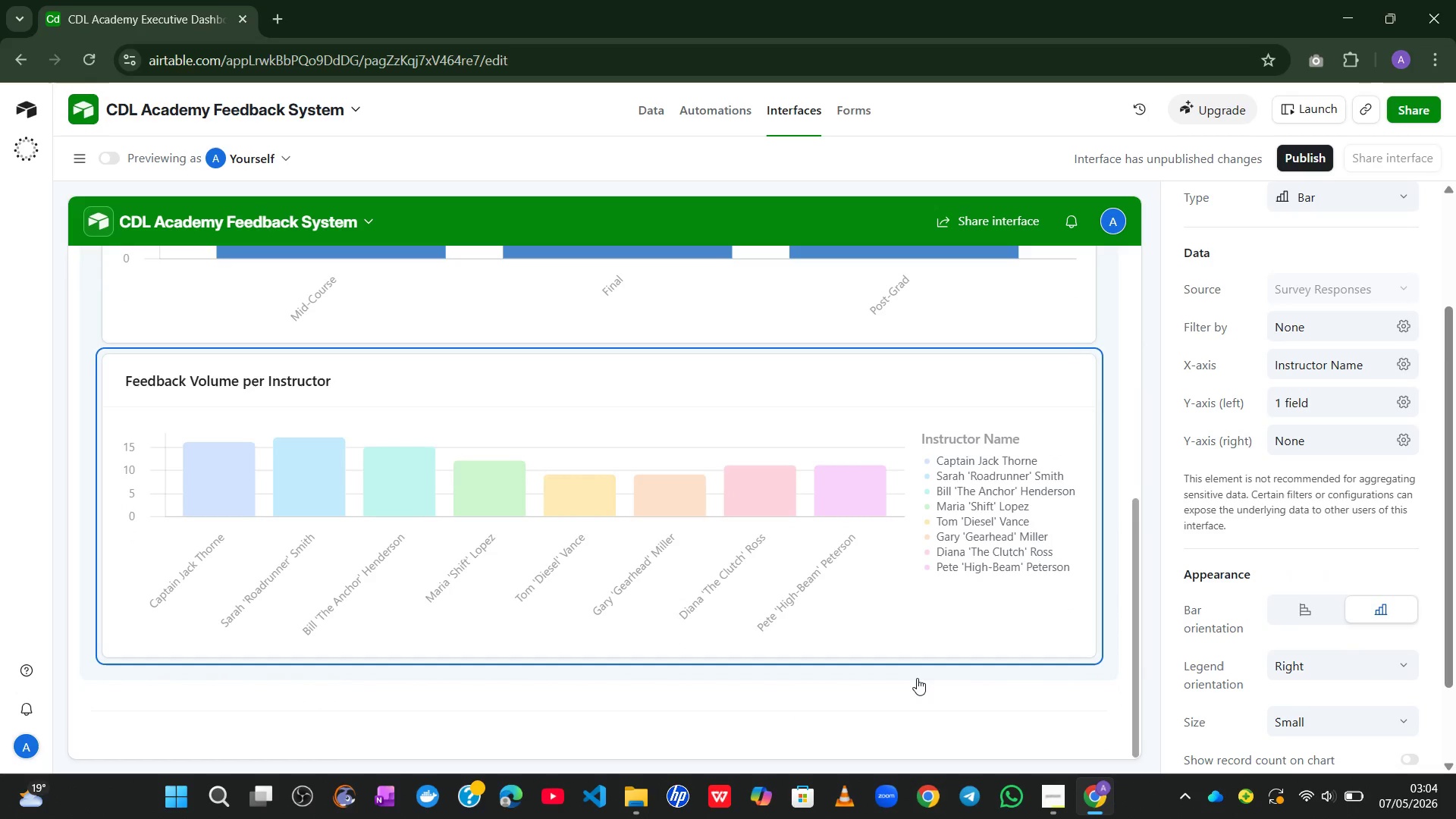 
wait(23.8)
 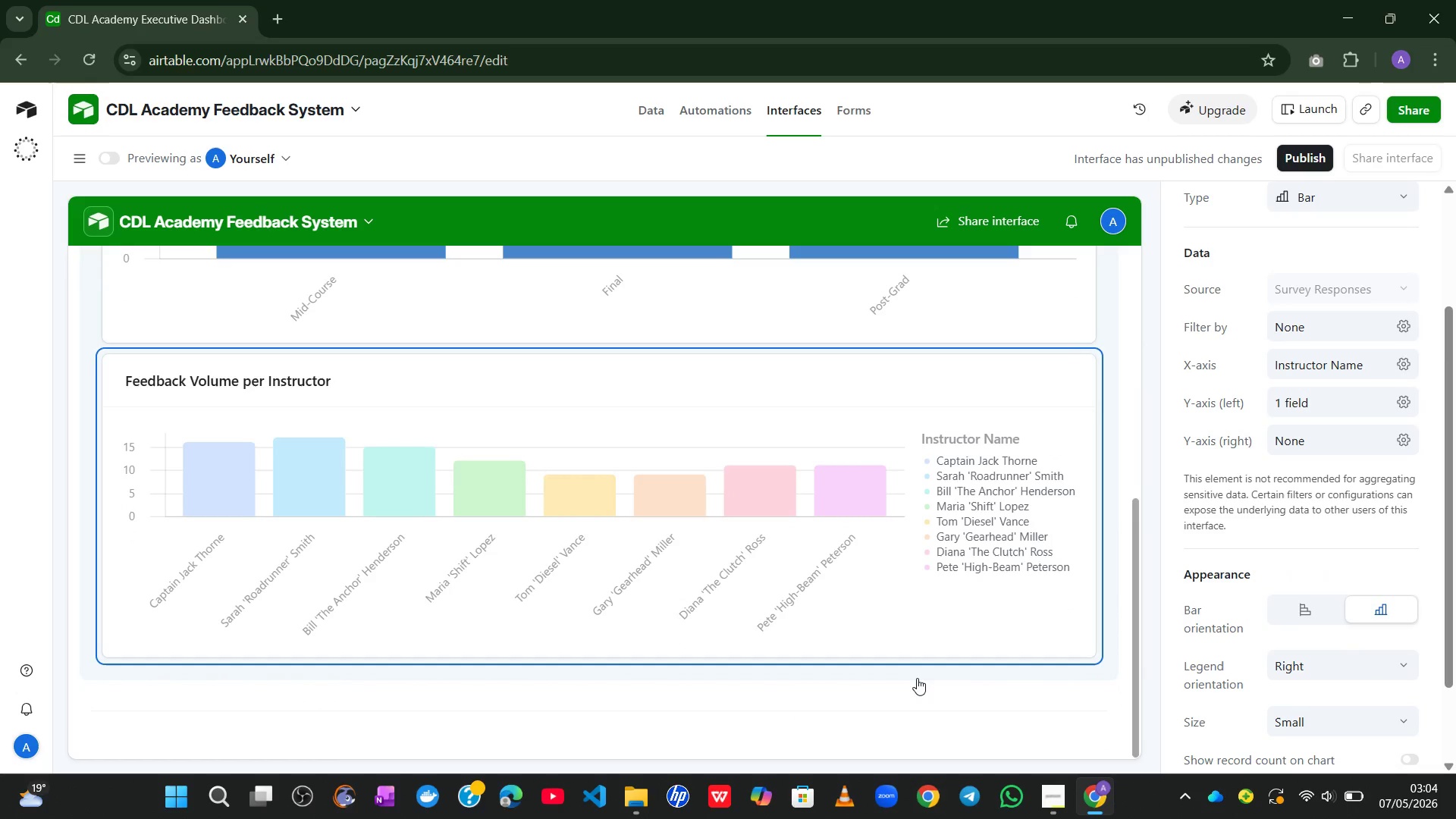 
left_click([1405, 405])
 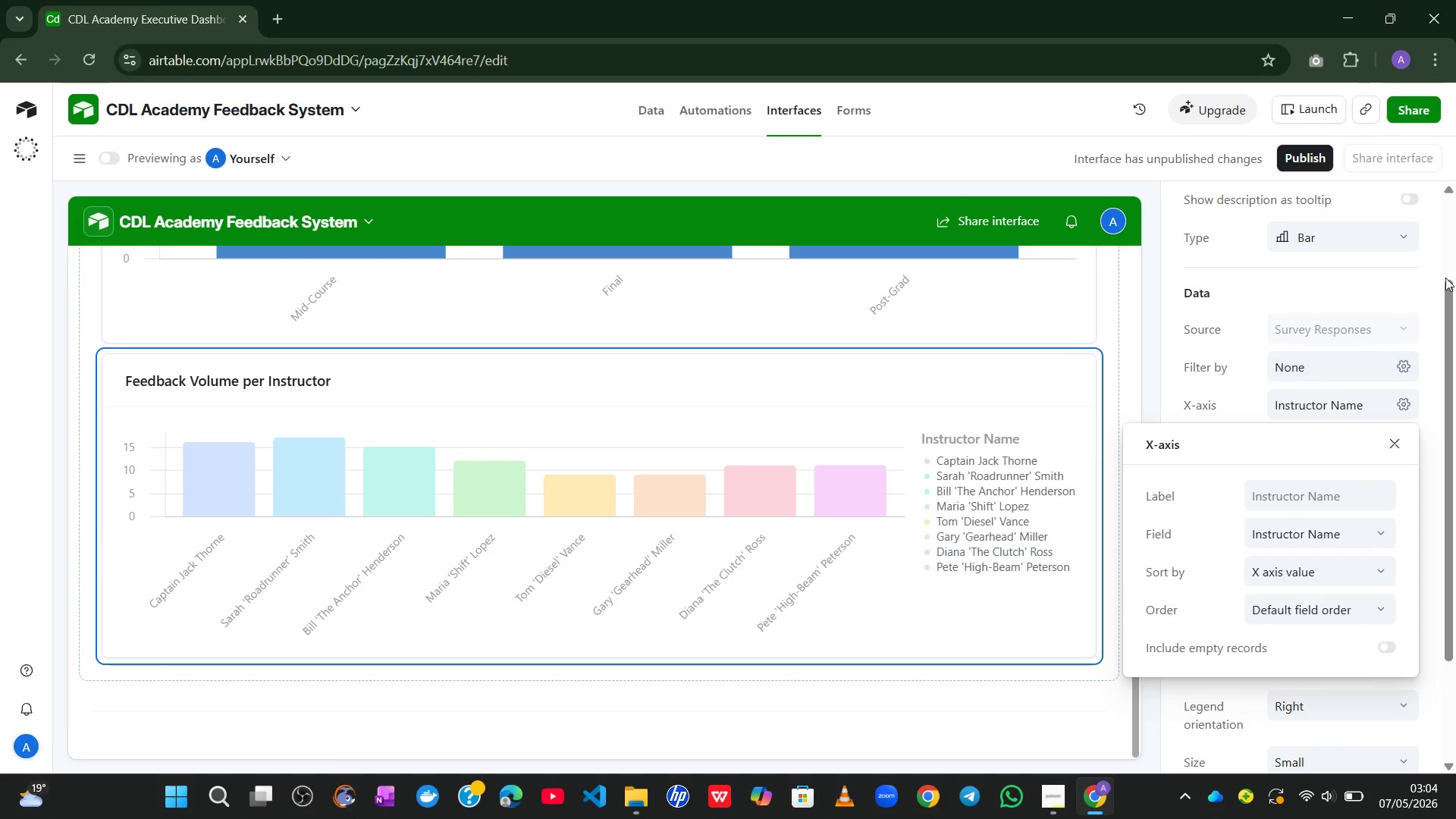 
left_click([1406, 286])
 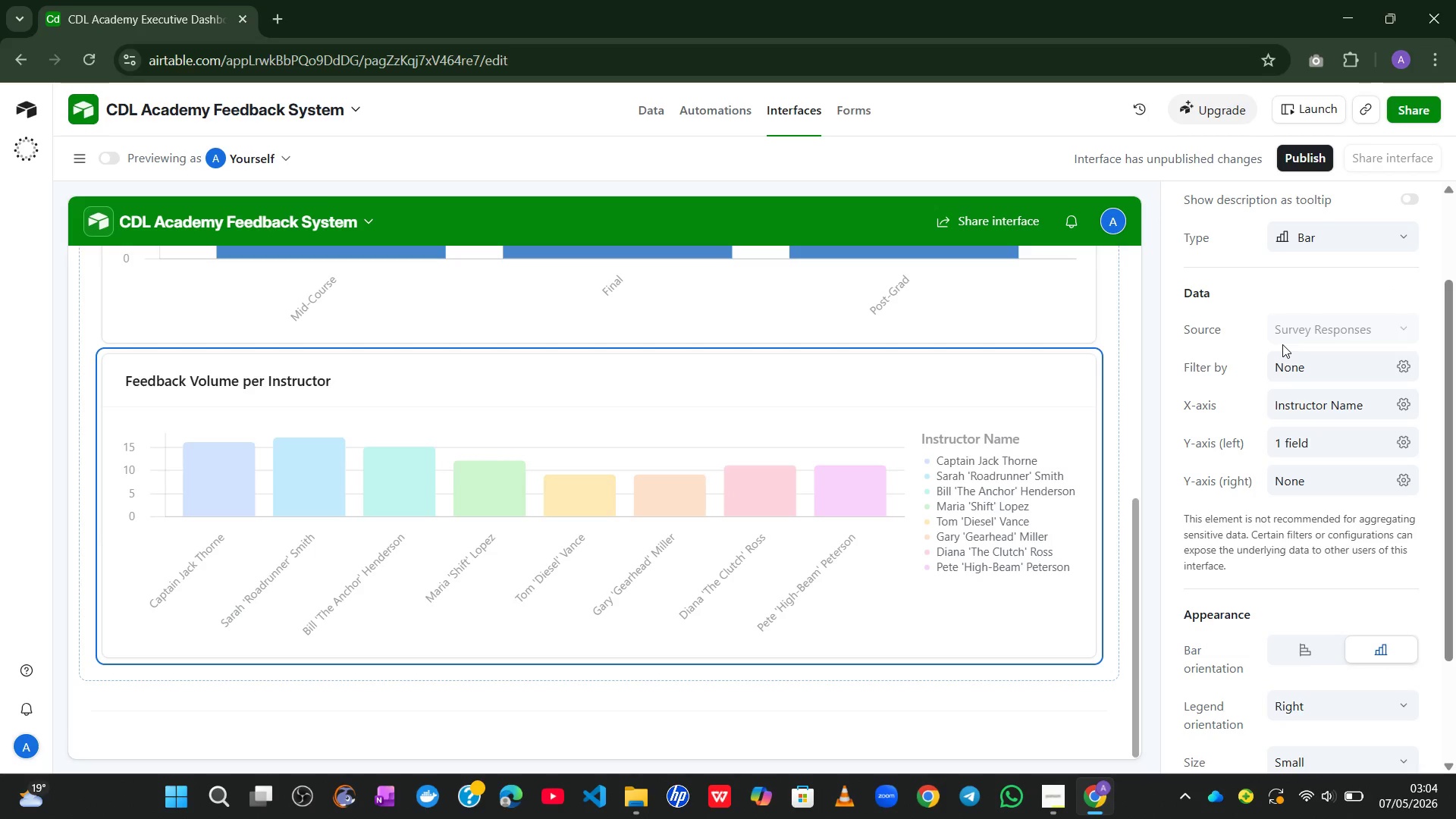 
wait(21.55)
 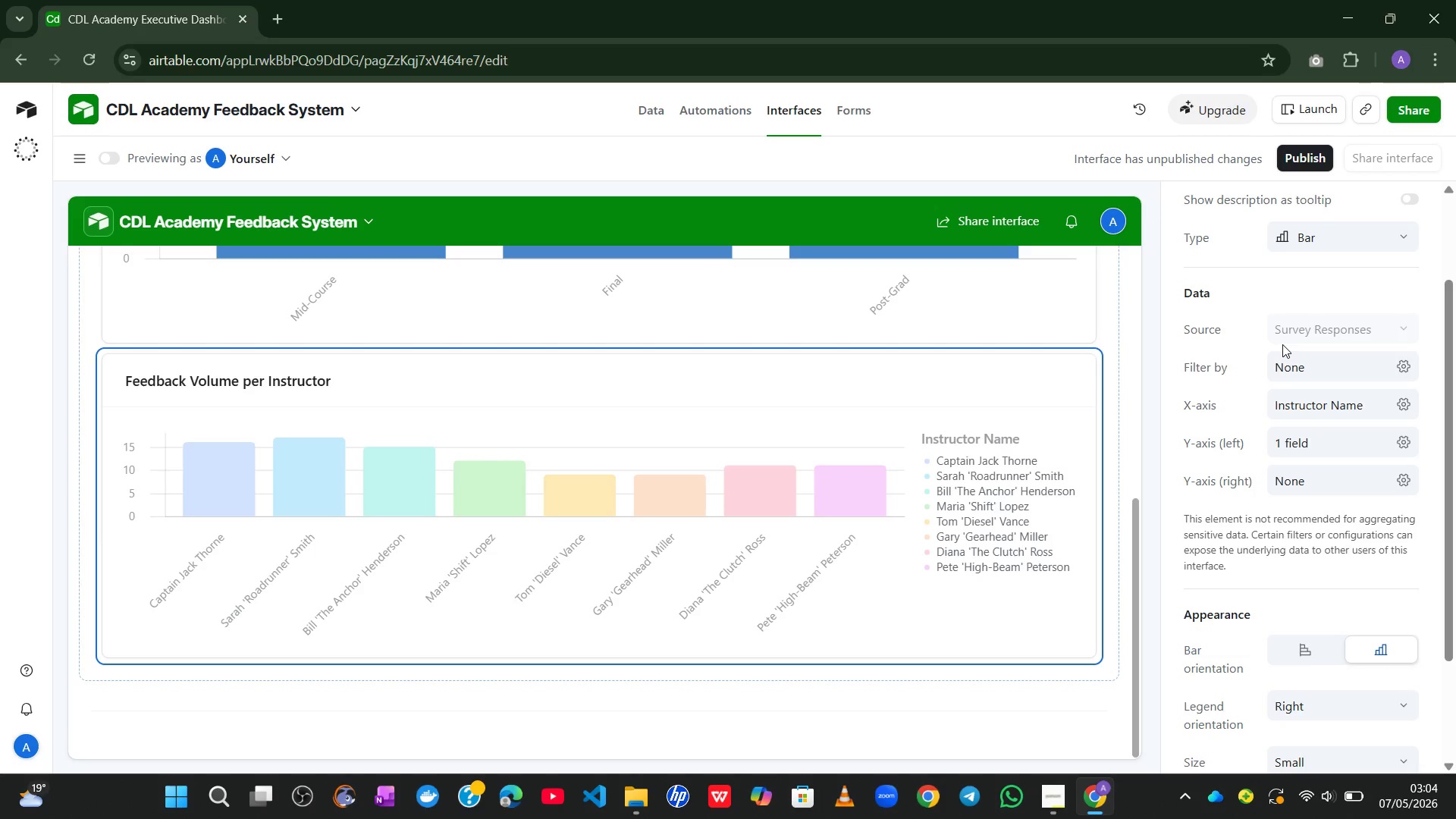 
left_click([832, 453])
 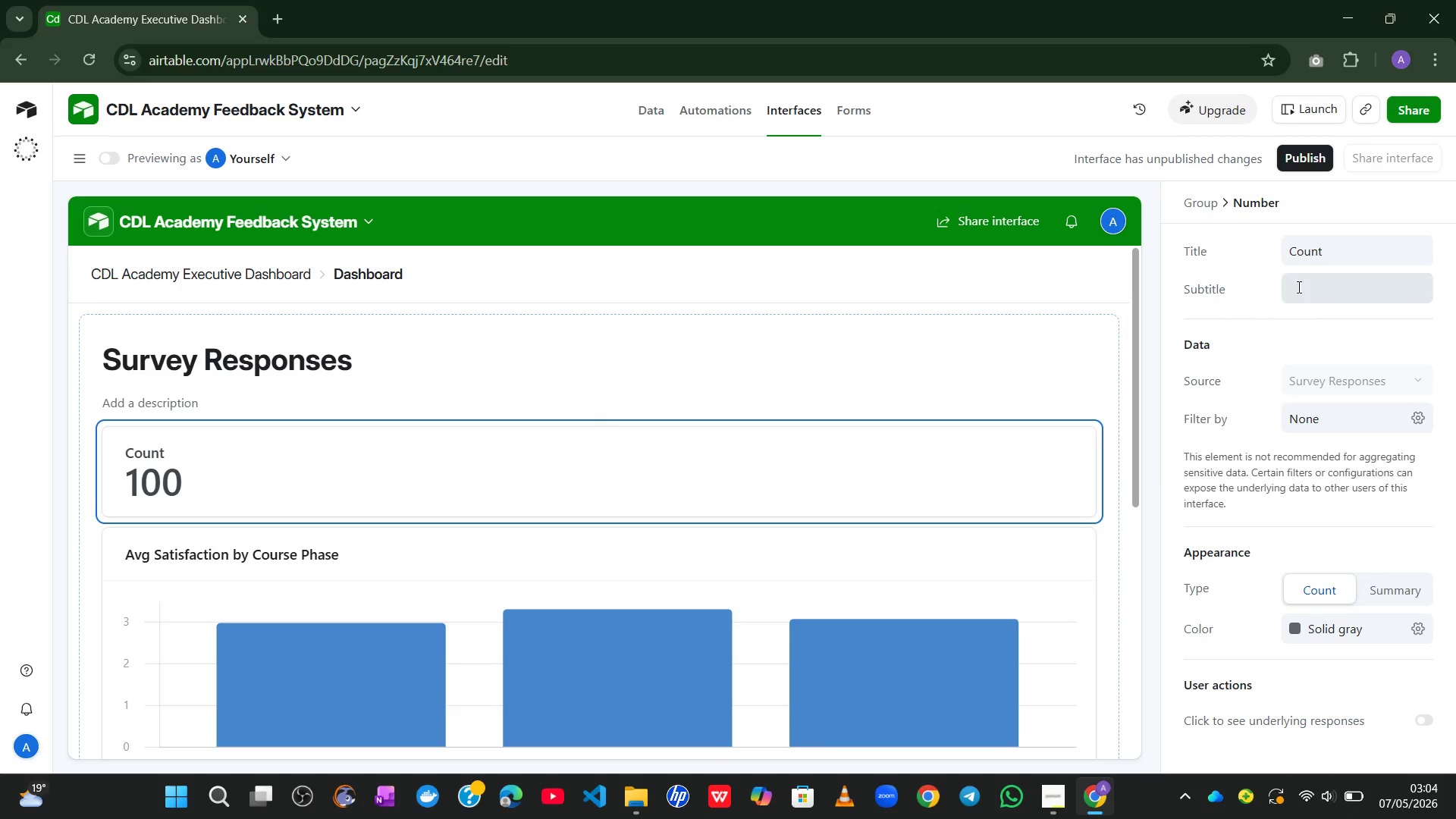 
left_click([1322, 269])
 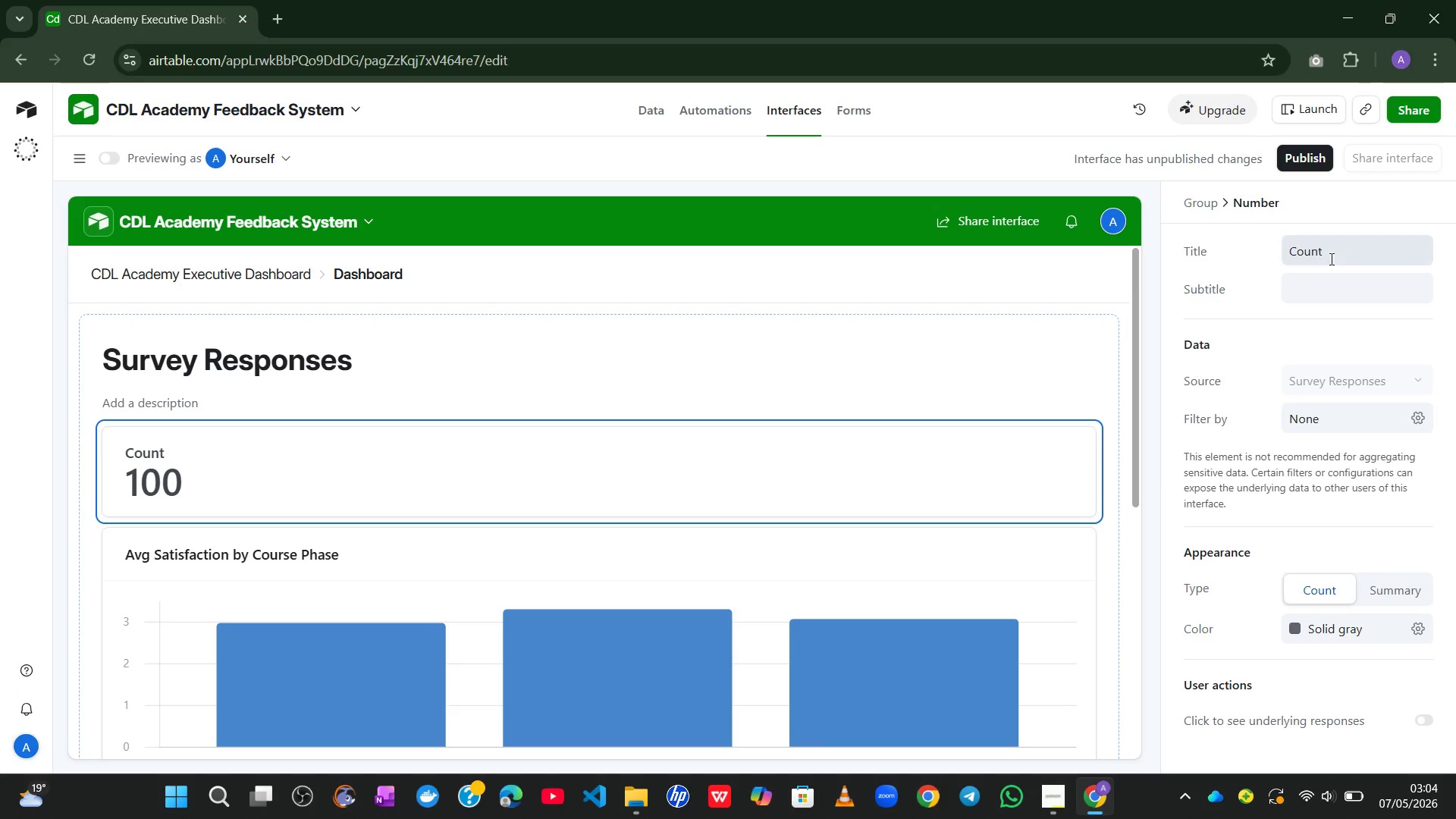 
left_click([1331, 258])
 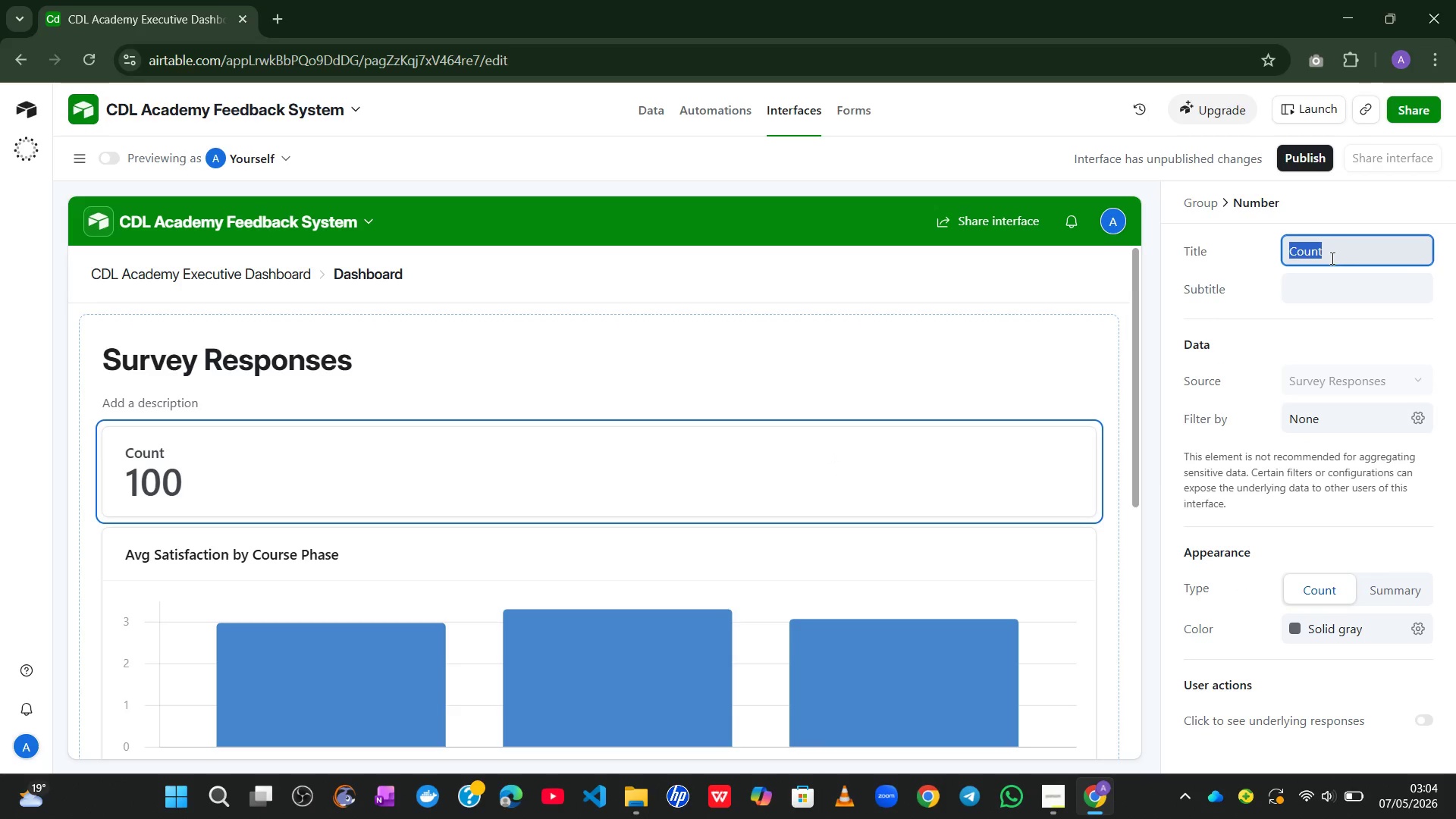 
type(Total Mai)
 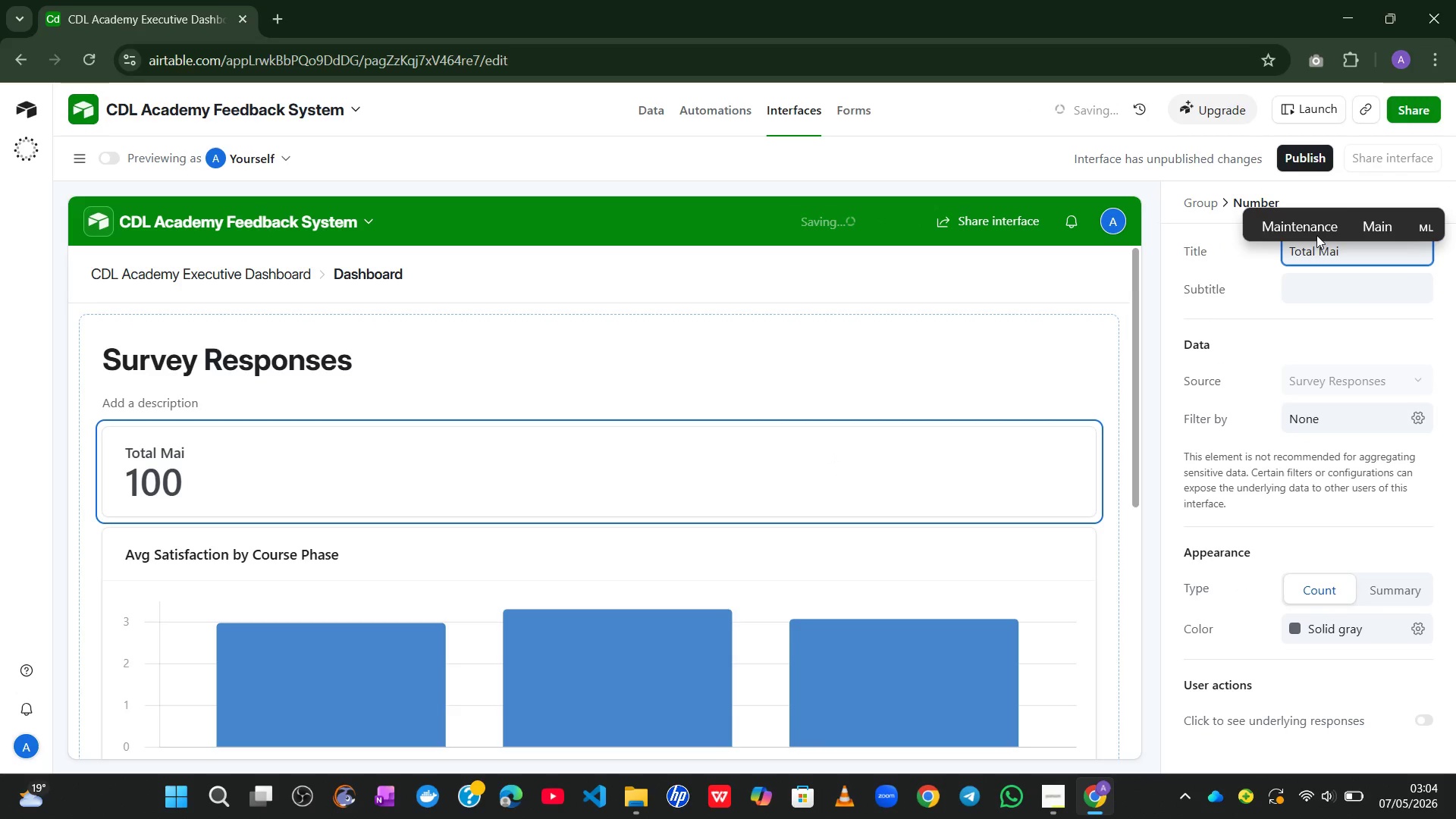 
left_click([1304, 219])
 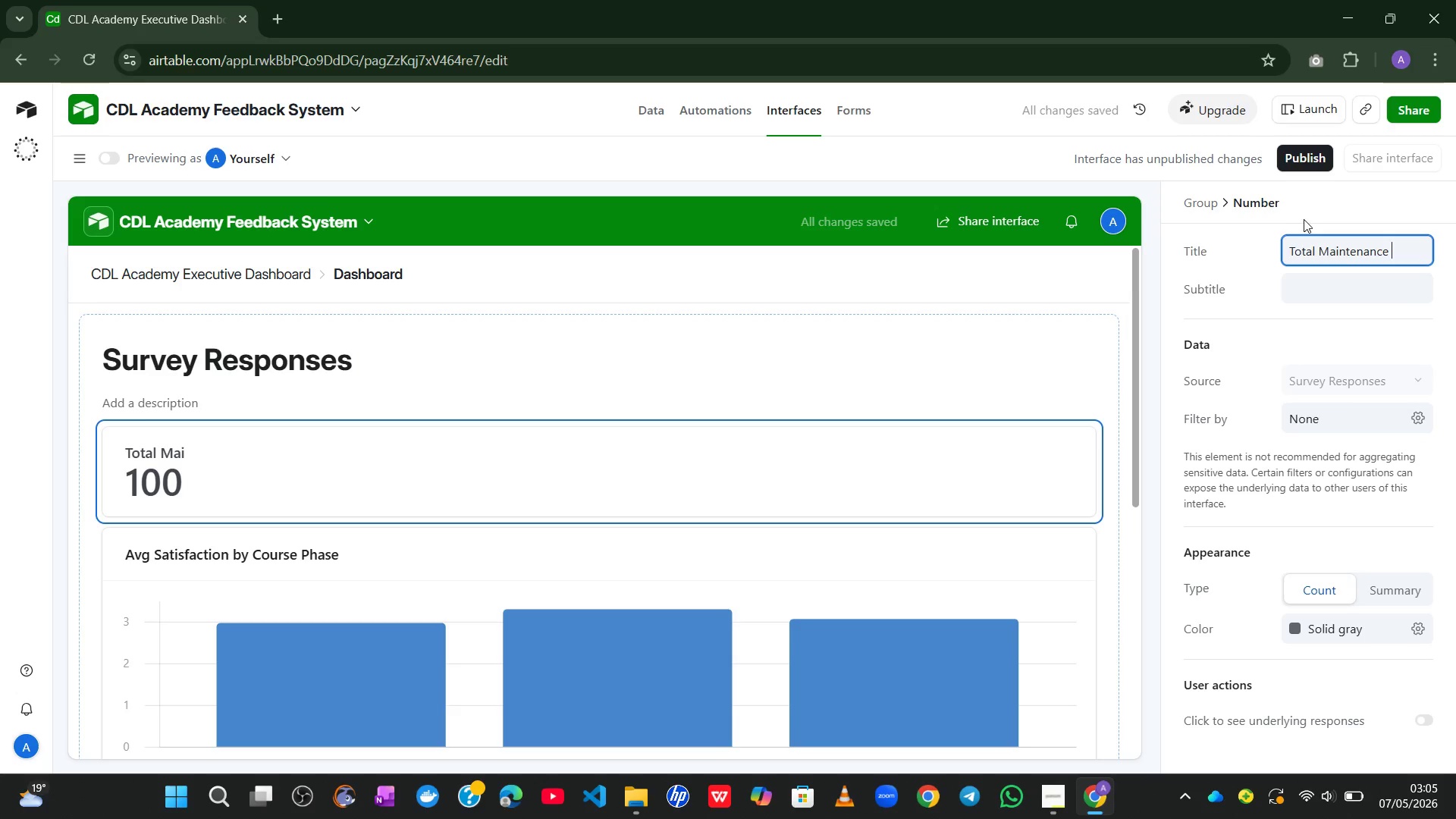 
type(Alerts)
 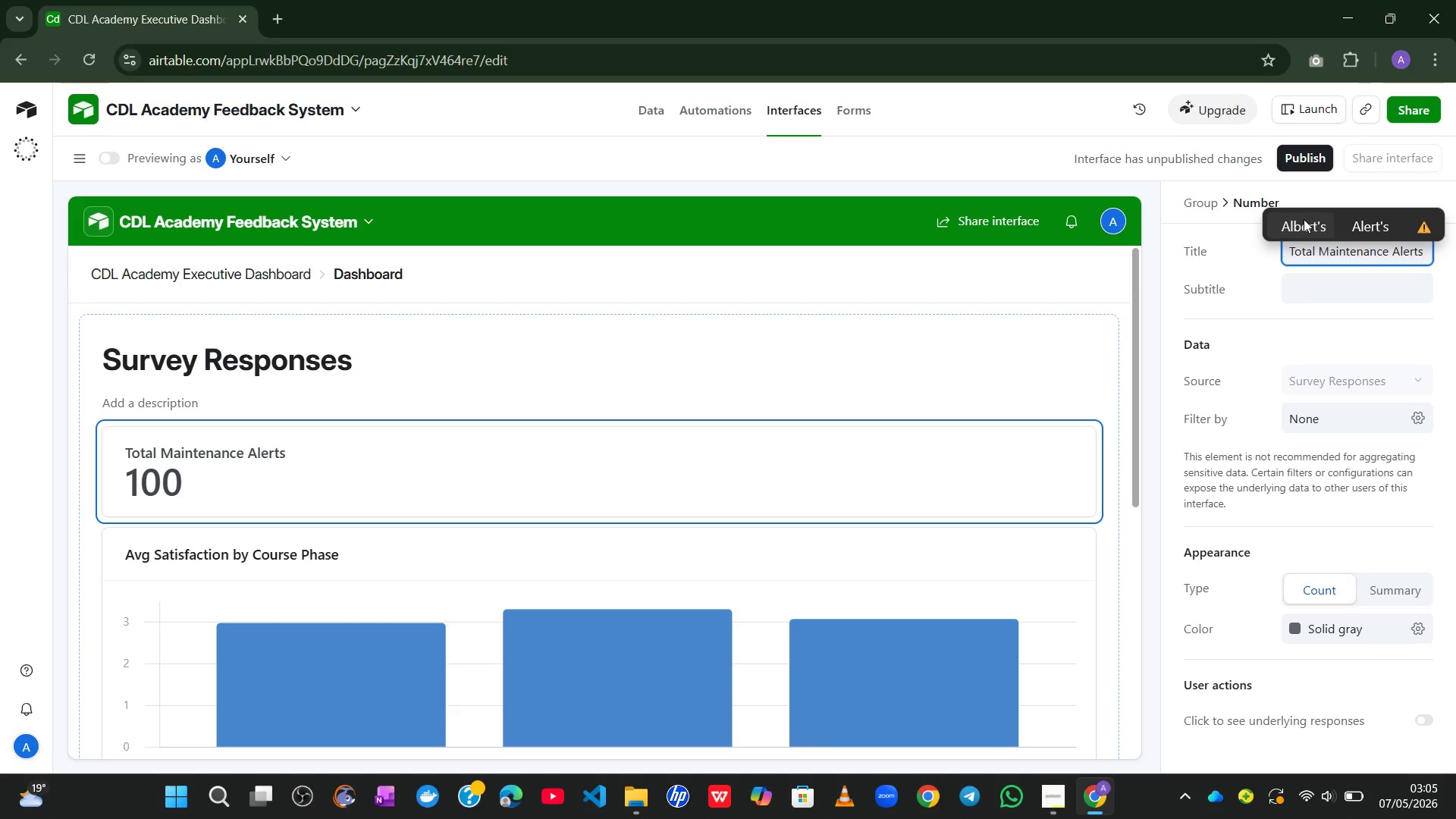 
wait(15.42)
 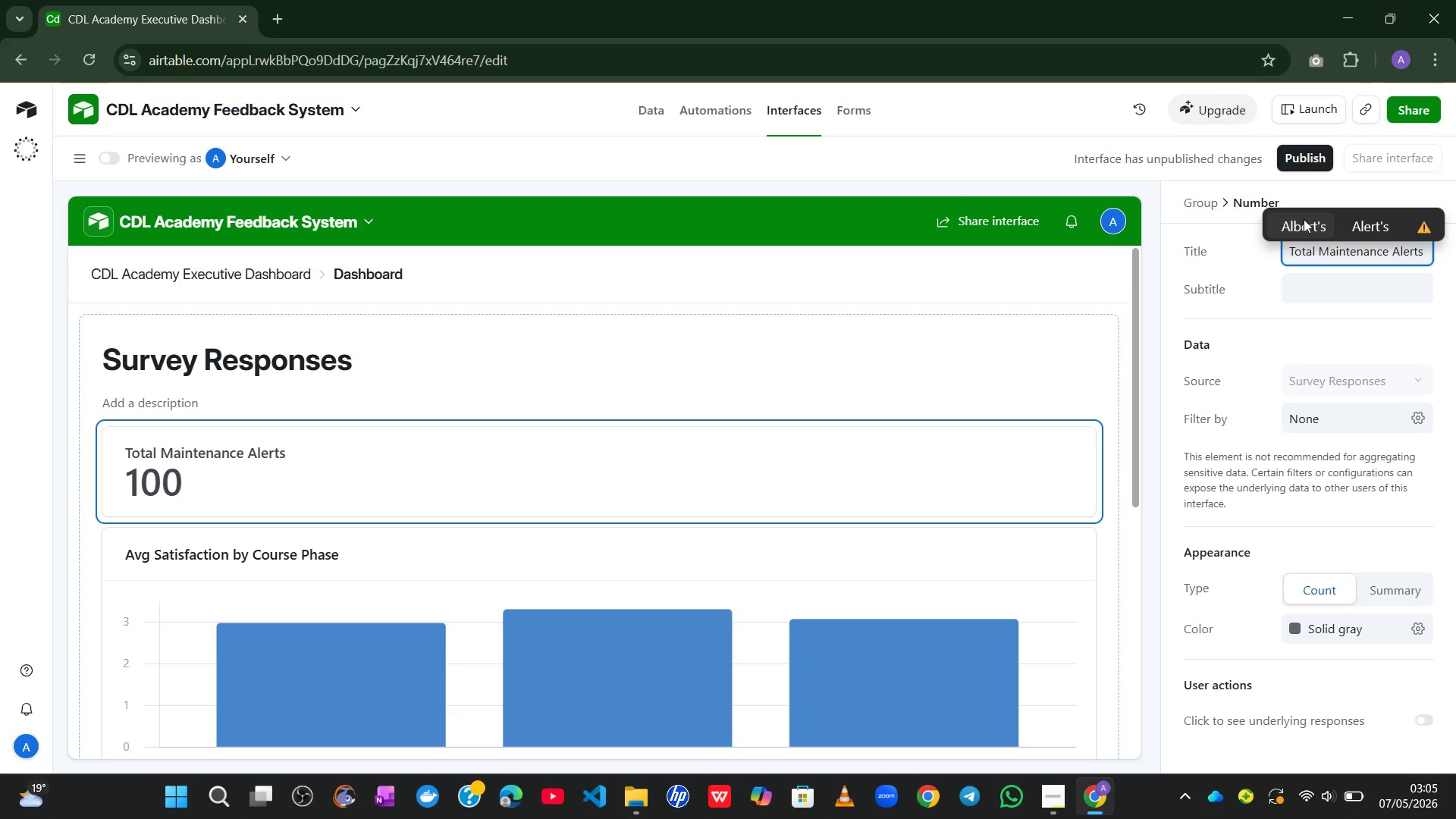 
left_click([1420, 427])
 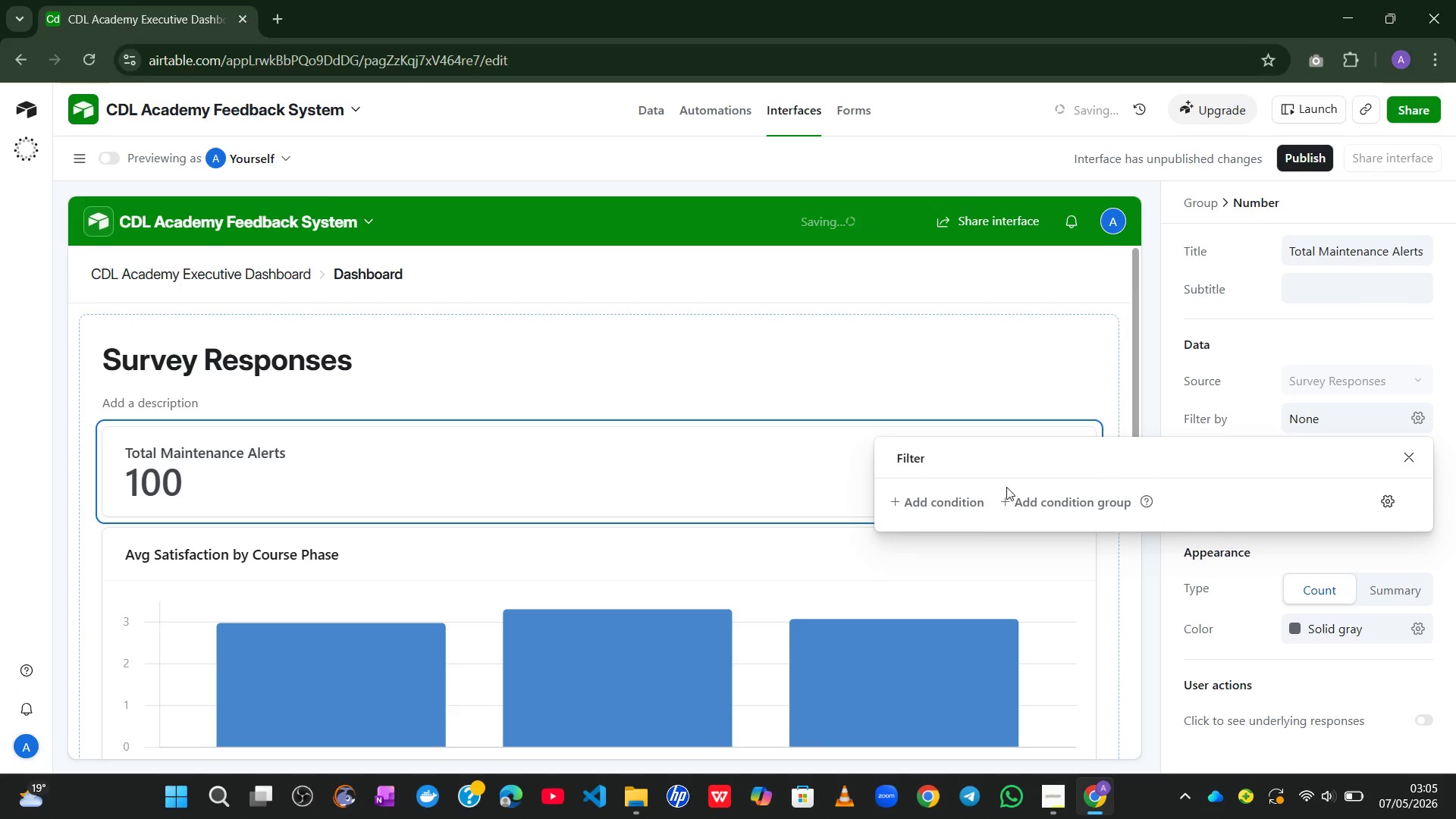 
left_click([959, 510])
 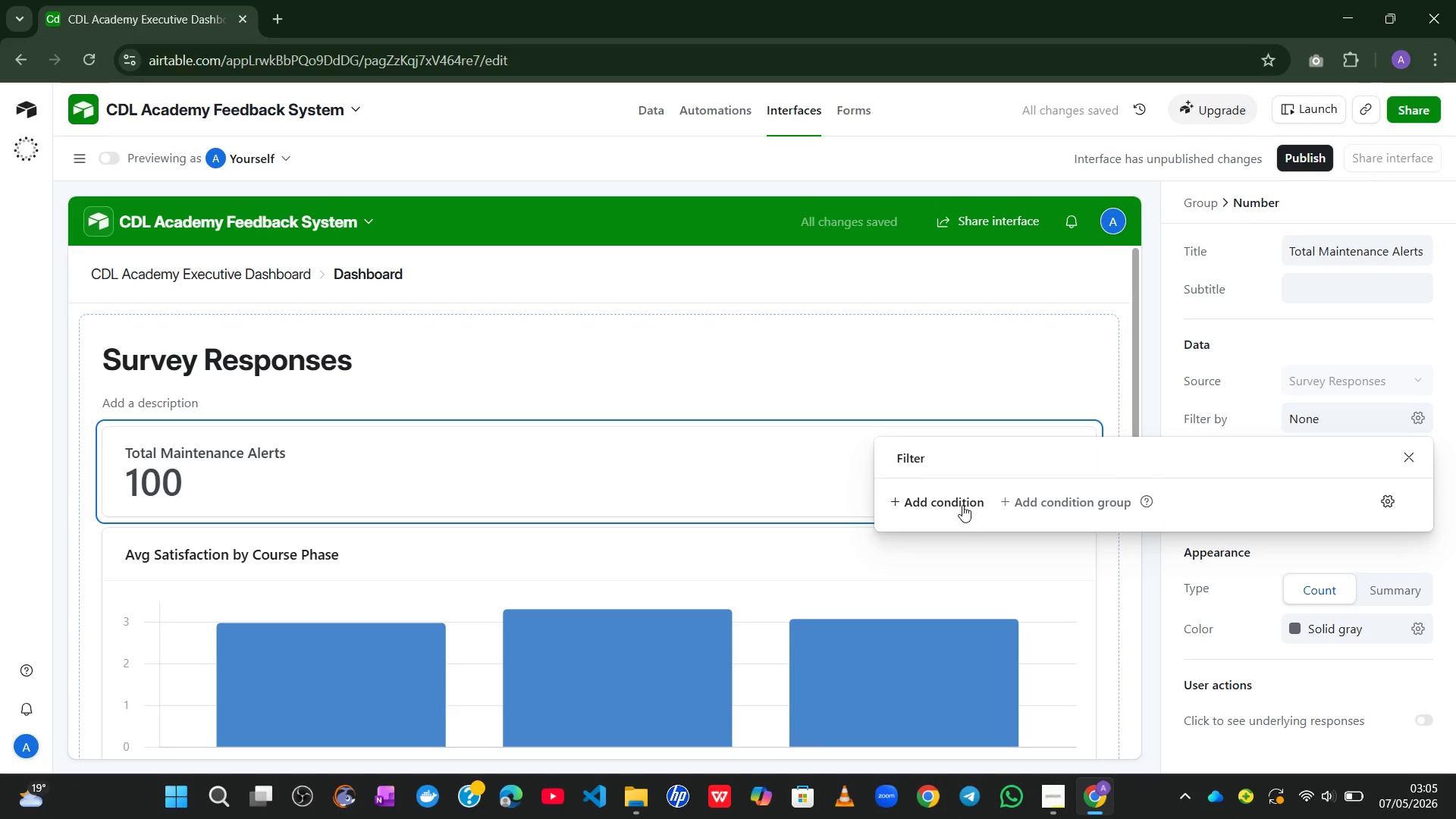 
left_click([956, 500])
 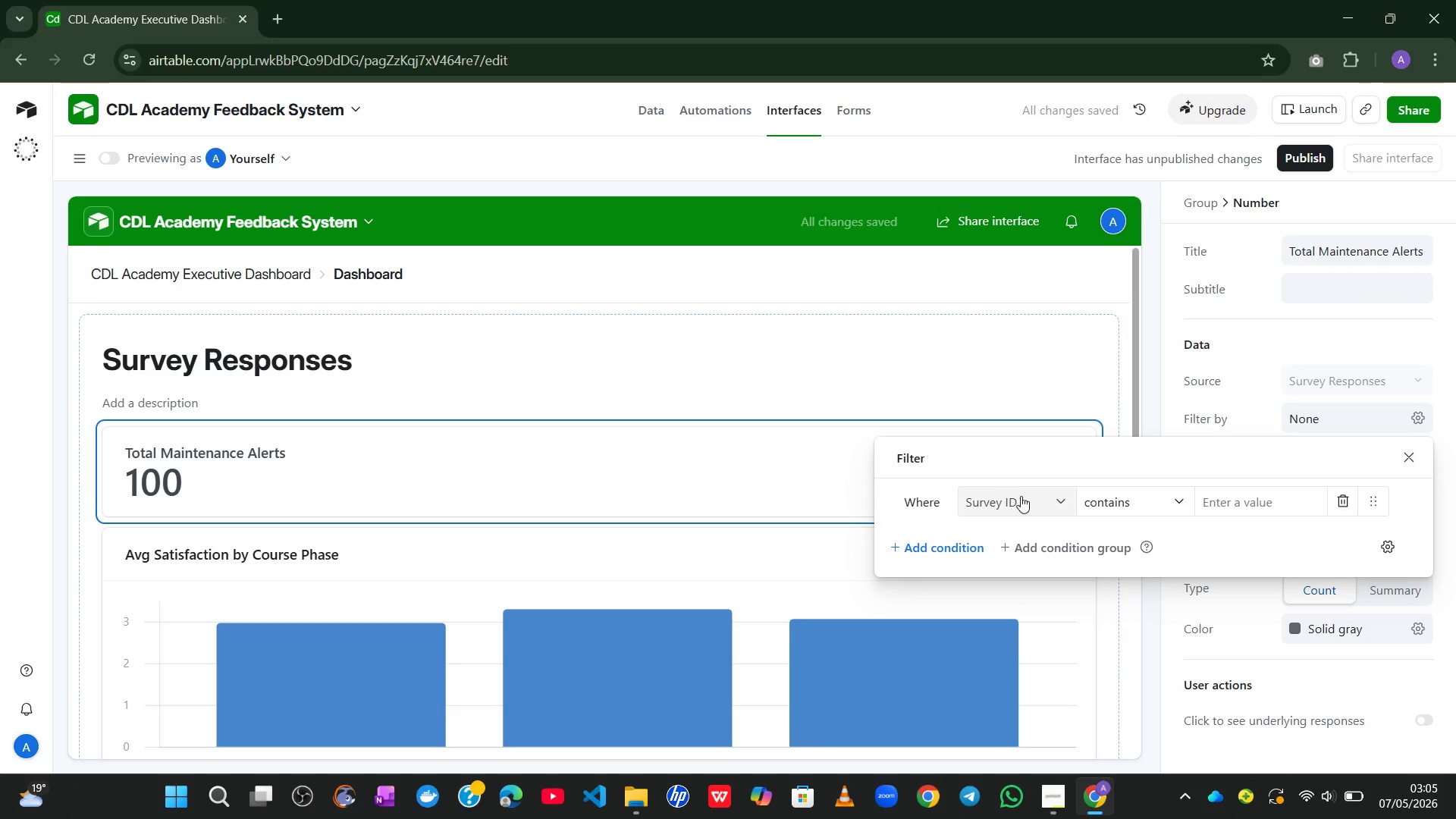 
left_click([1029, 498])
 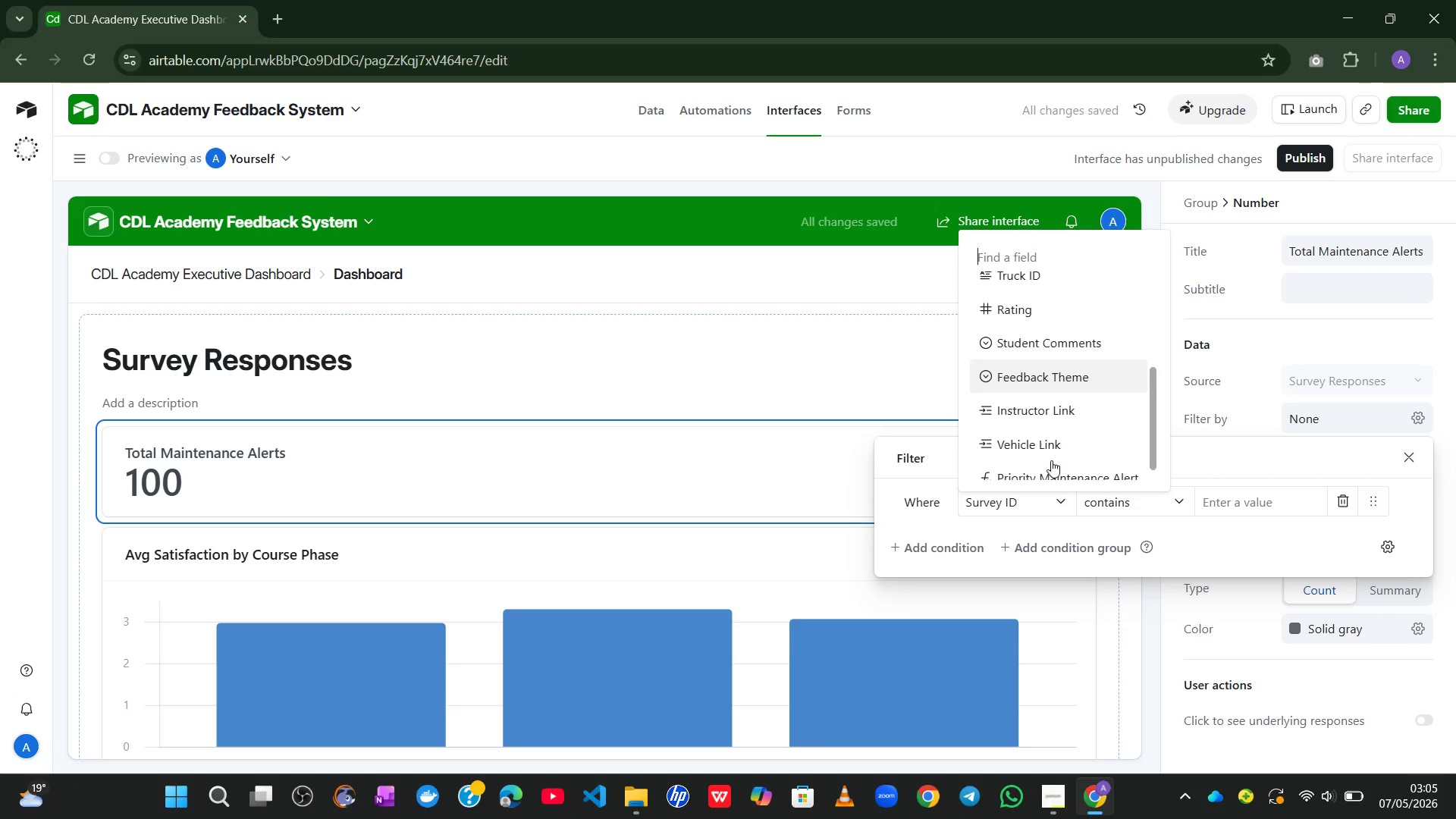 
left_click([1051, 460])
 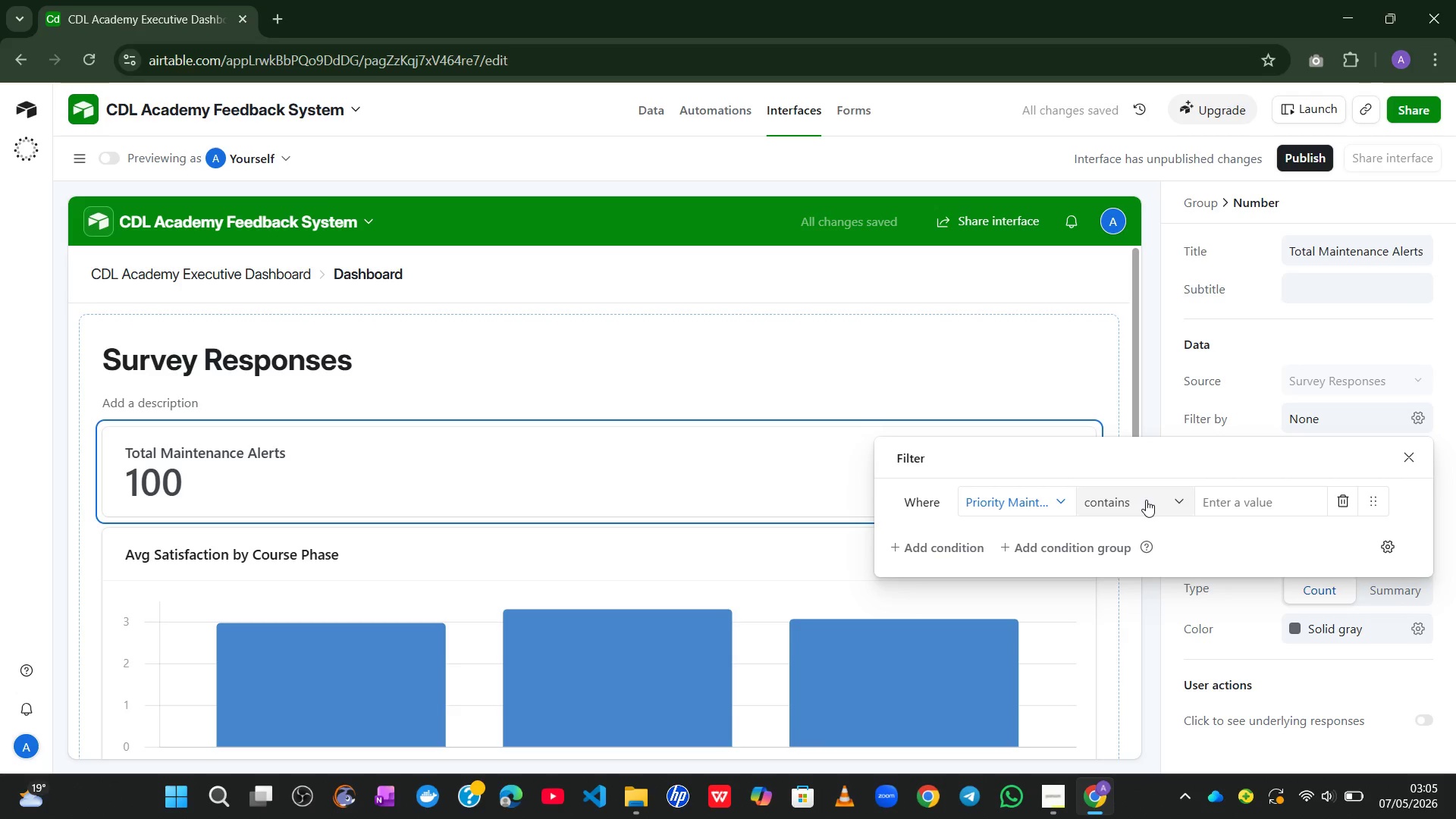 
left_click([1236, 504])
 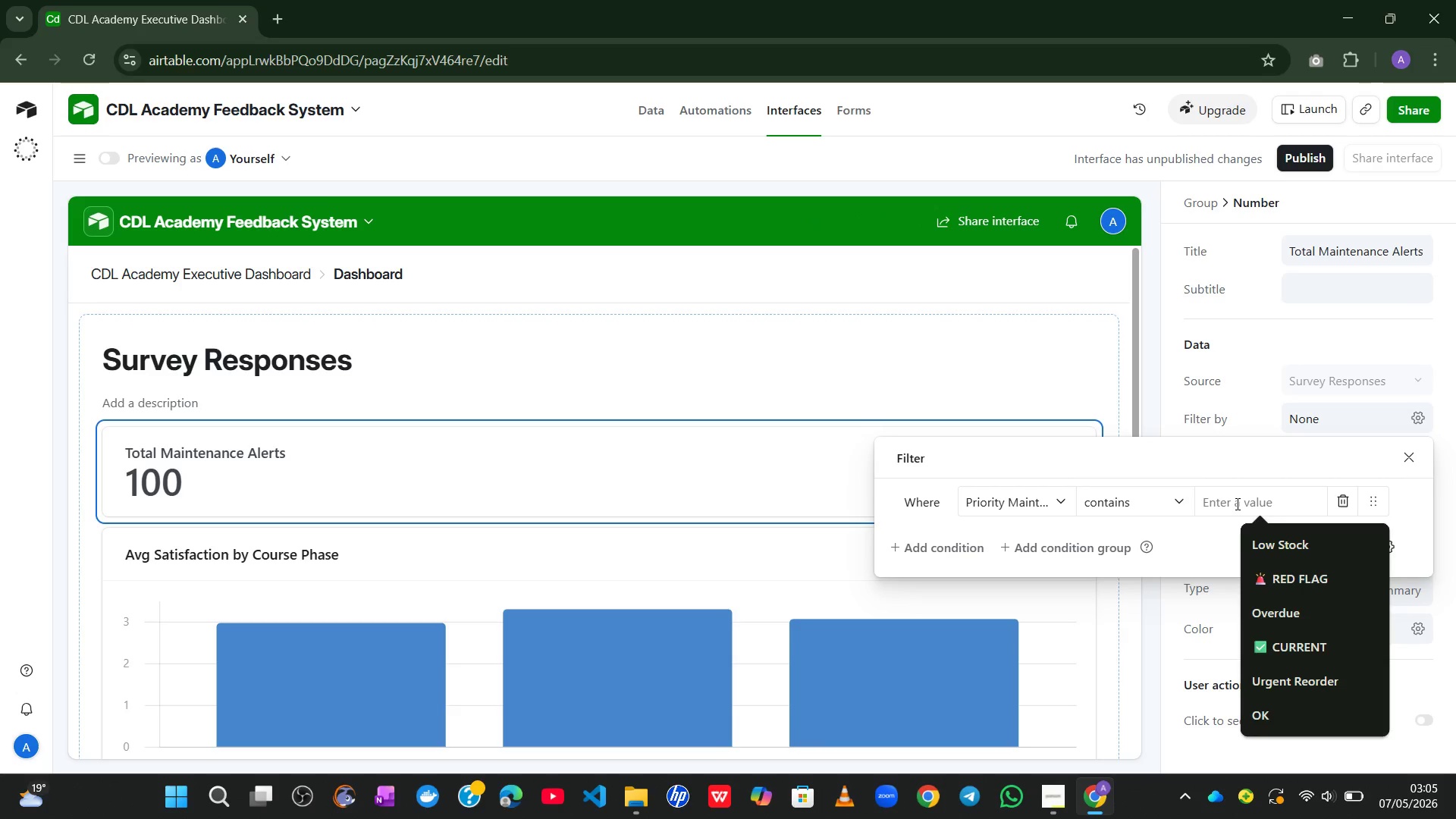 
type(no)
key(Backspace)
key(Backspace)
 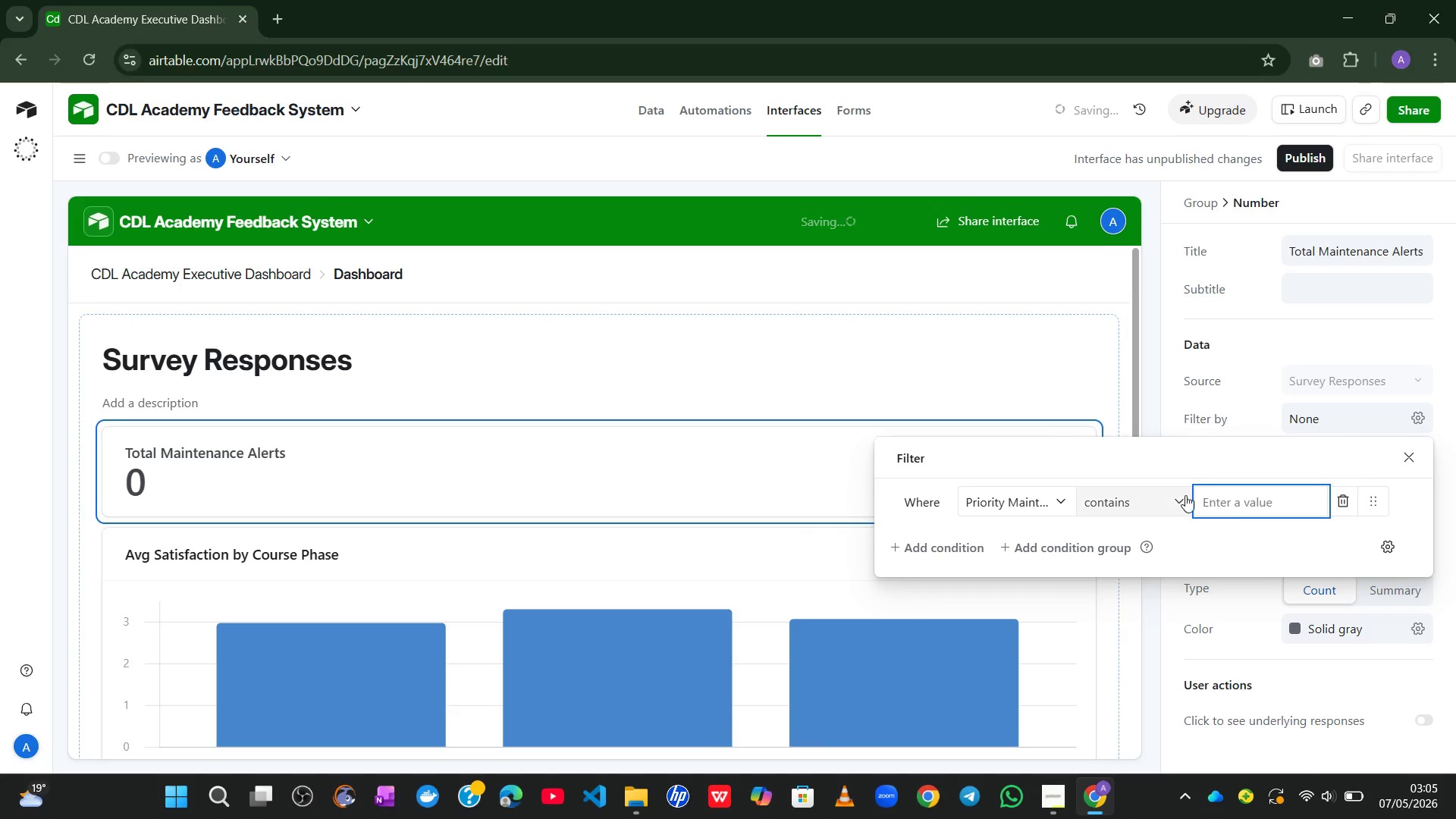 
left_click([1180, 494])
 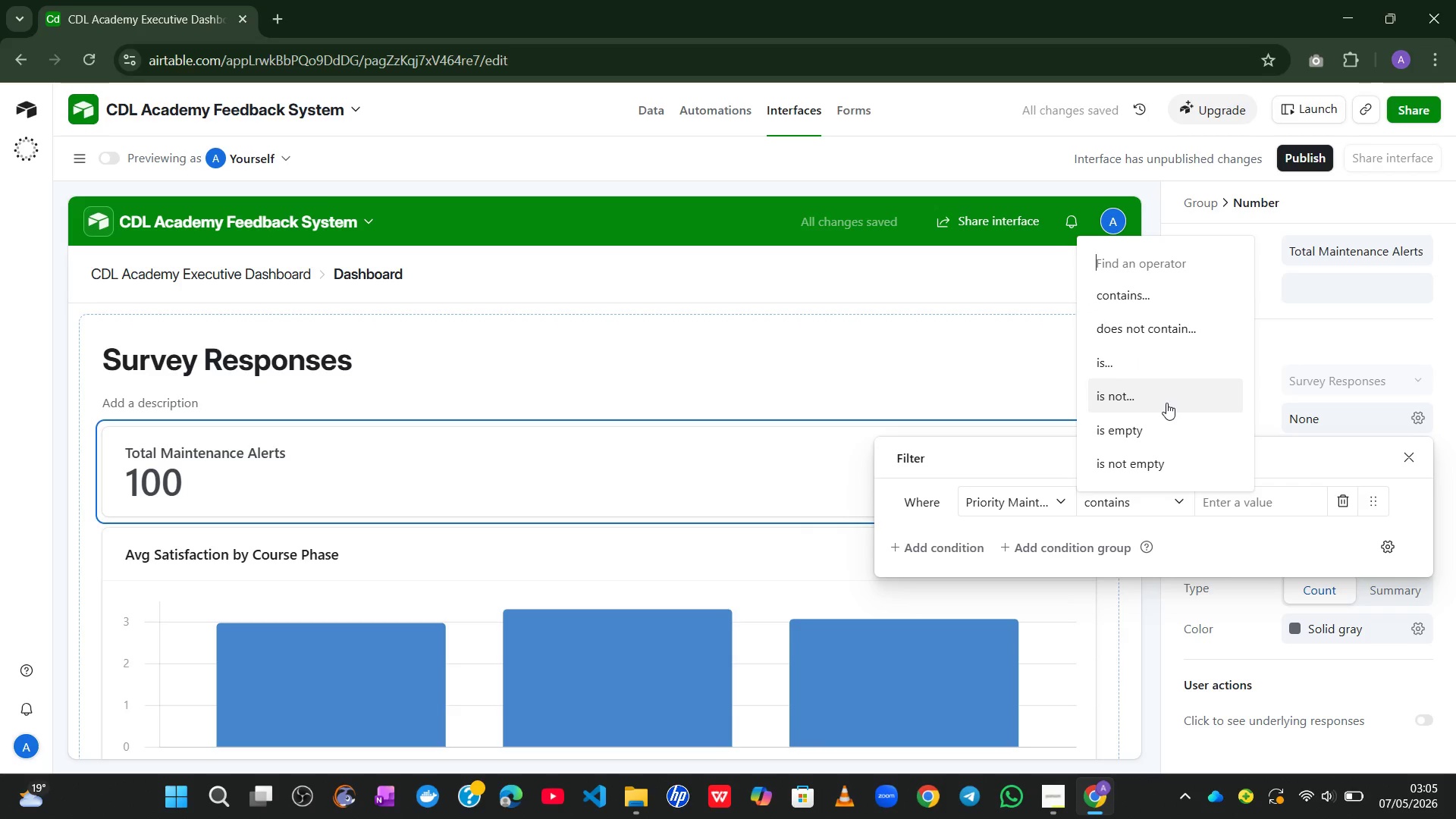 
left_click([1166, 403])
 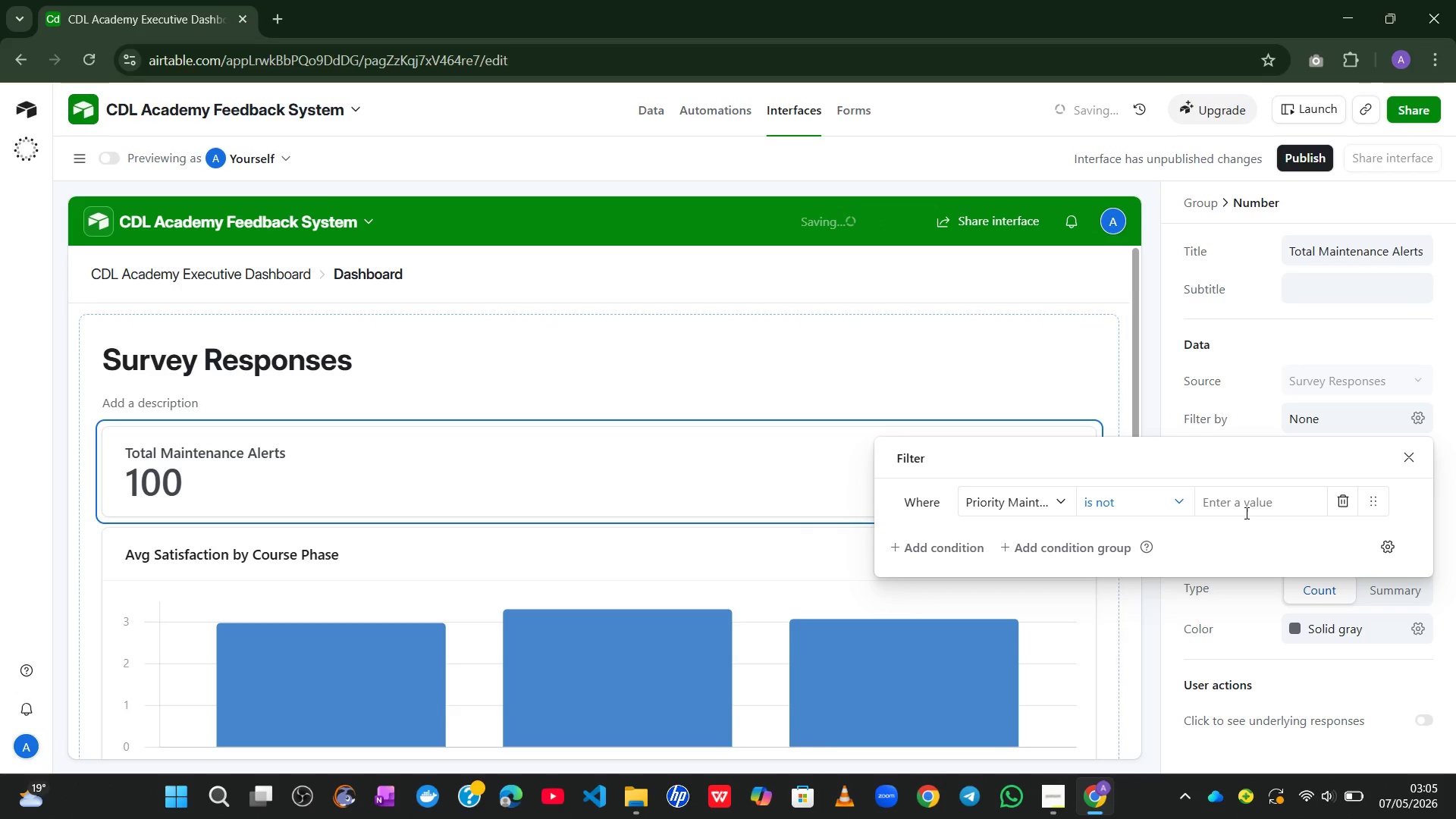 
left_click([1245, 513])
 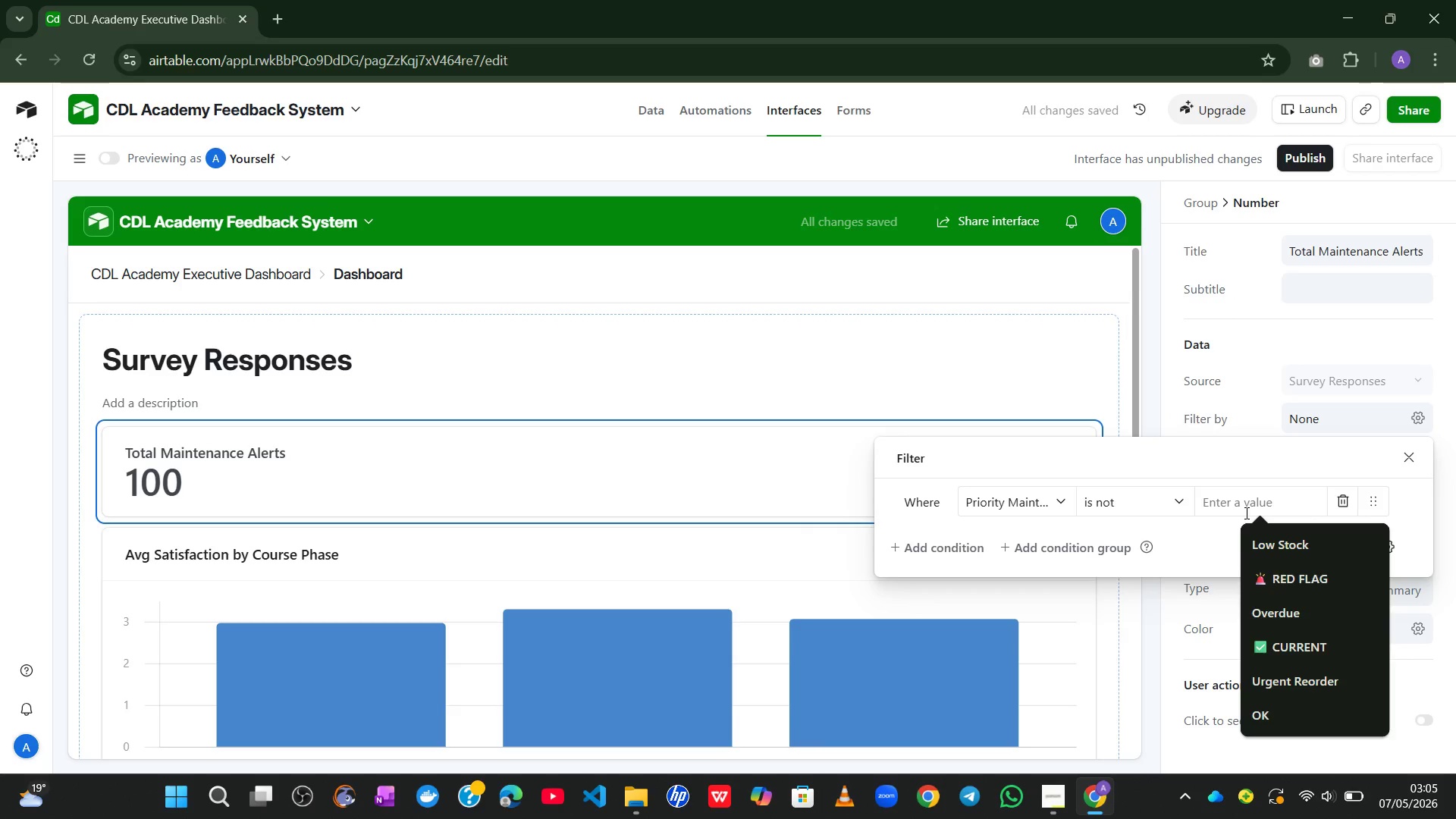 
type(empty)
 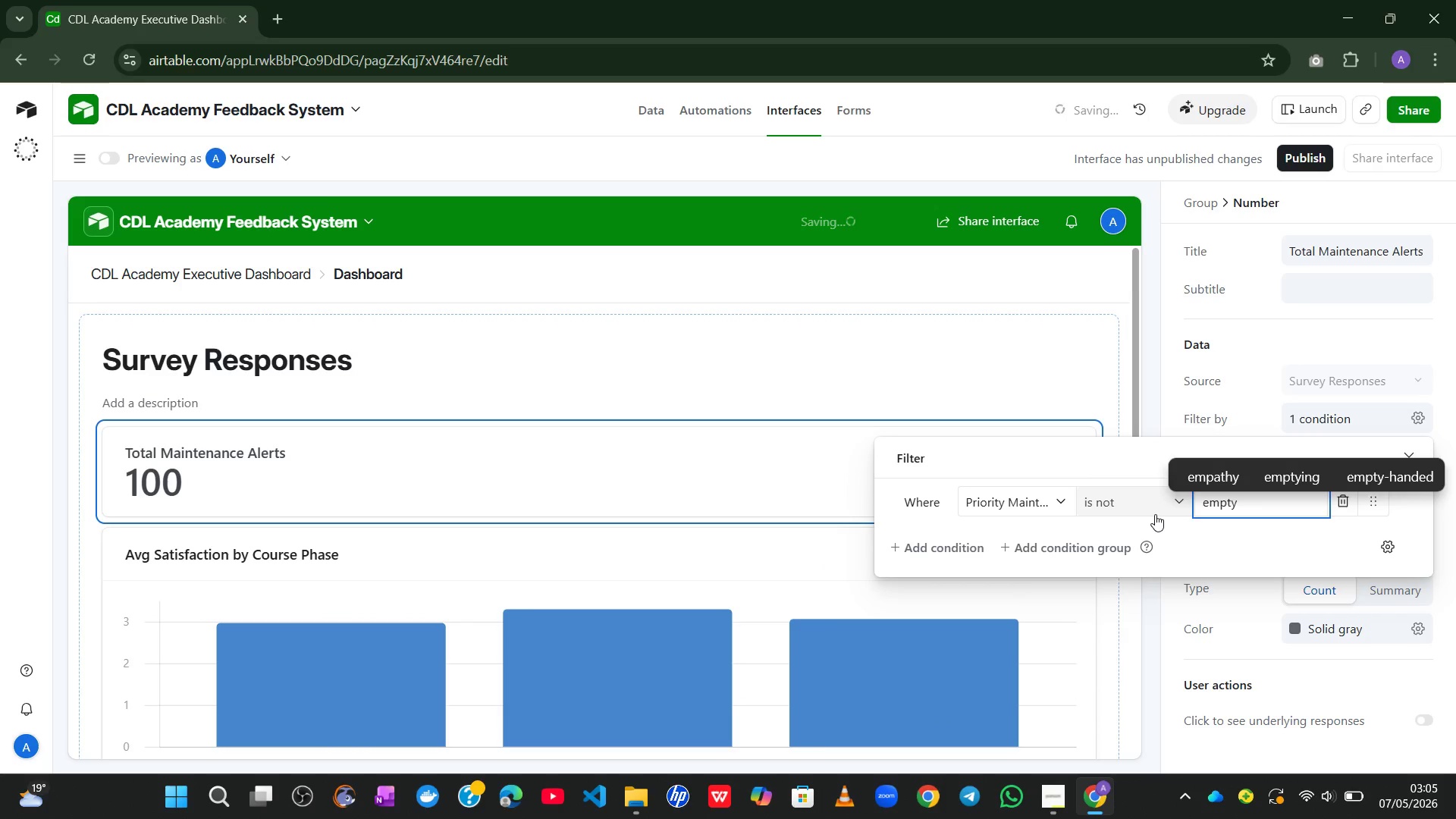 
left_click([1156, 511])
 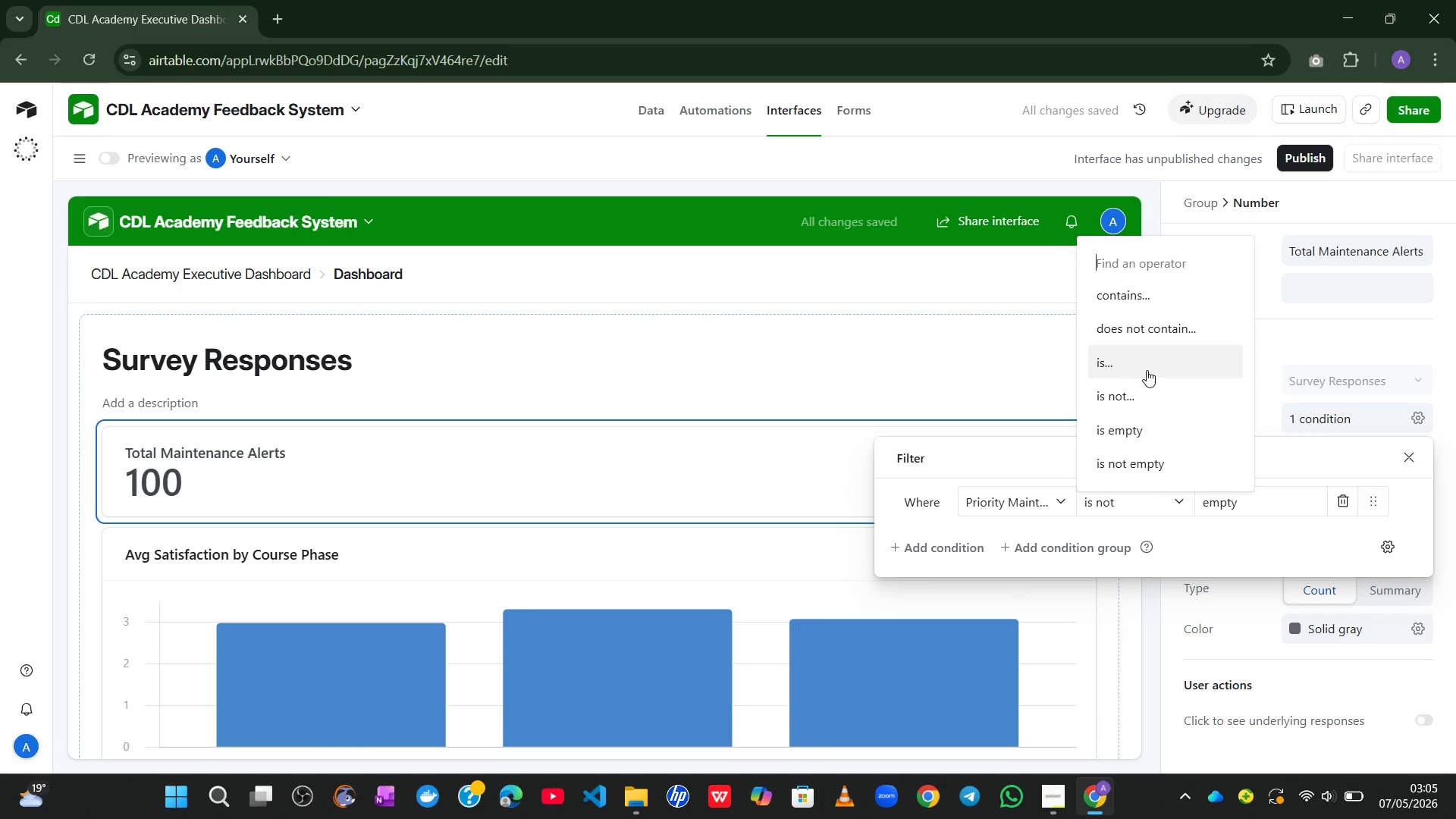 
left_click([1121, 297])
 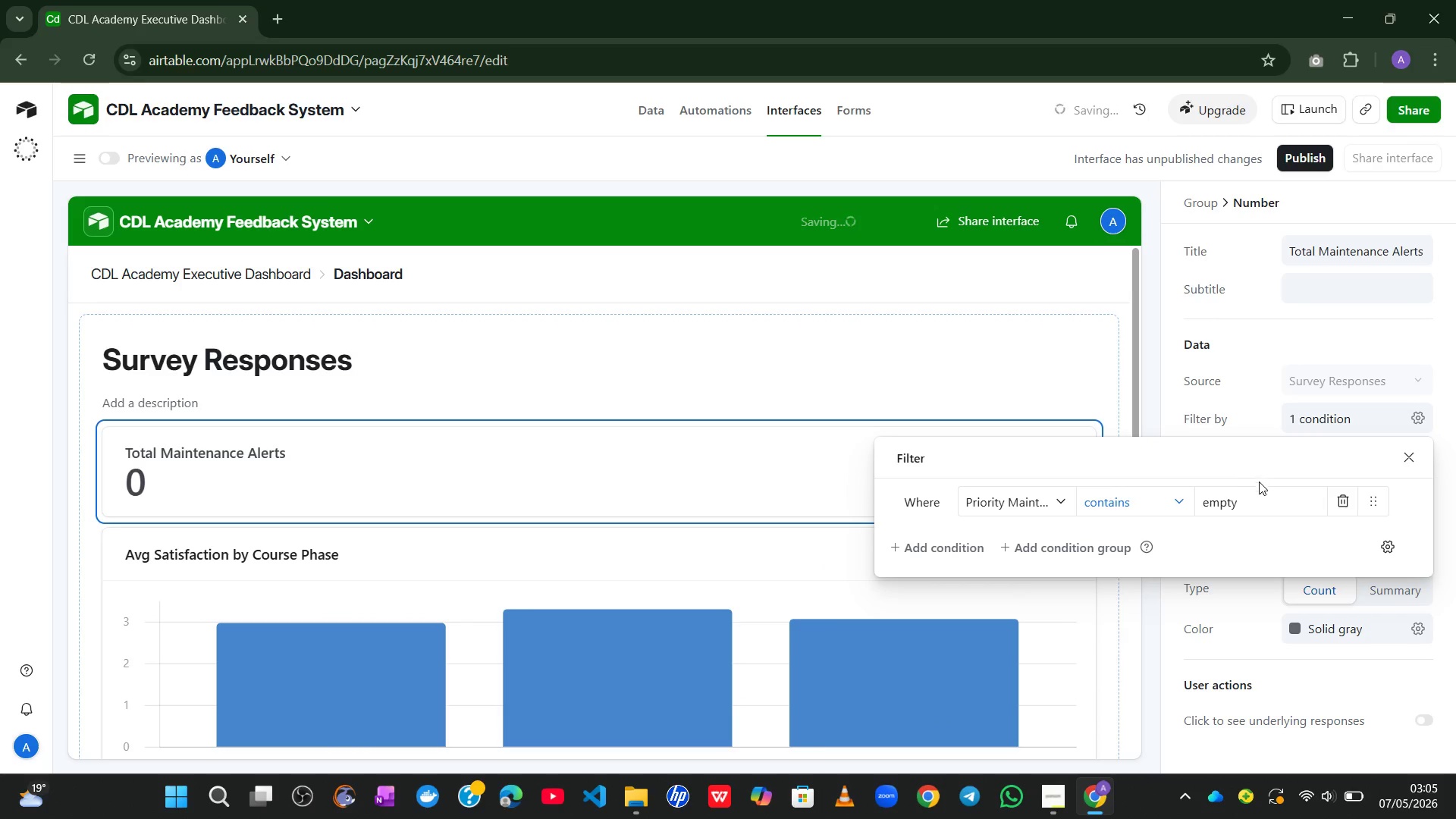 
left_click_drag(start_coordinate=[1248, 504], to_coordinate=[1194, 506])
 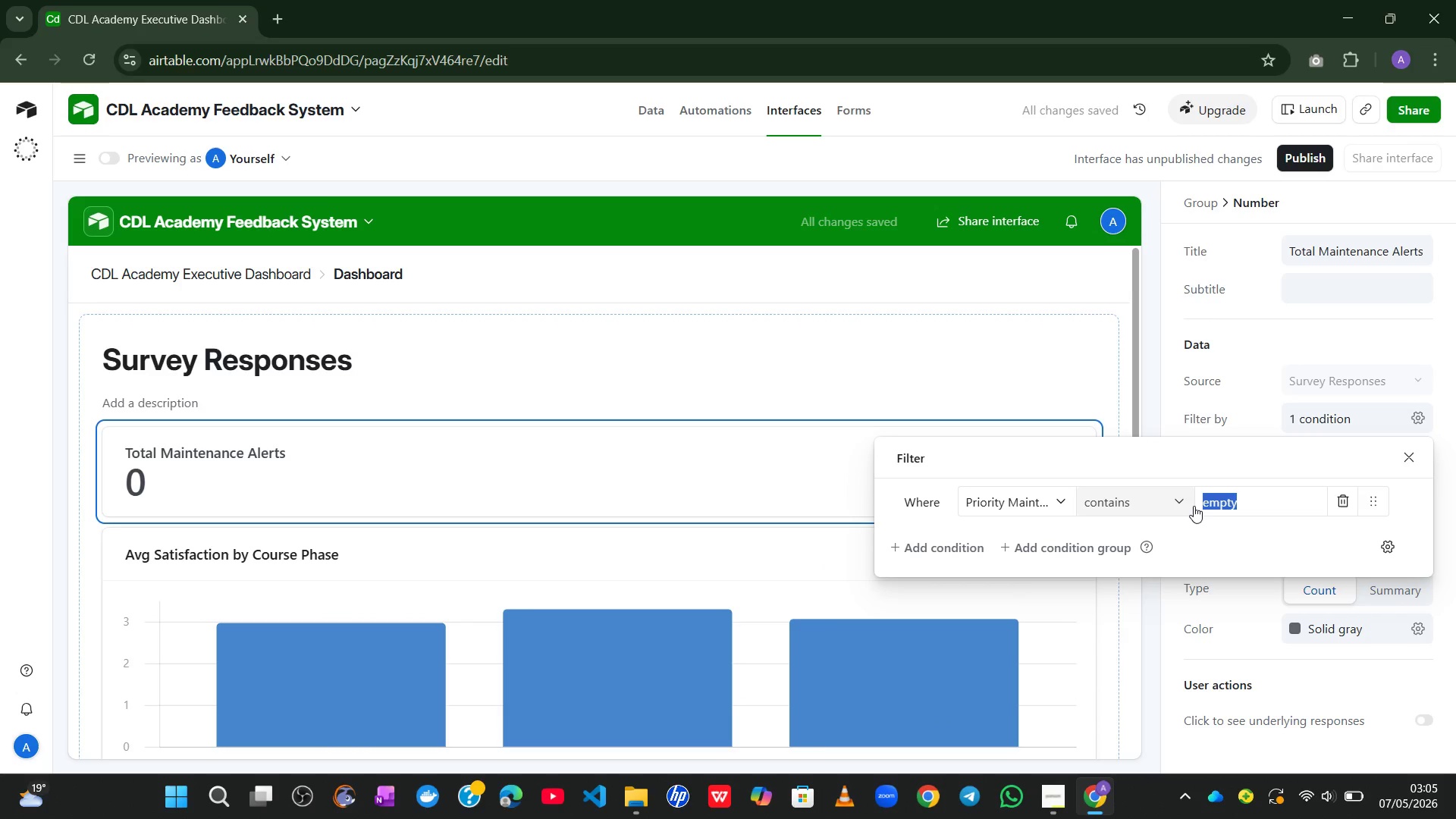 
key(Control+Meta+ControlLeft)
 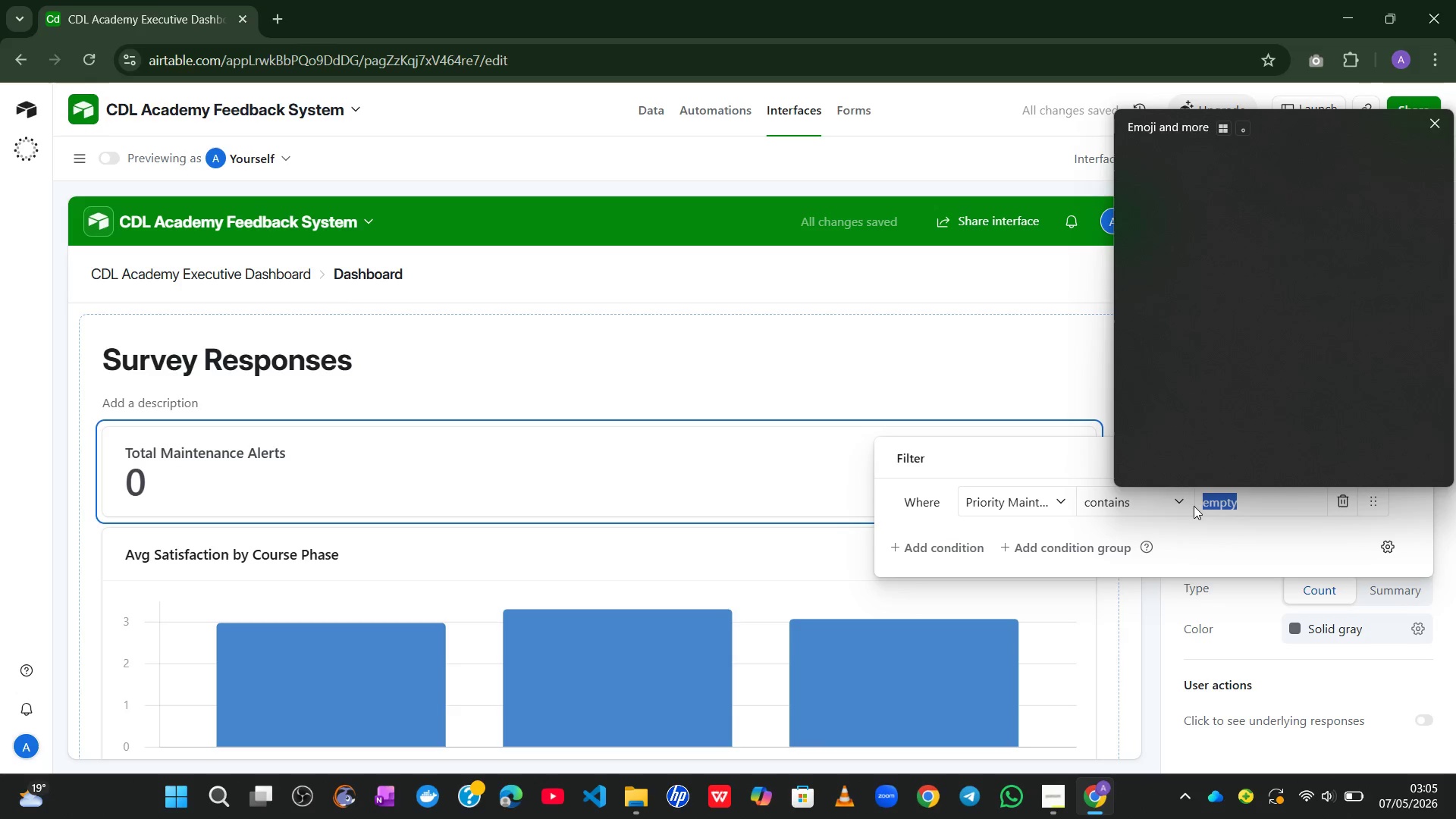 
key(Meta+MetaLeft)
 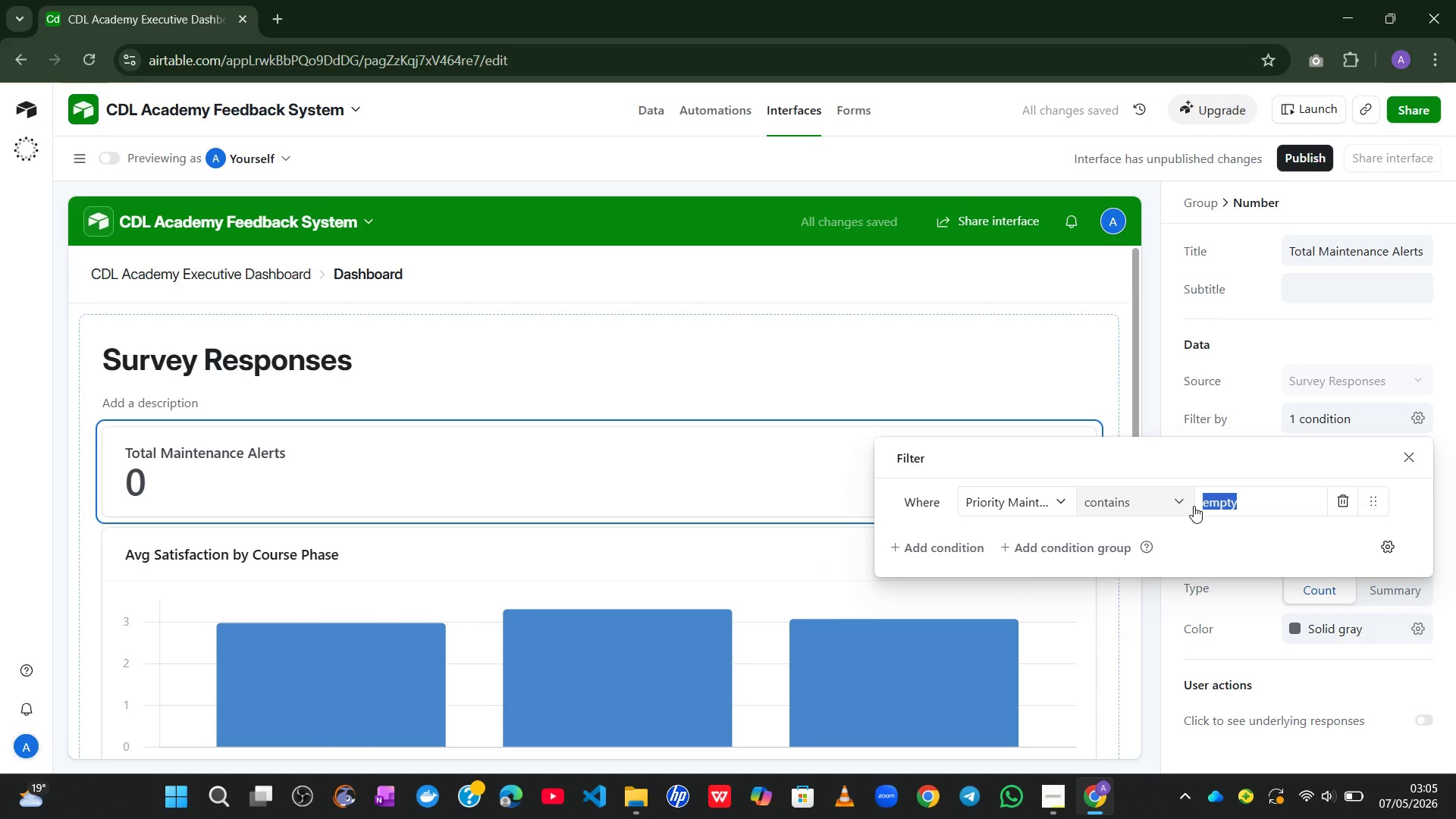 
key(Alt+Control+Meta+Shift+Space)
 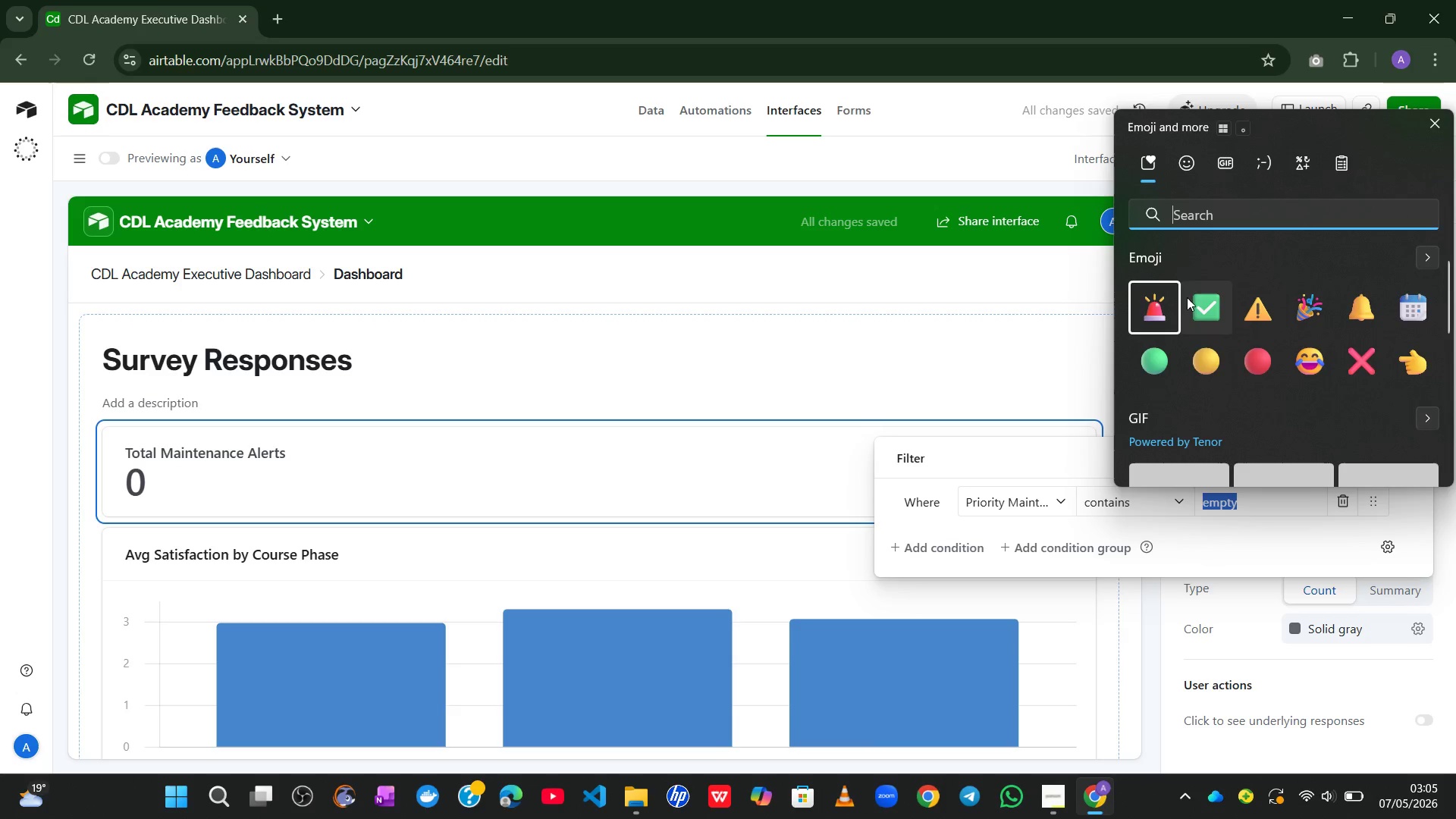 
key(Alt+Control+Meta+Shift+ShiftLeft)
 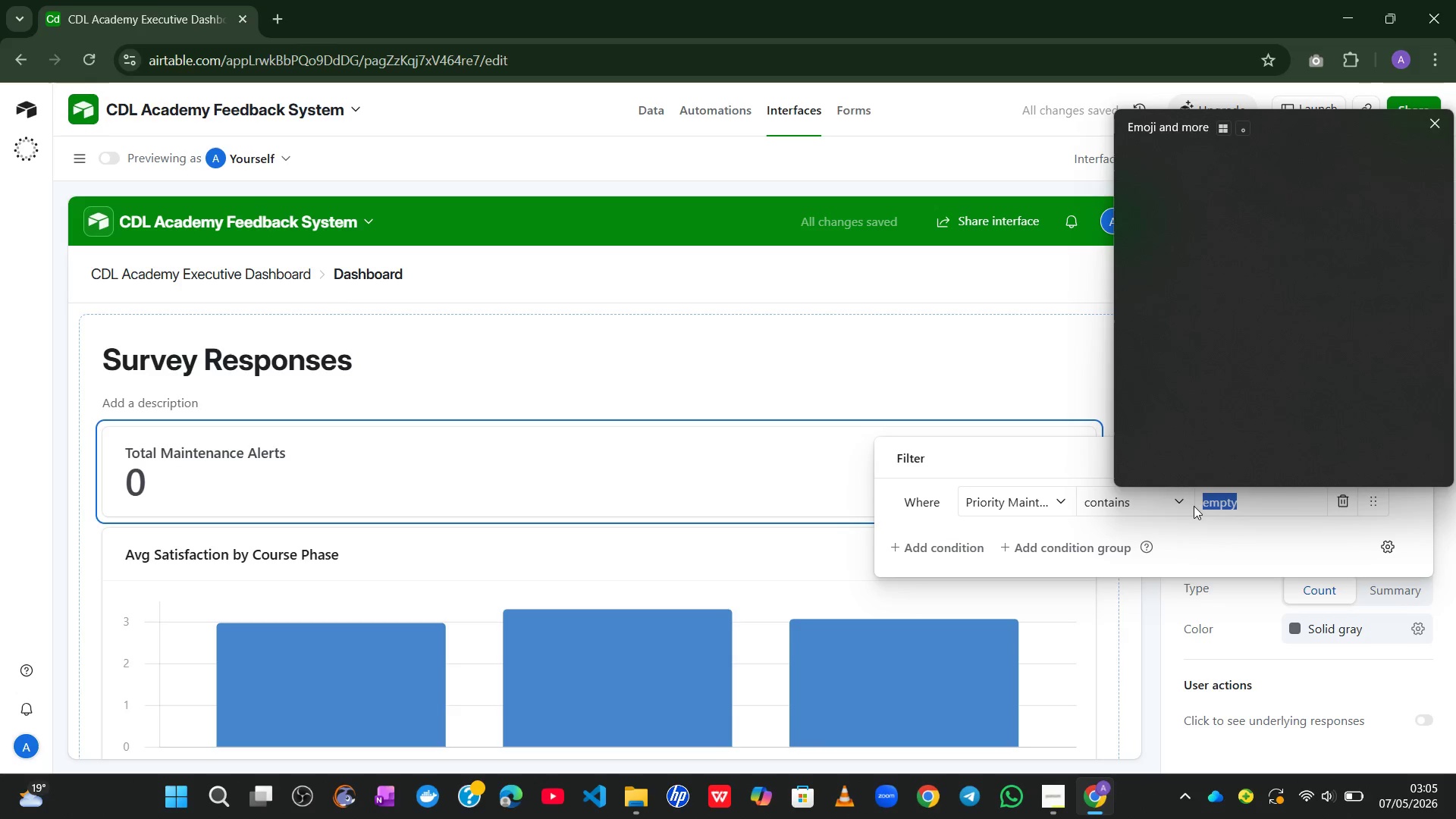 
key(Alt+Control+Meta+AltLeft)
 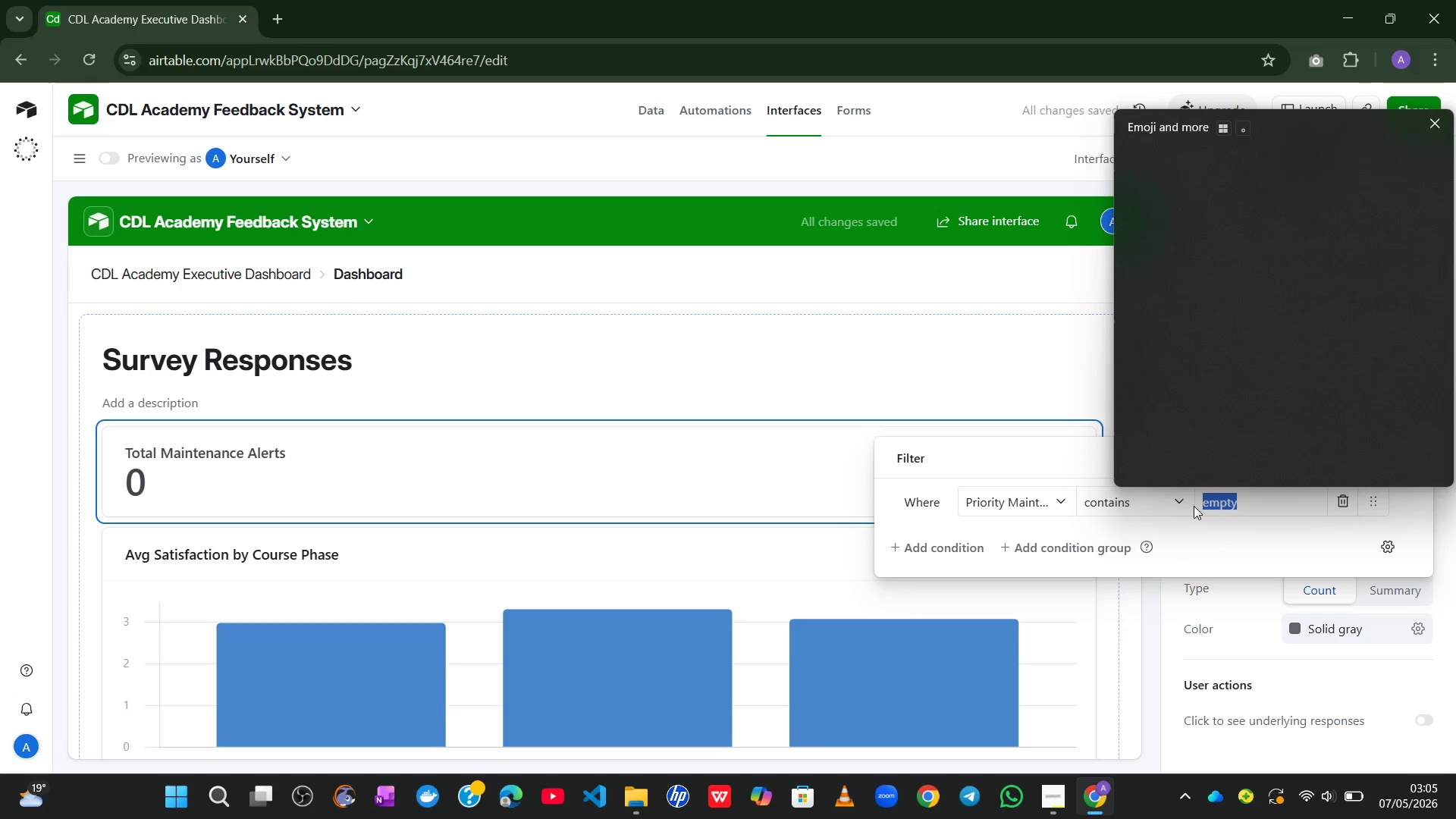 
left_click([1161, 297])
 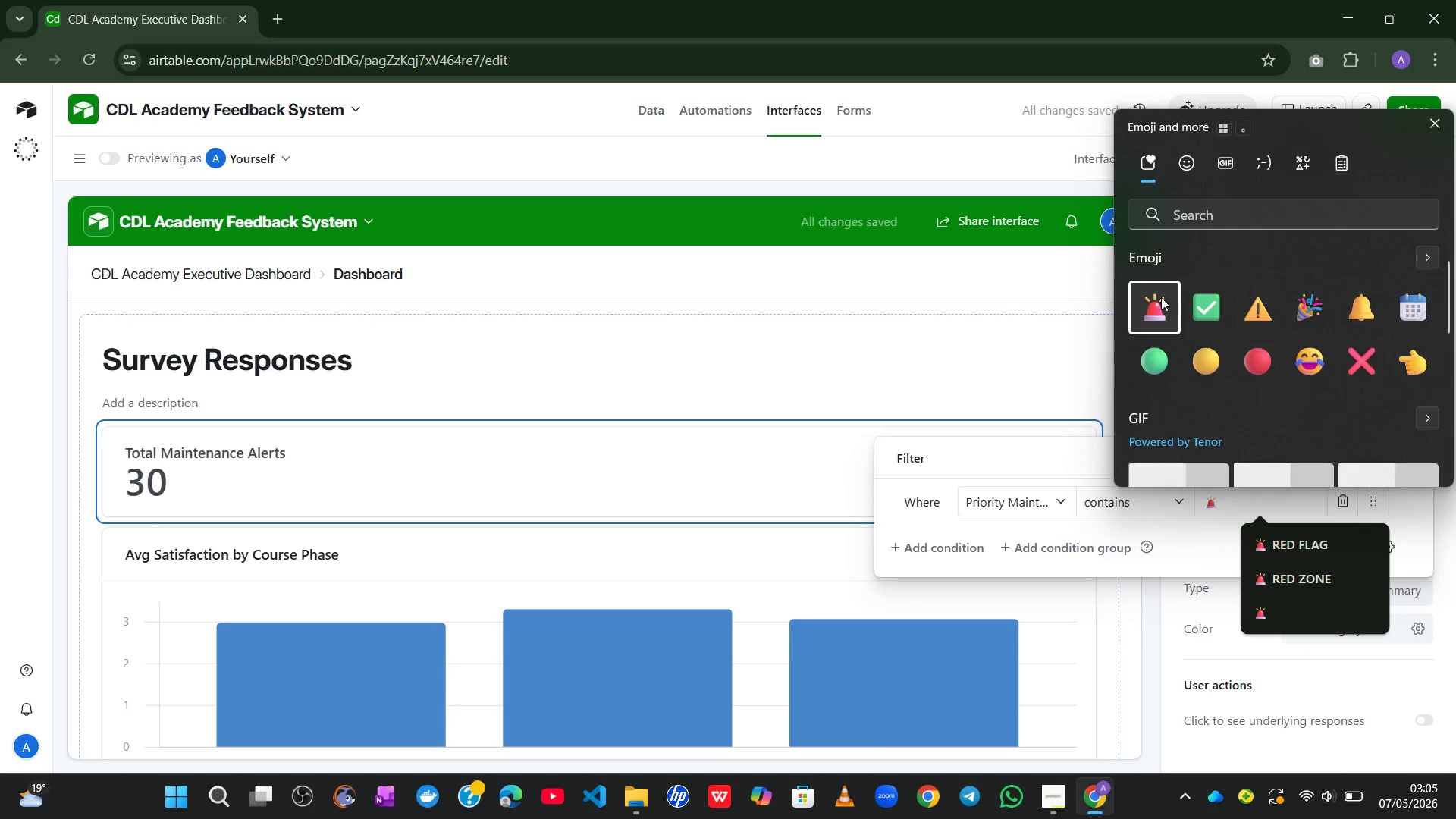 
left_click([1161, 297])
 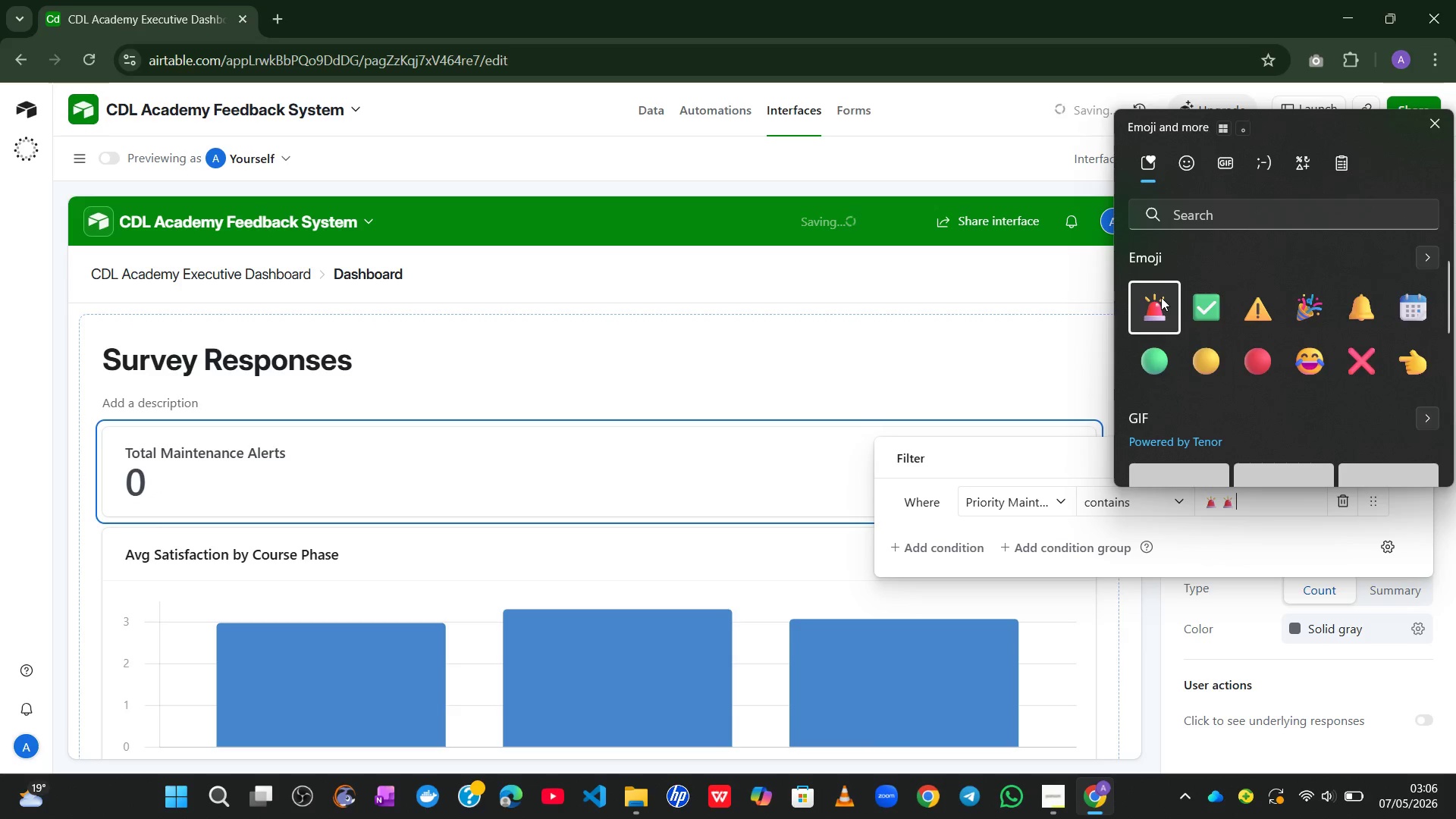 
key(Backspace)
 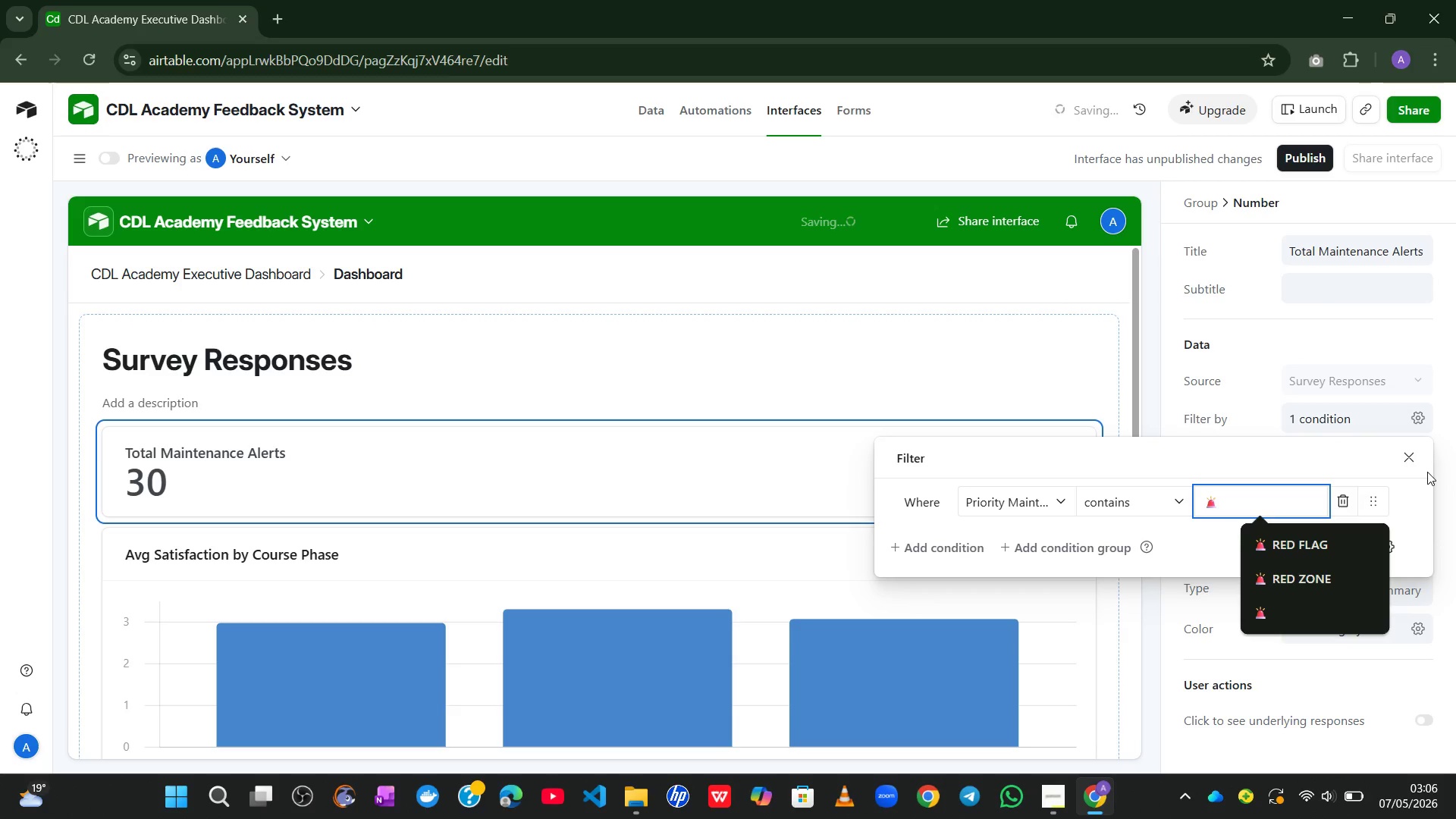 
double_click([1416, 460])
 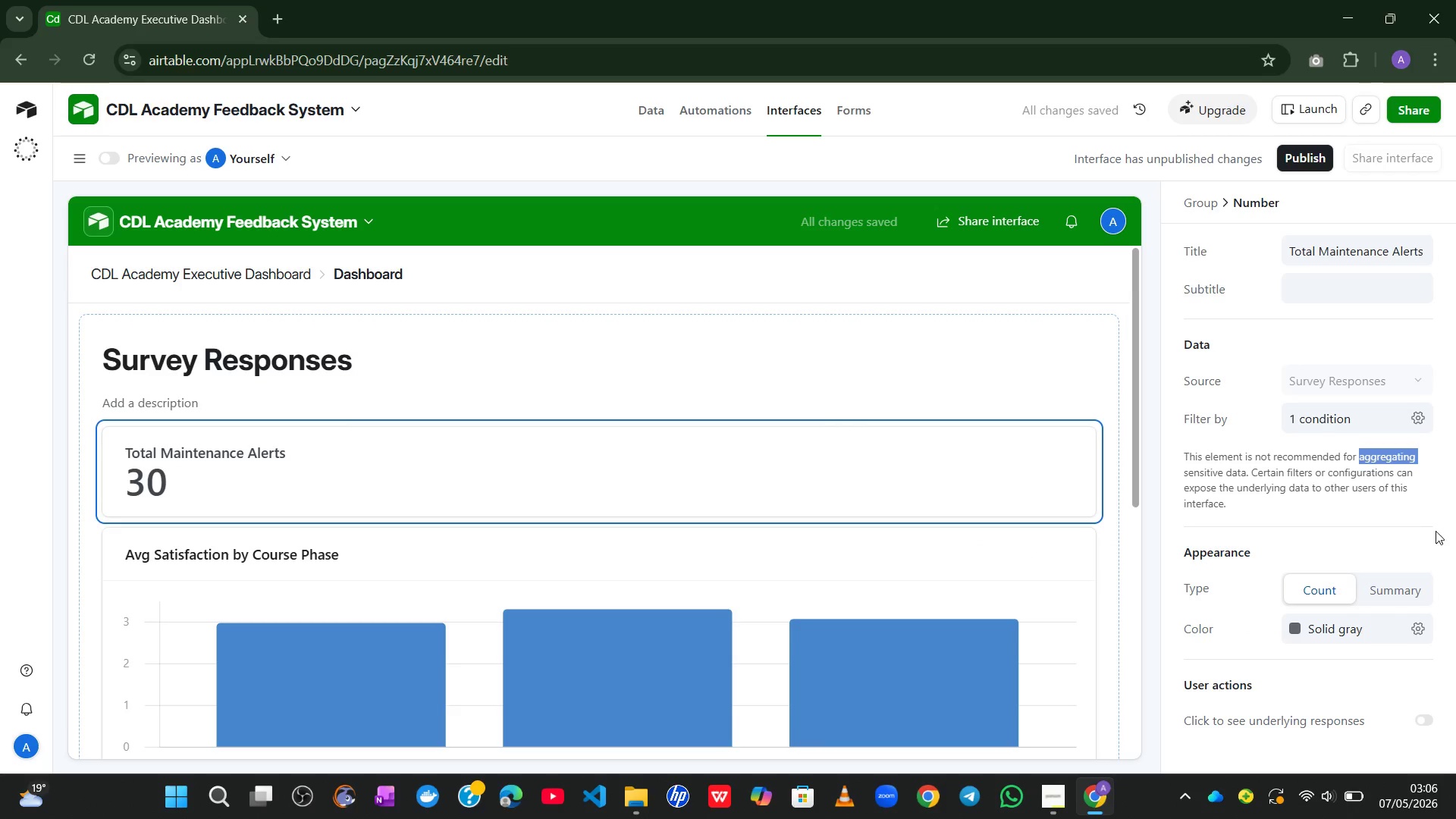 
left_click([1437, 532])
 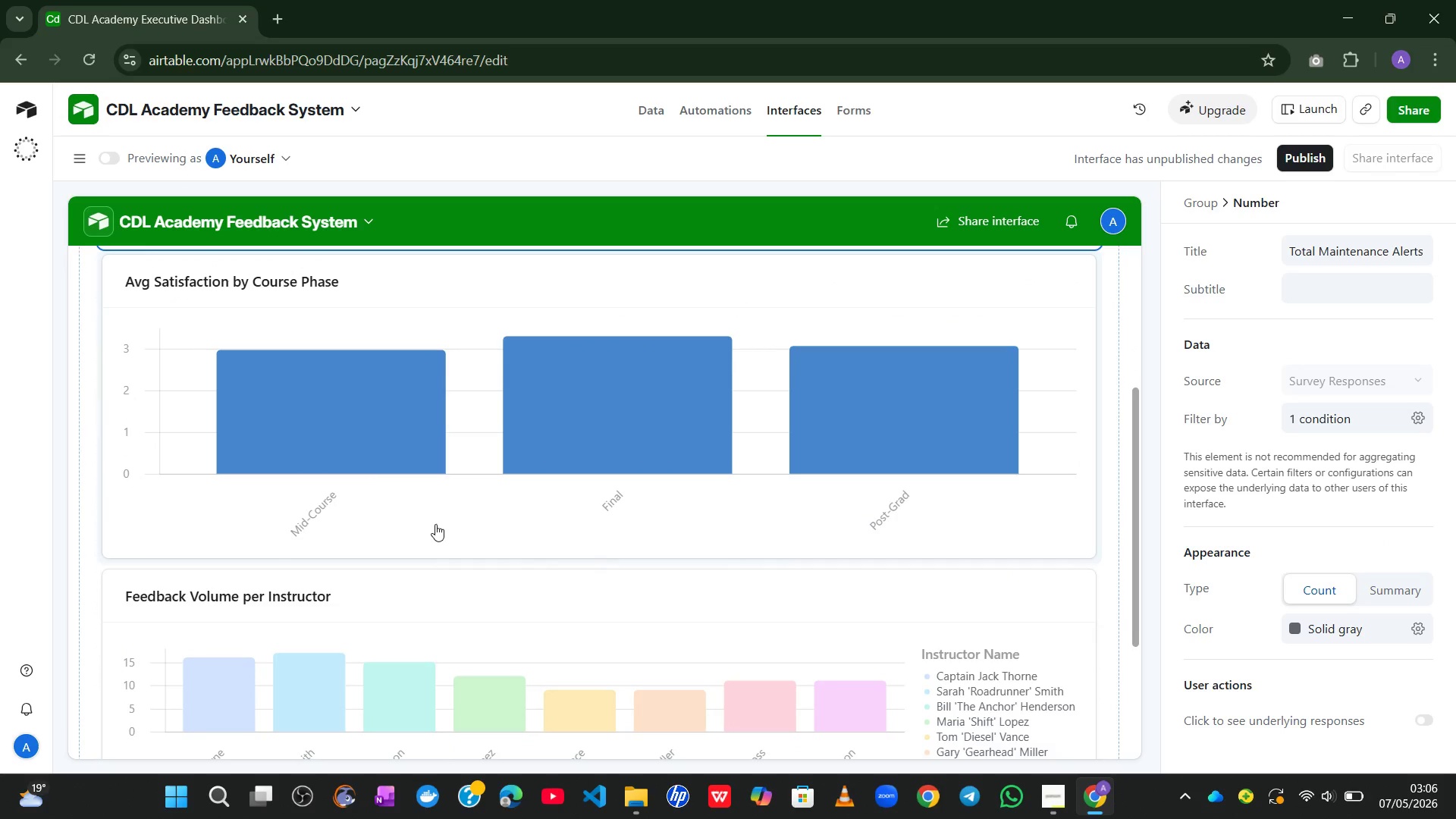 
wait(21.59)
 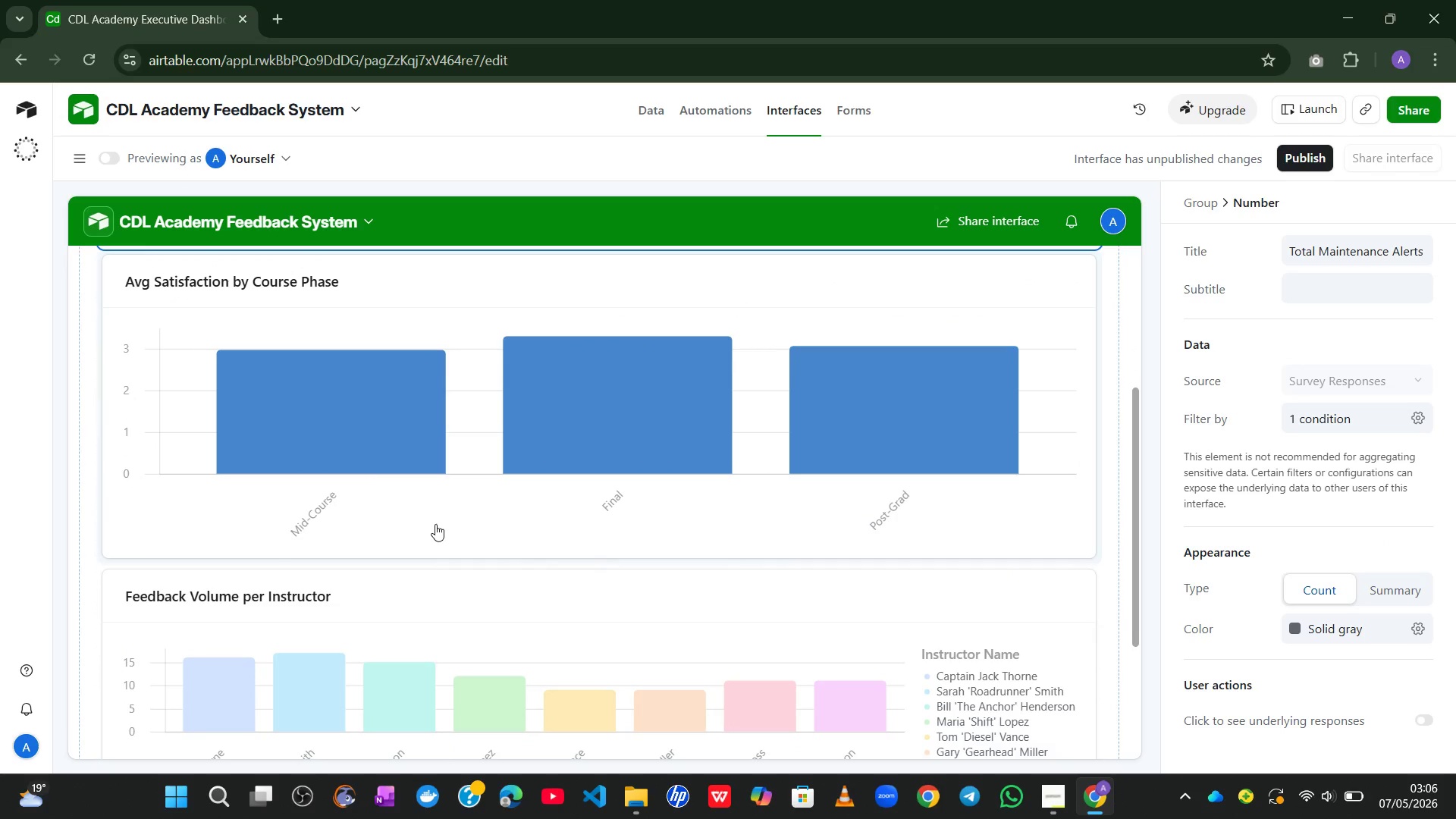 
left_click_drag(start_coordinate=[522, 492], to_coordinate=[1106, 375])
 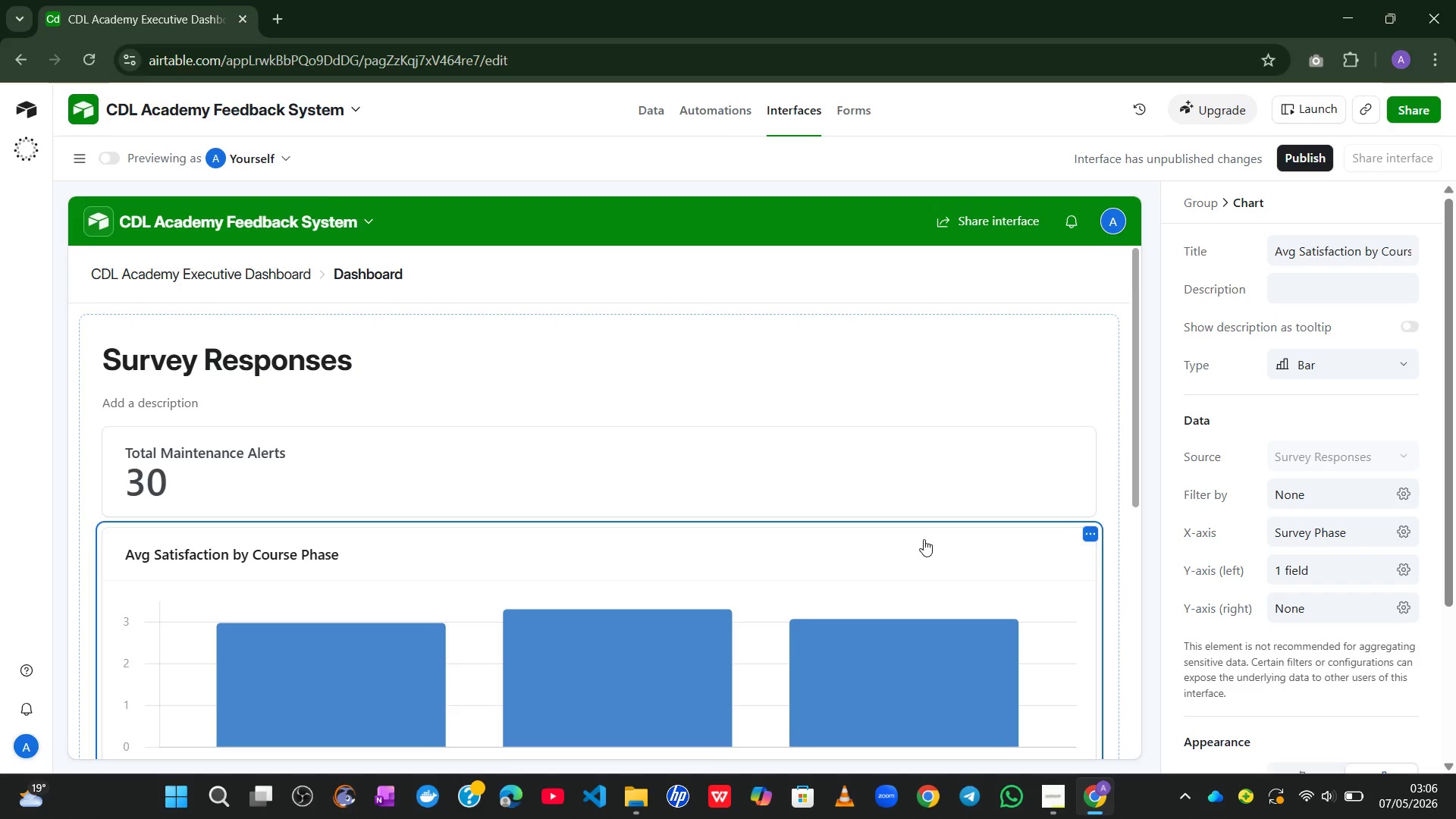 
wait(16.55)
 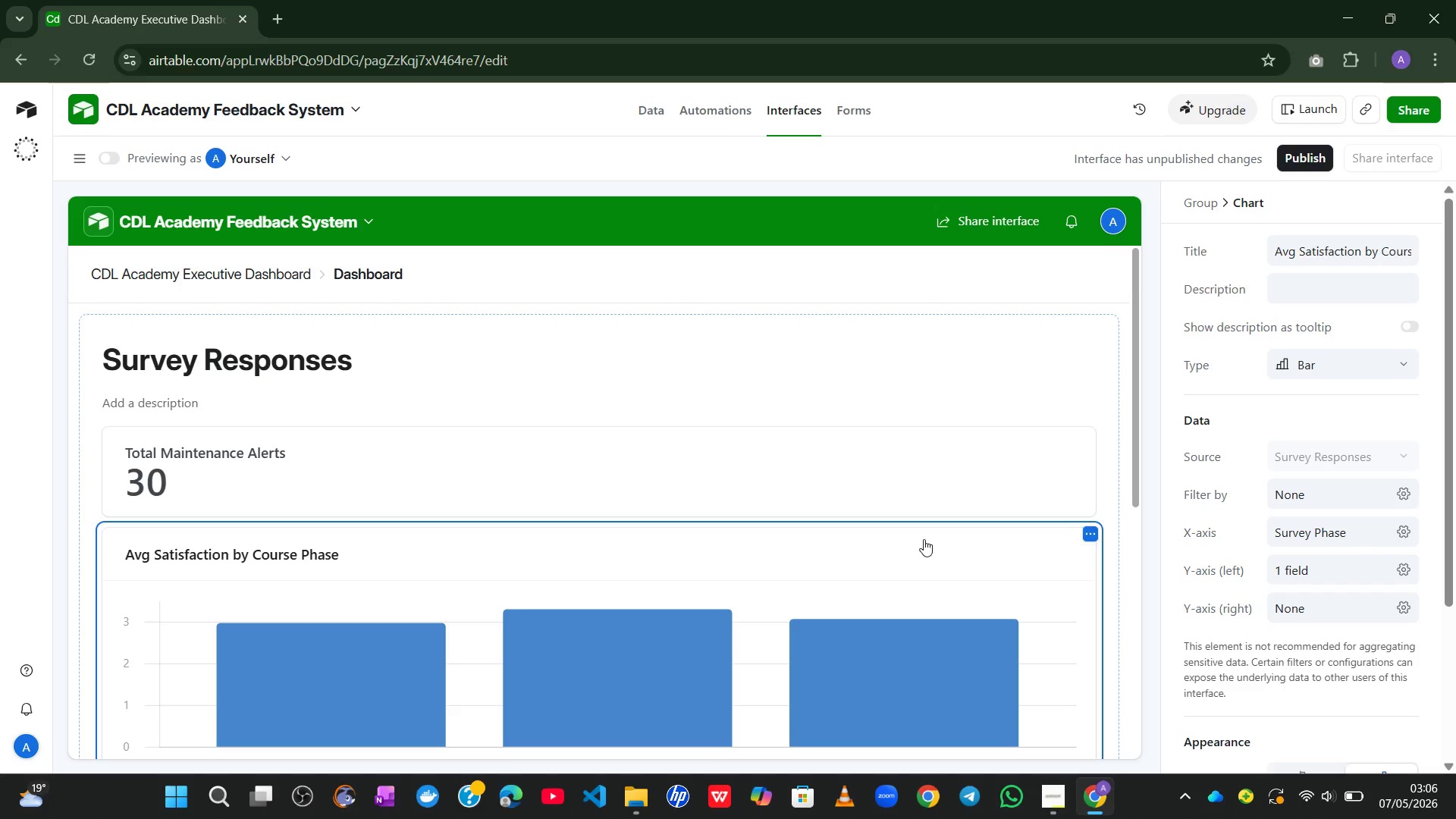 
left_click([1044, 809])